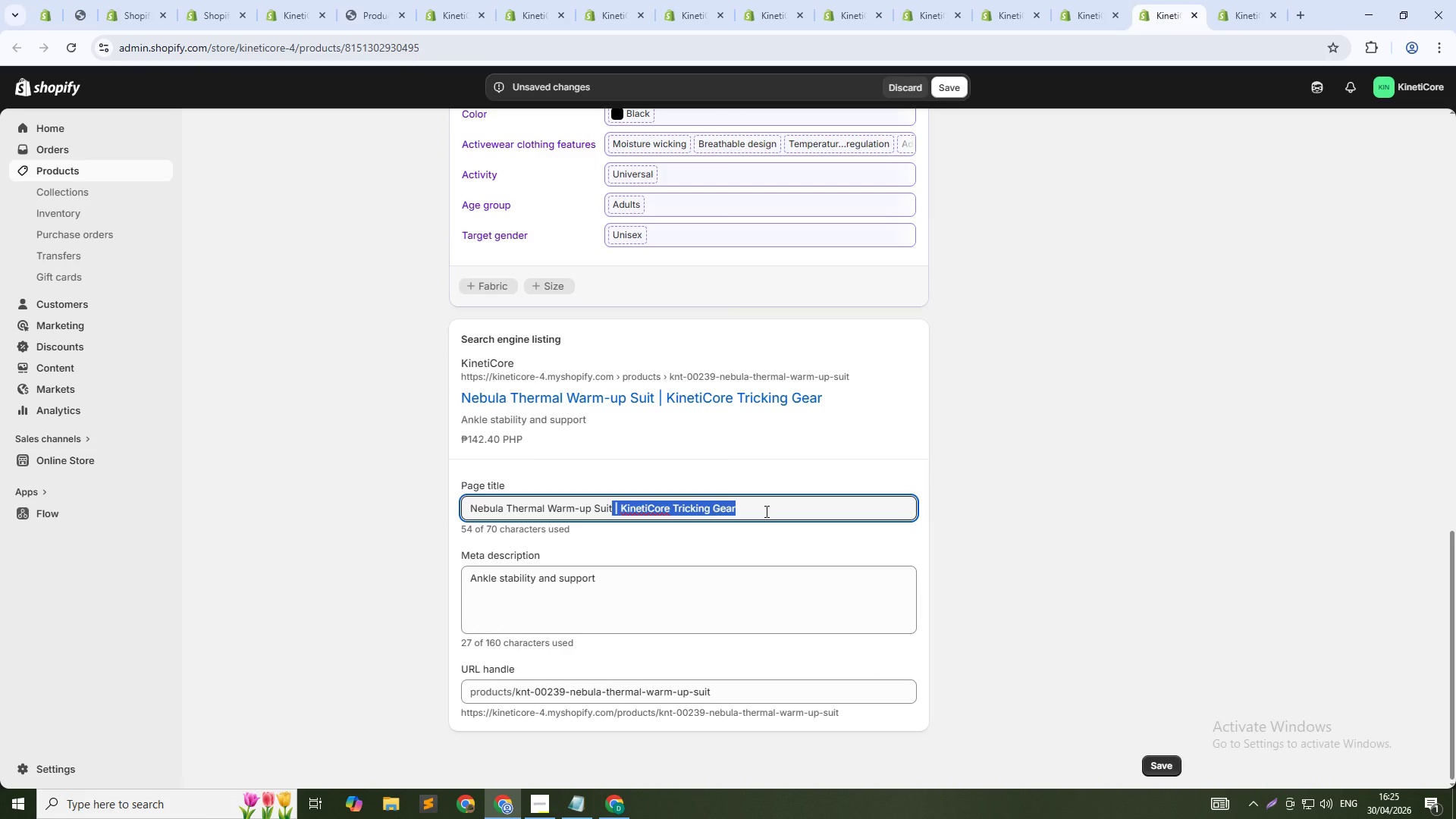 
key(Backspace)
 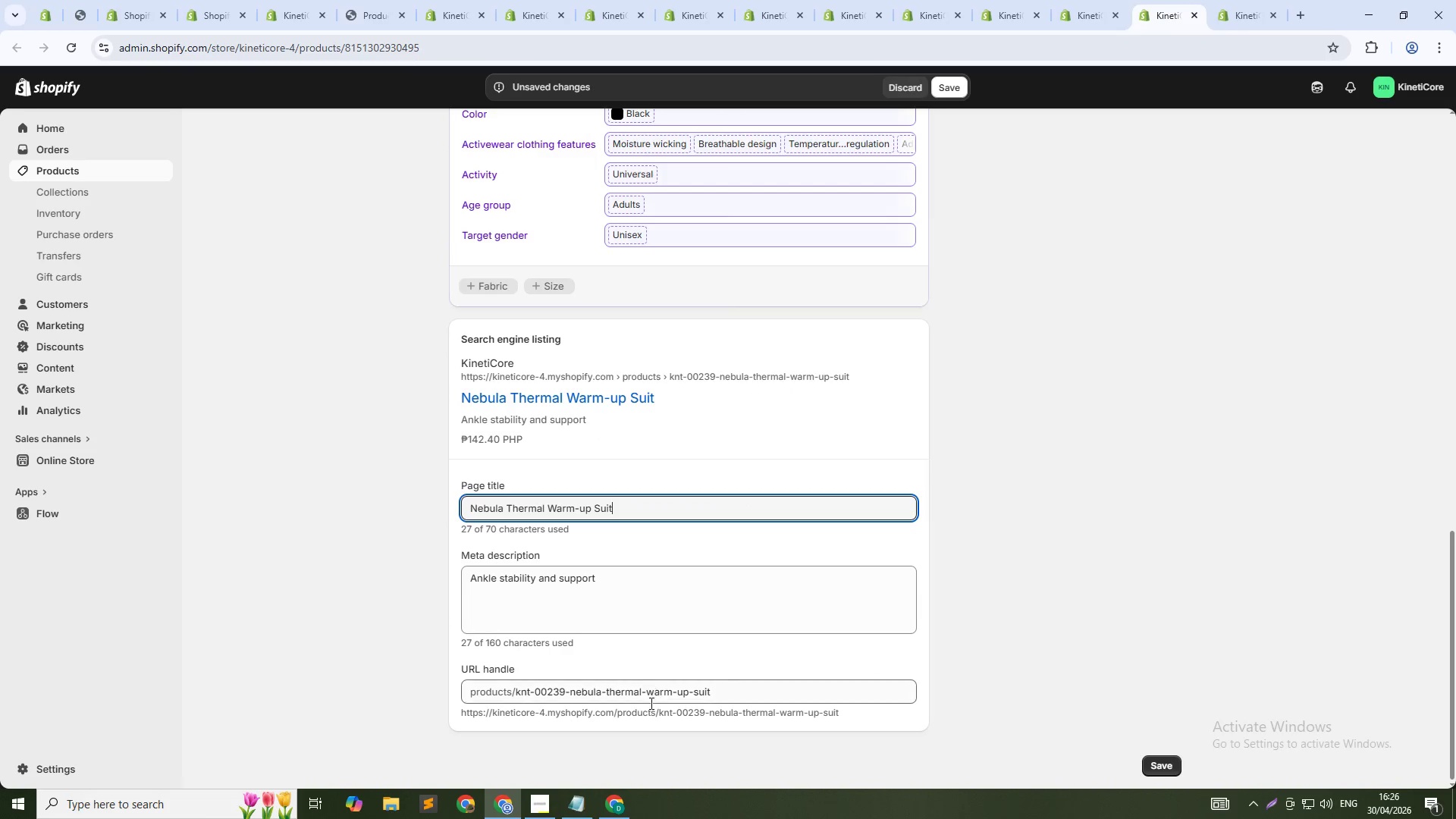 
wait(6.22)
 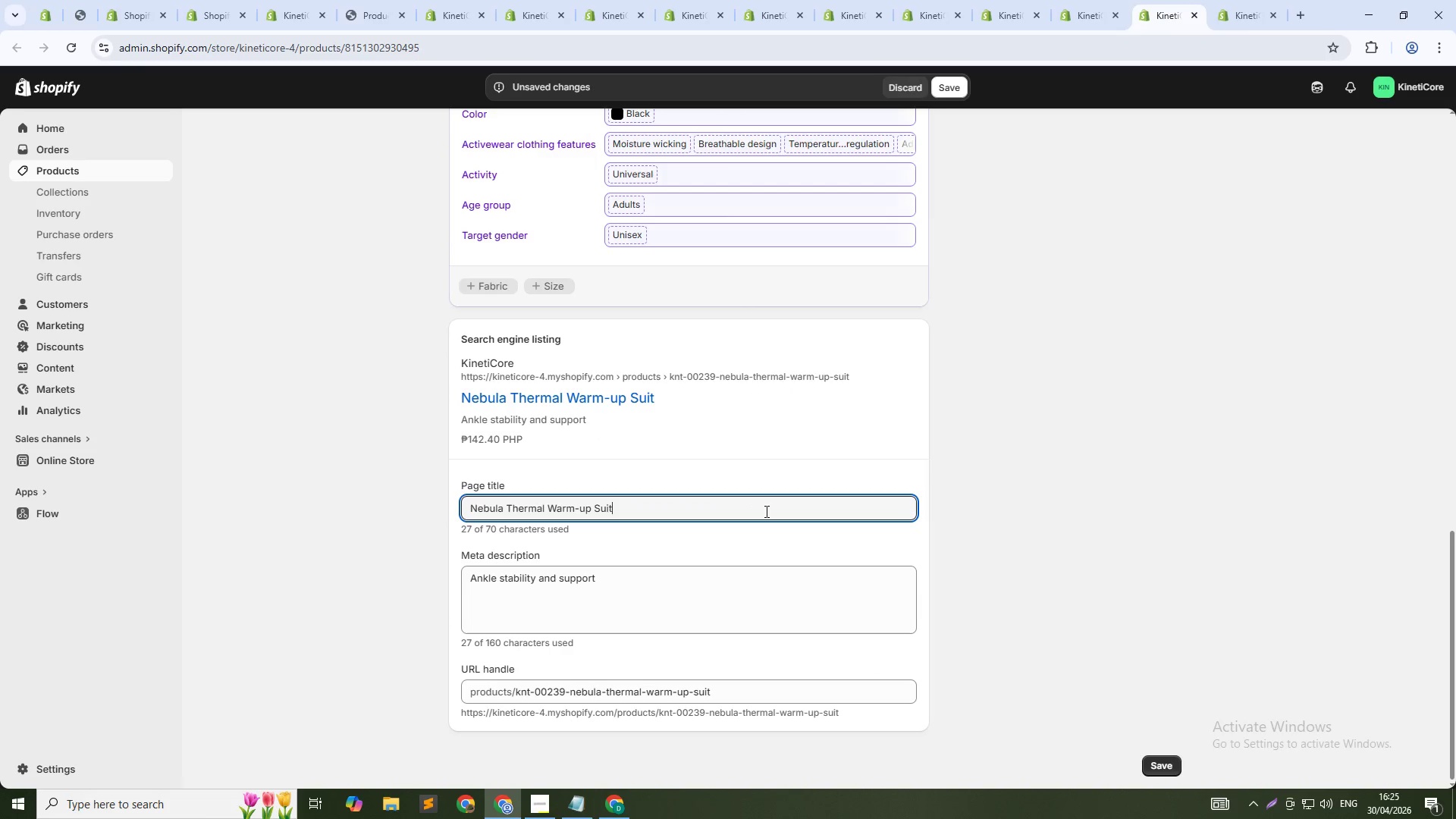 
key(NumpadSubtract)
 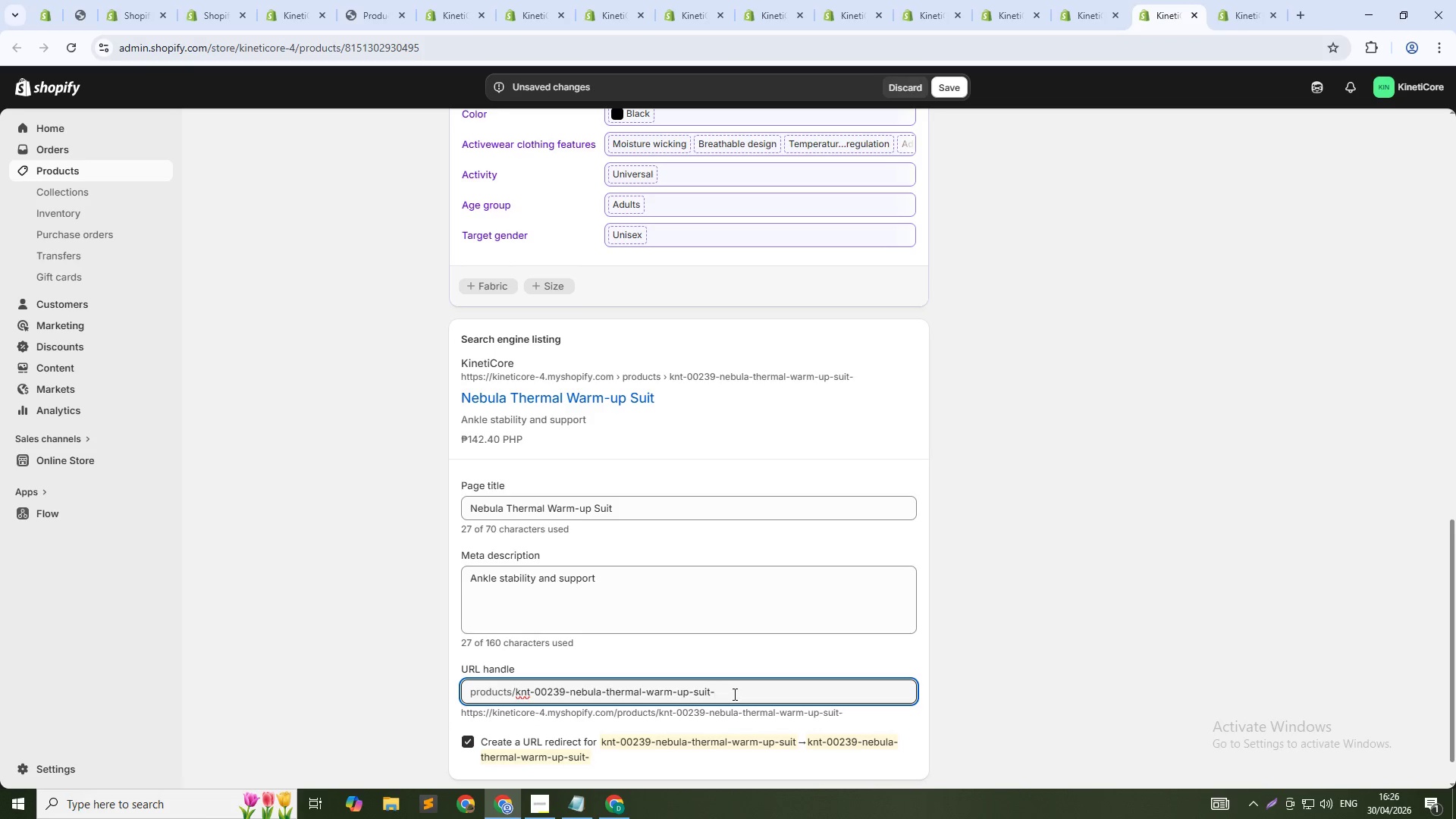 
key(Numpad2)
 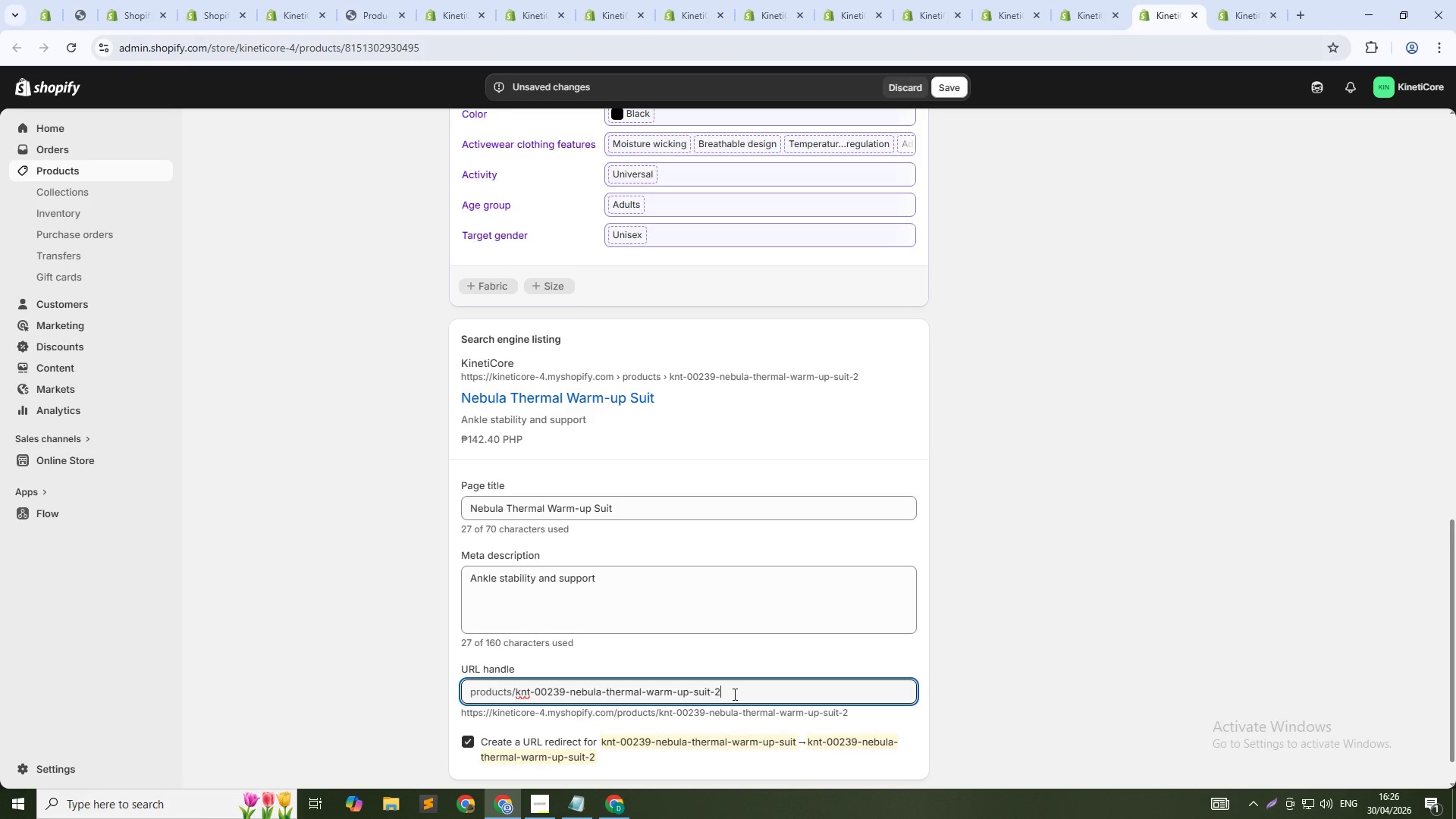 
key(Numpad3)
 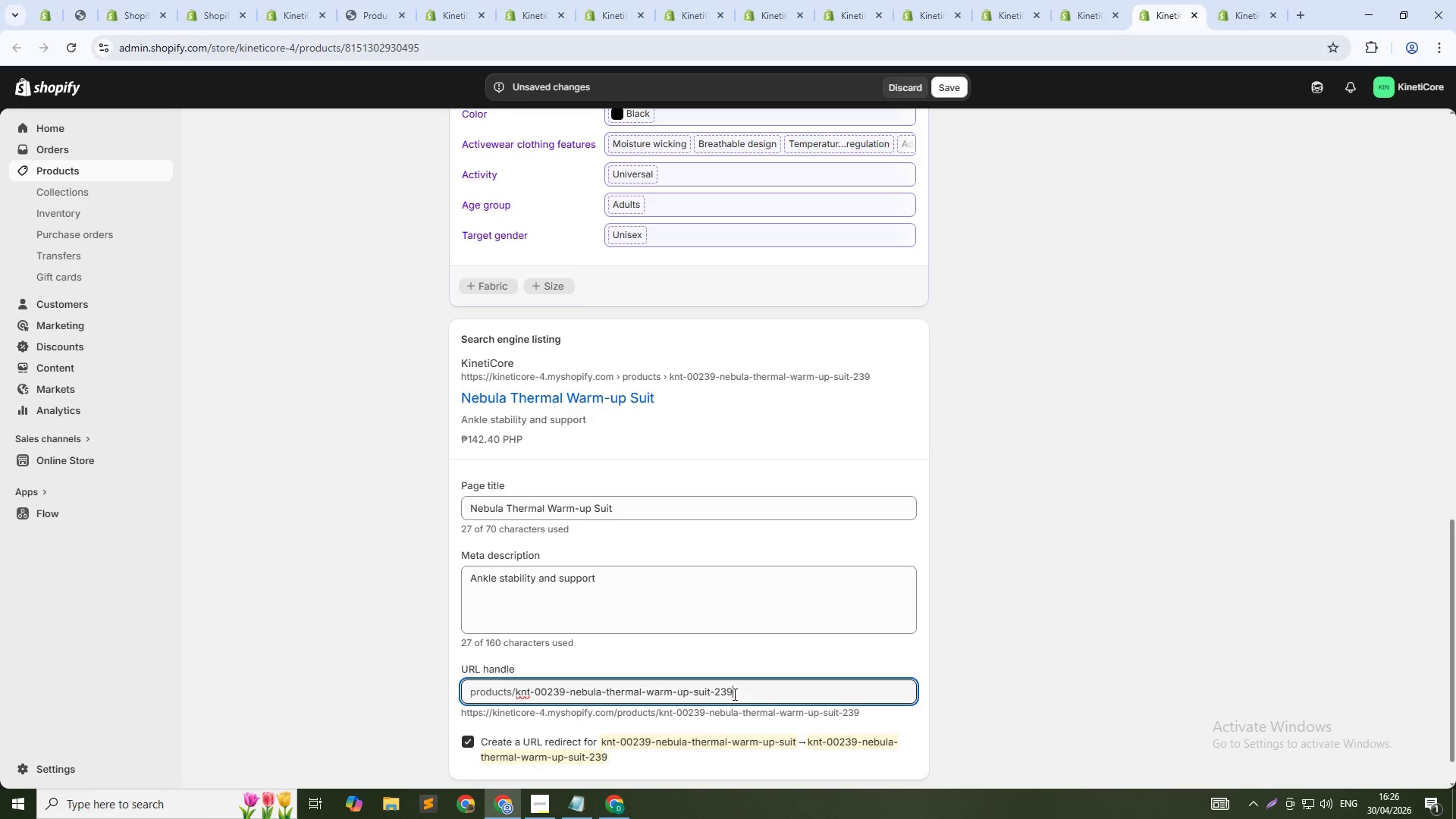 
key(Numpad9)
 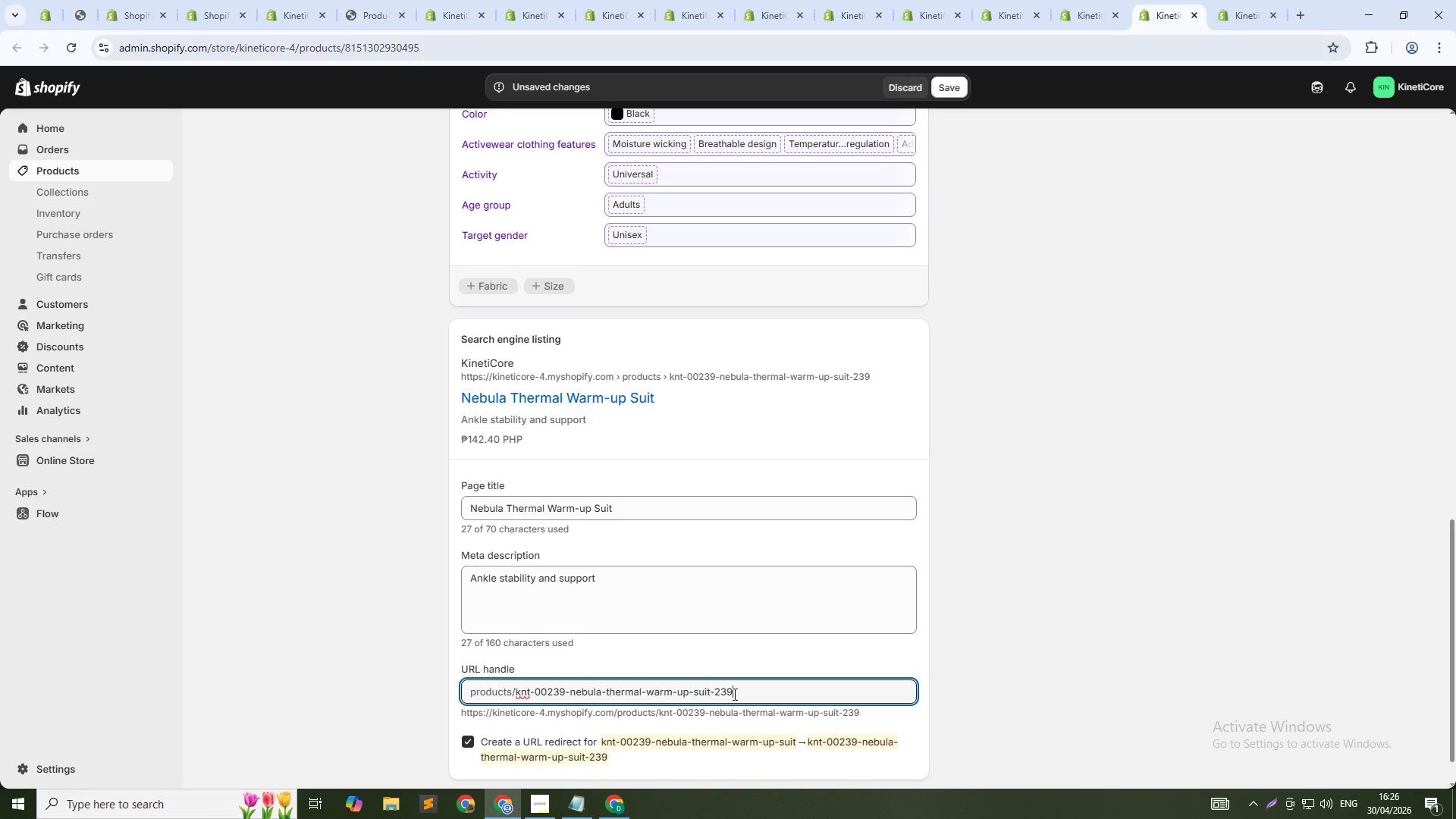 
key(ArrowUp)
 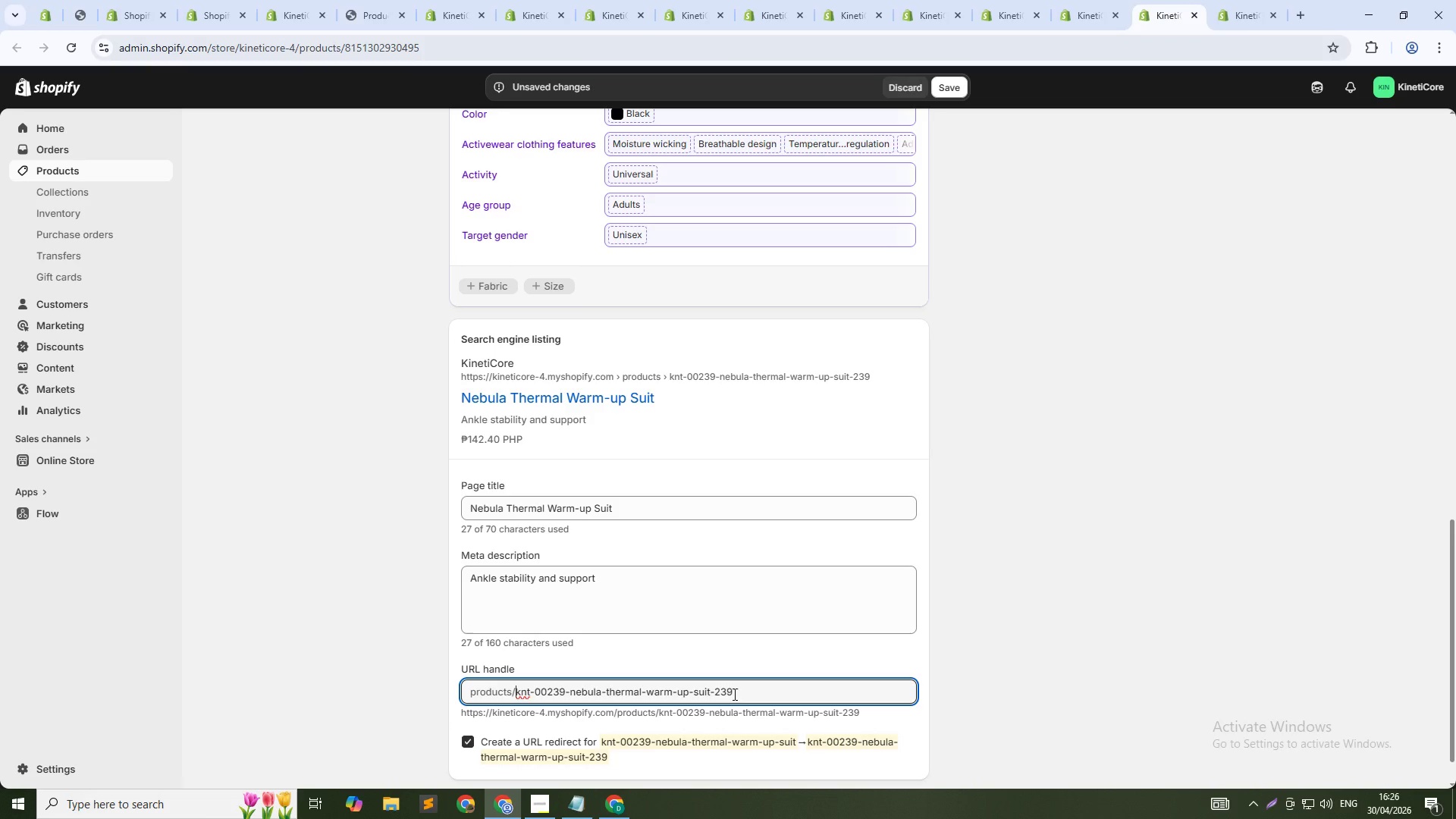 
key(Control+Shift+ArrowRight)
 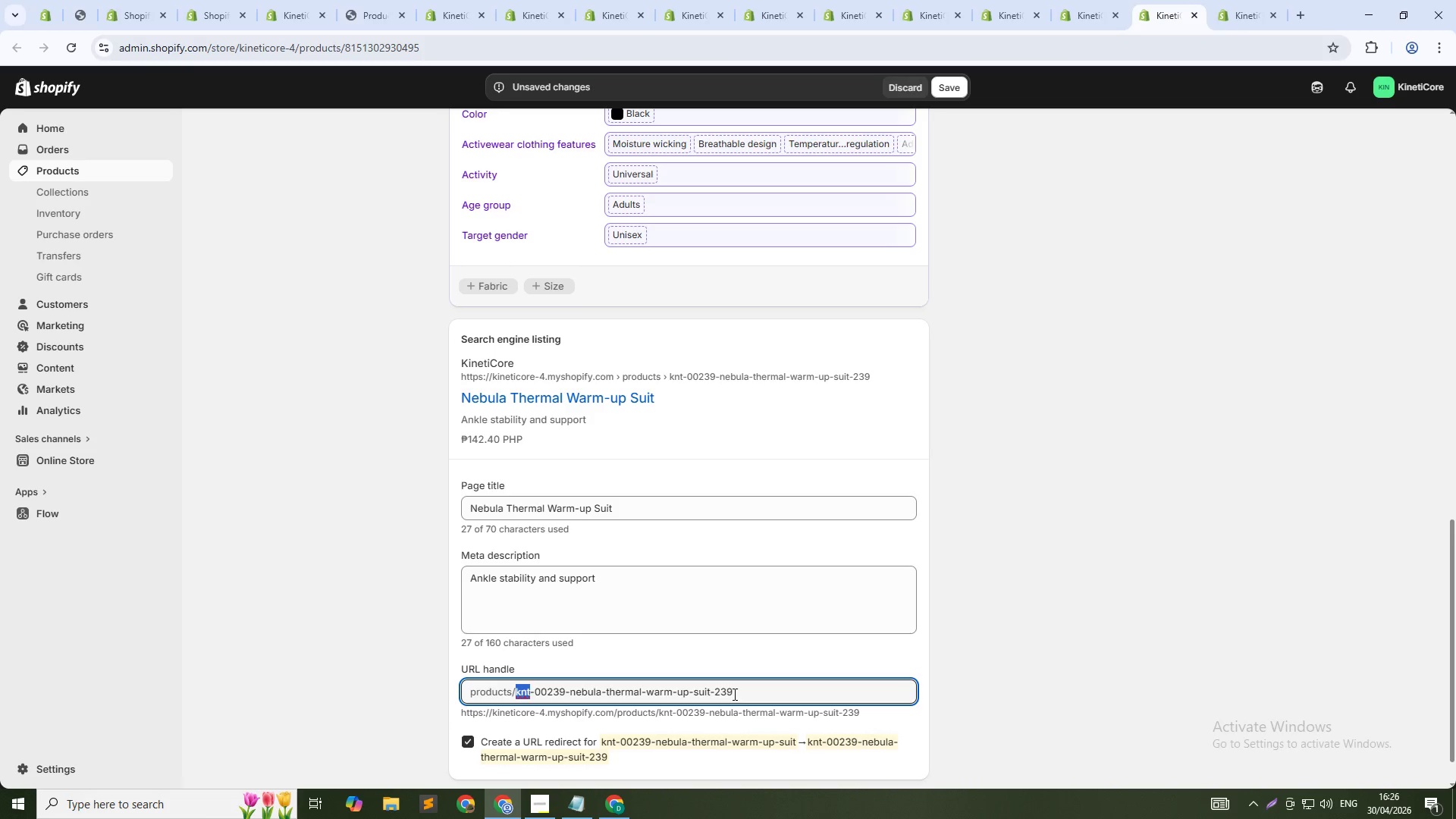 
key(Control+Shift+ArrowRight)
 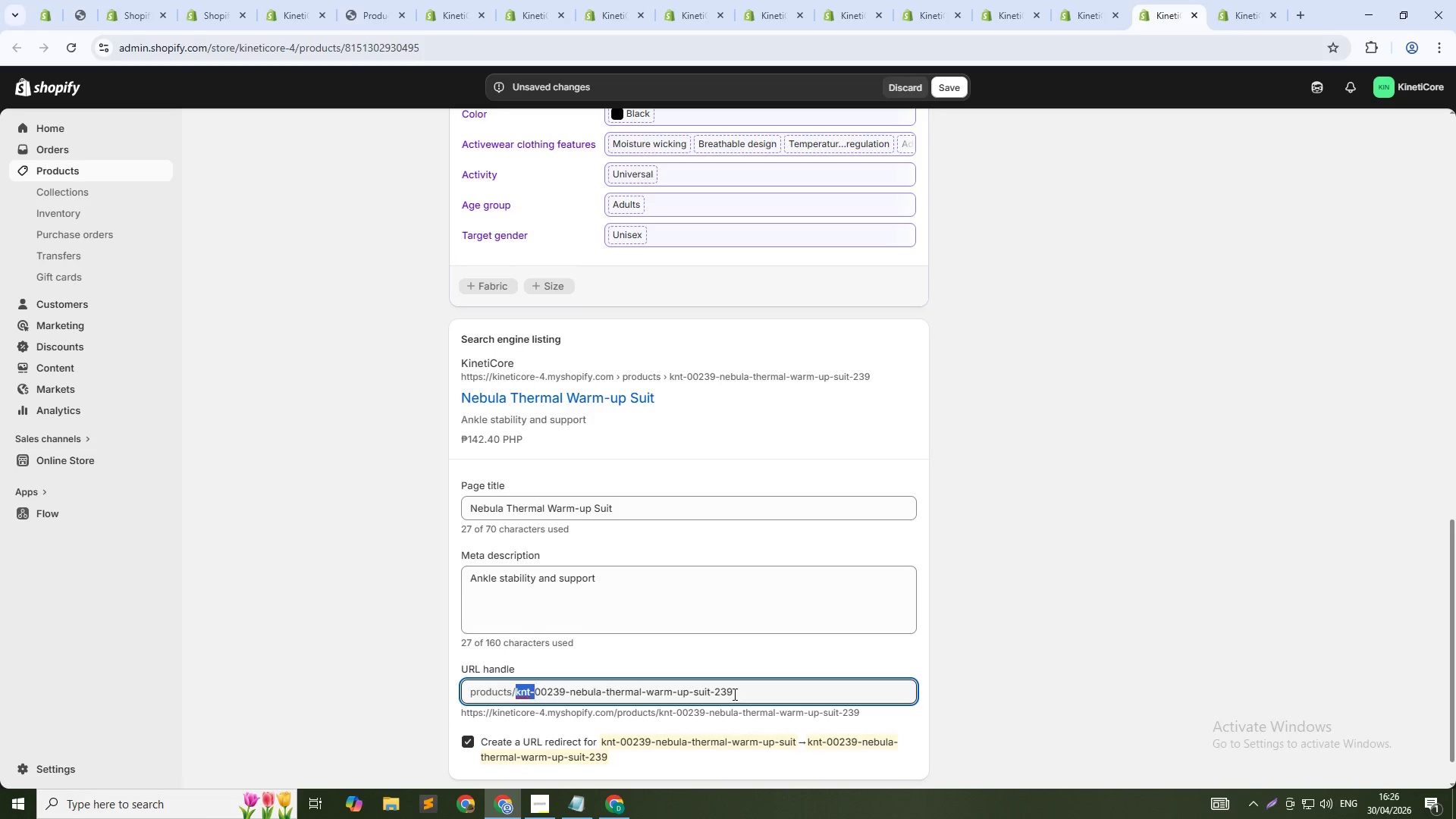 
key(Control+Shift+ArrowRight)
 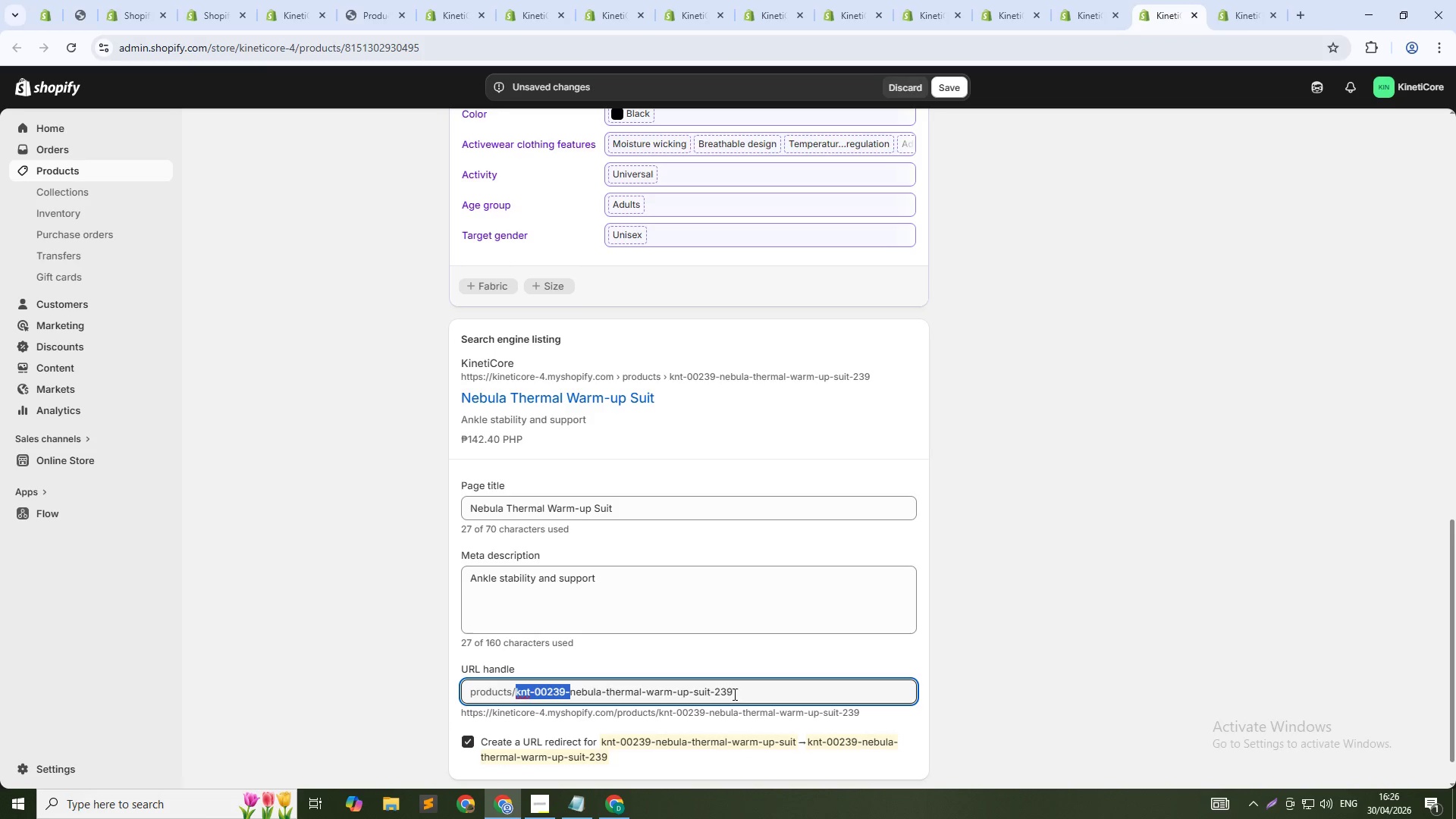 
key(Shift+ArrowRight)
 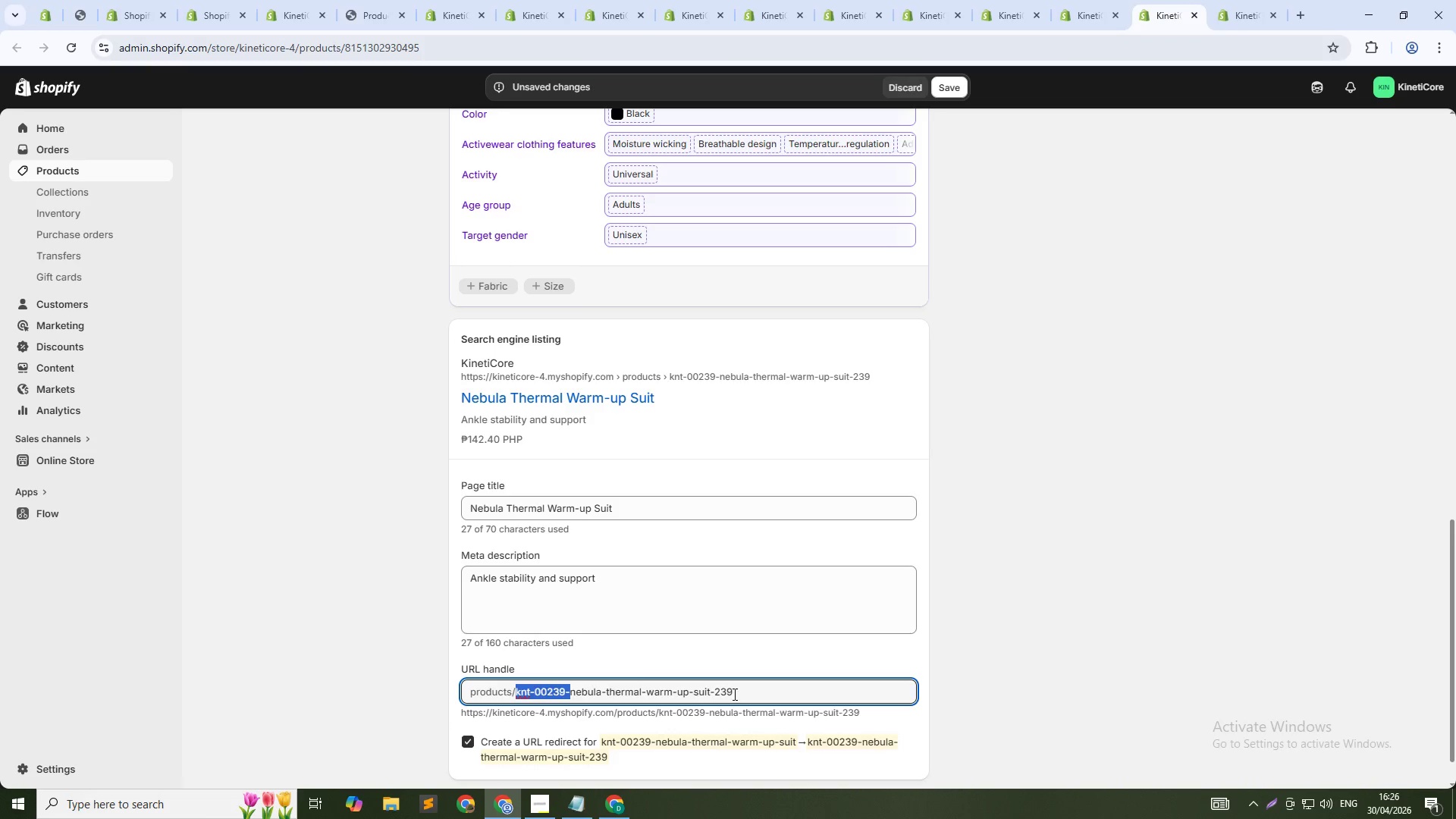 
key(Backspace)
 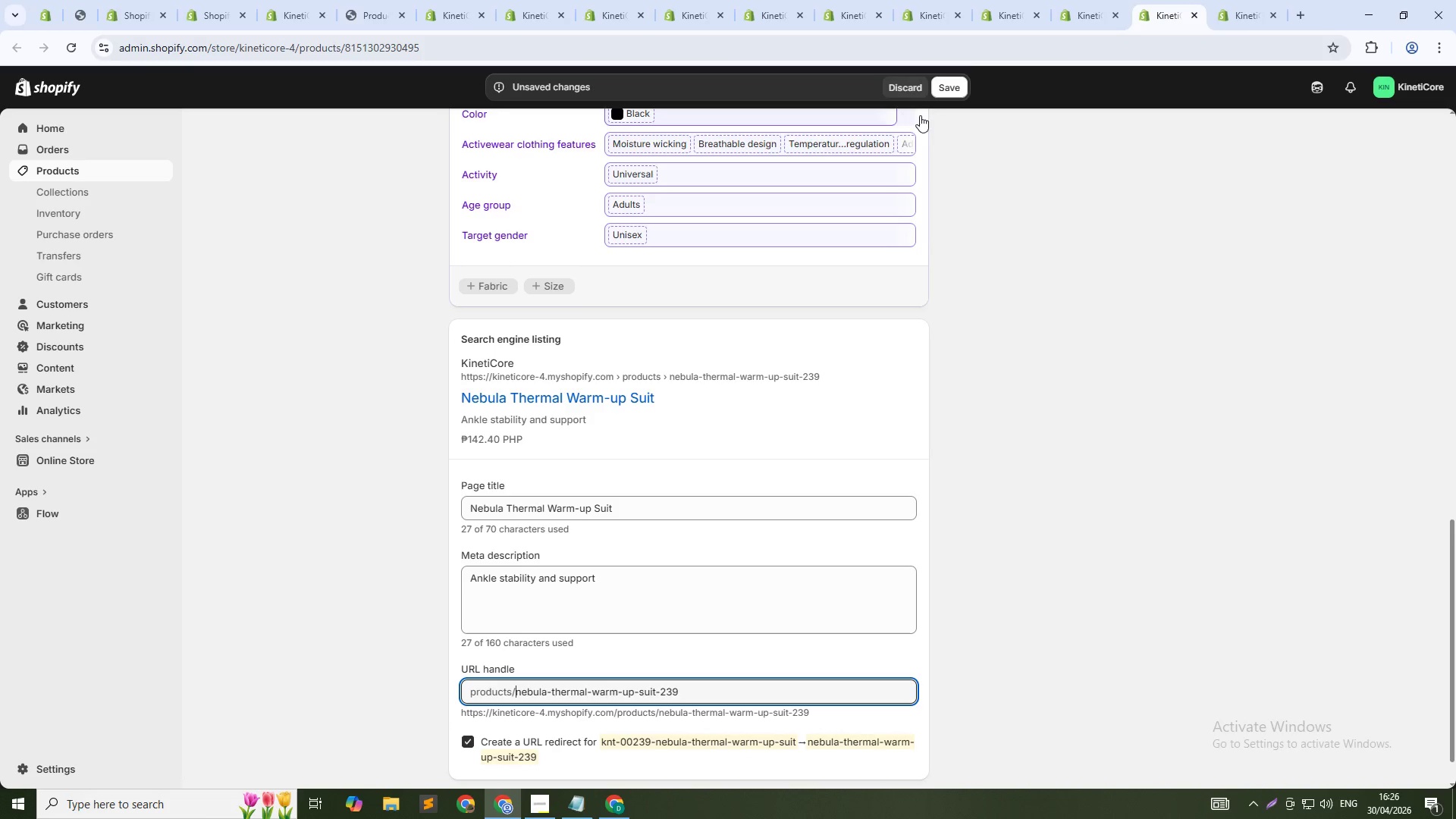 
left_click([952, 82])
 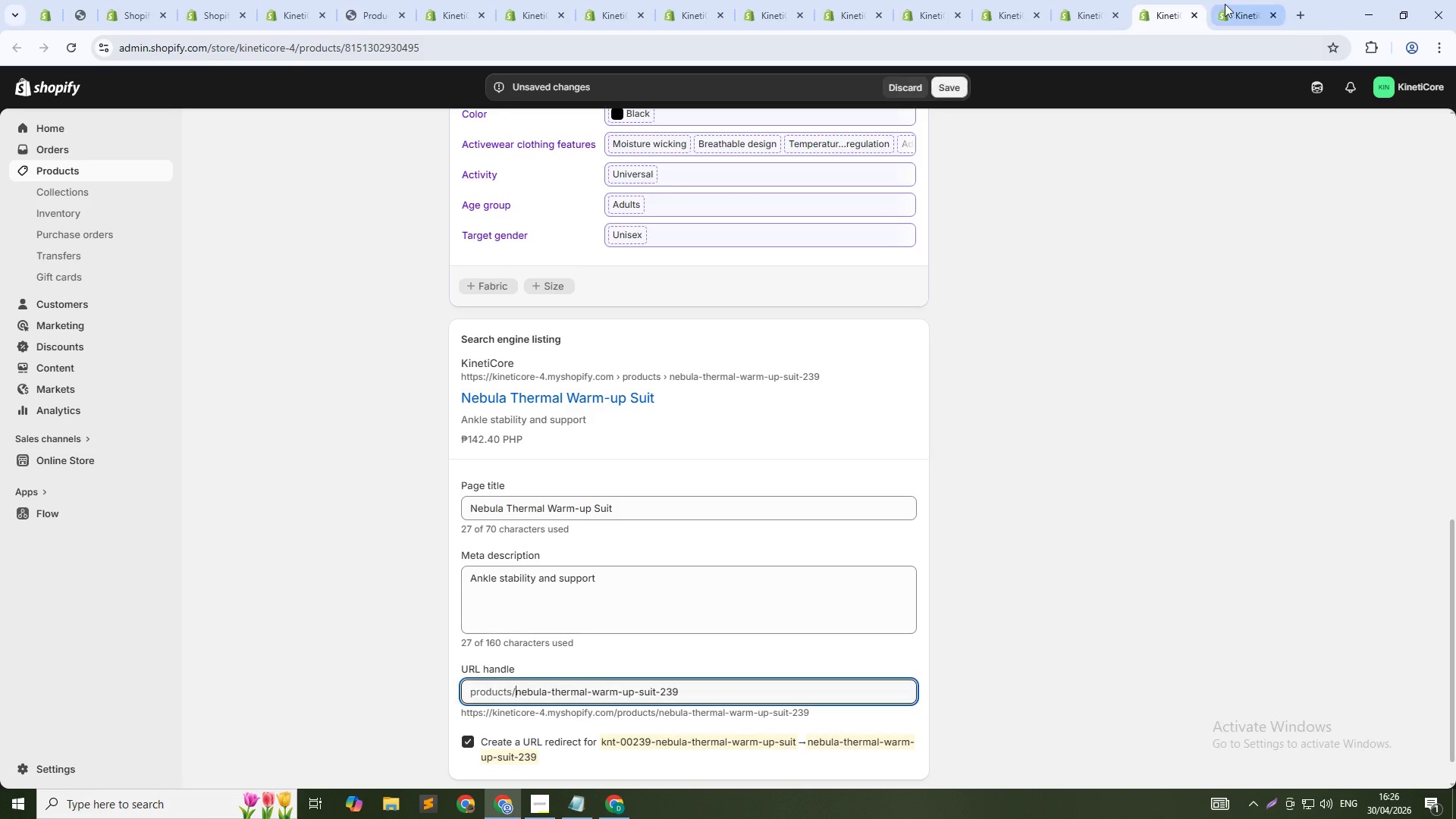 
left_click([1225, 4])
 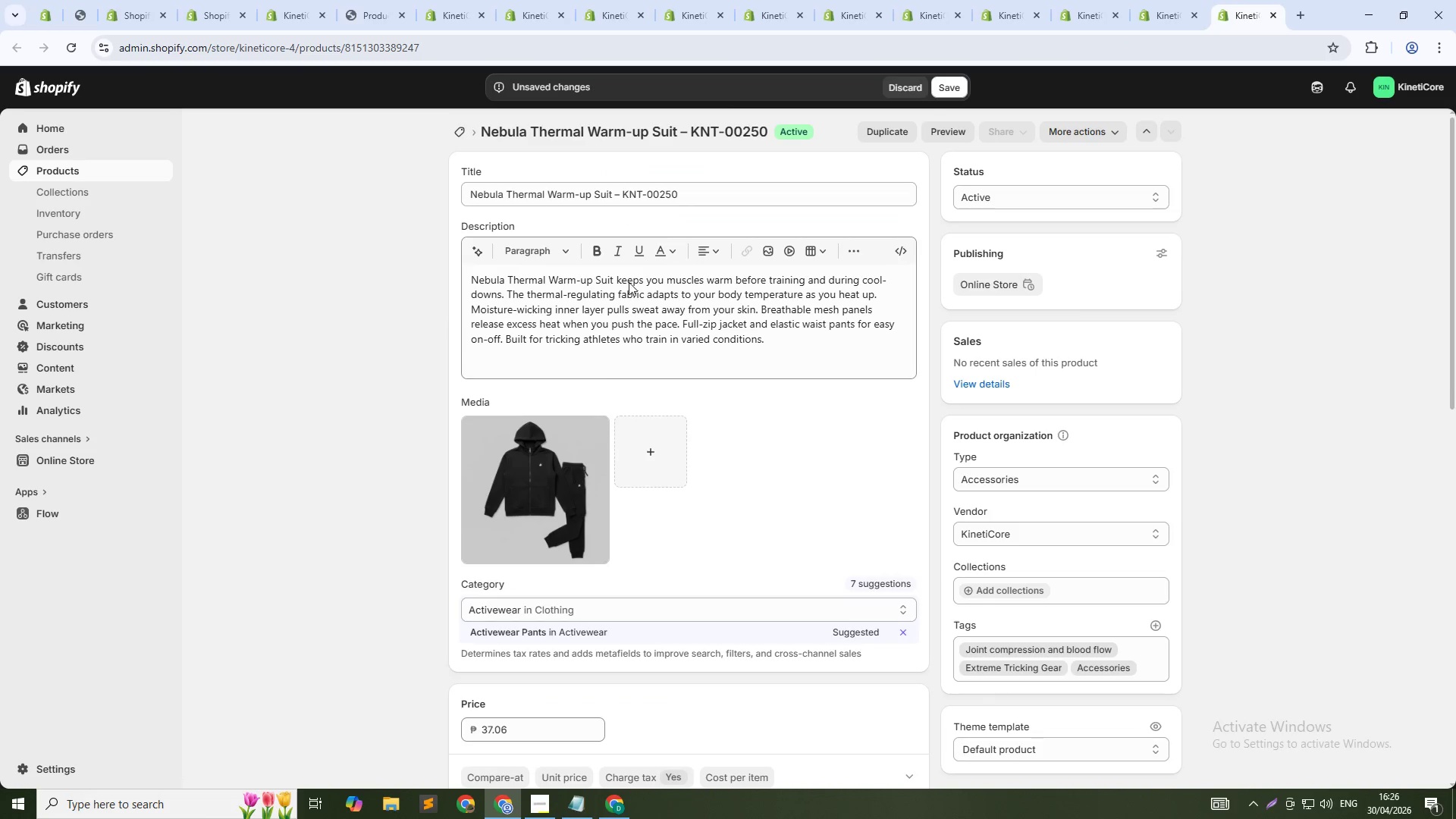 
scroll: coordinate [867, 591], scroll_direction: down, amount: 19.0
 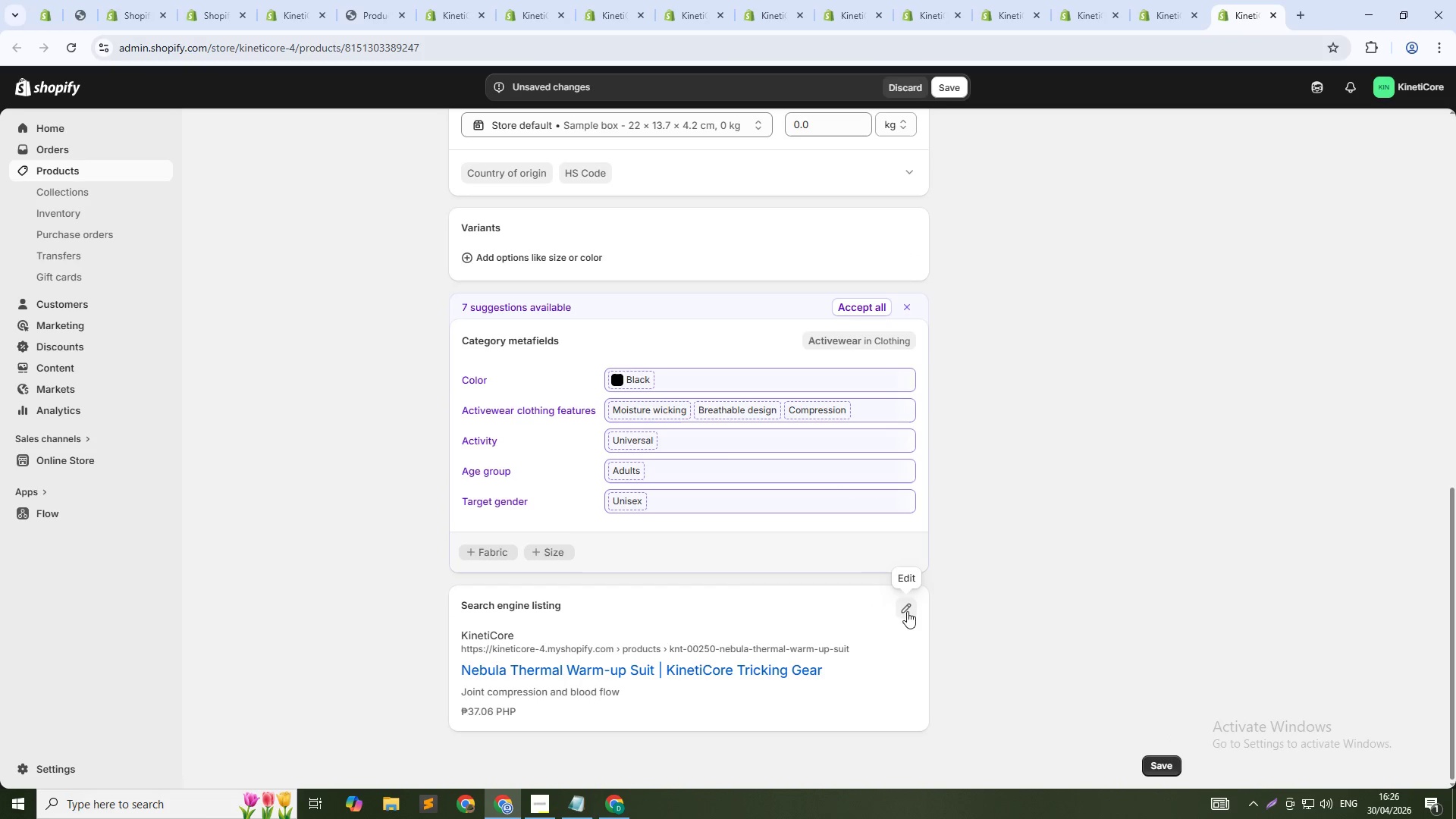 
left_click([914, 610])
 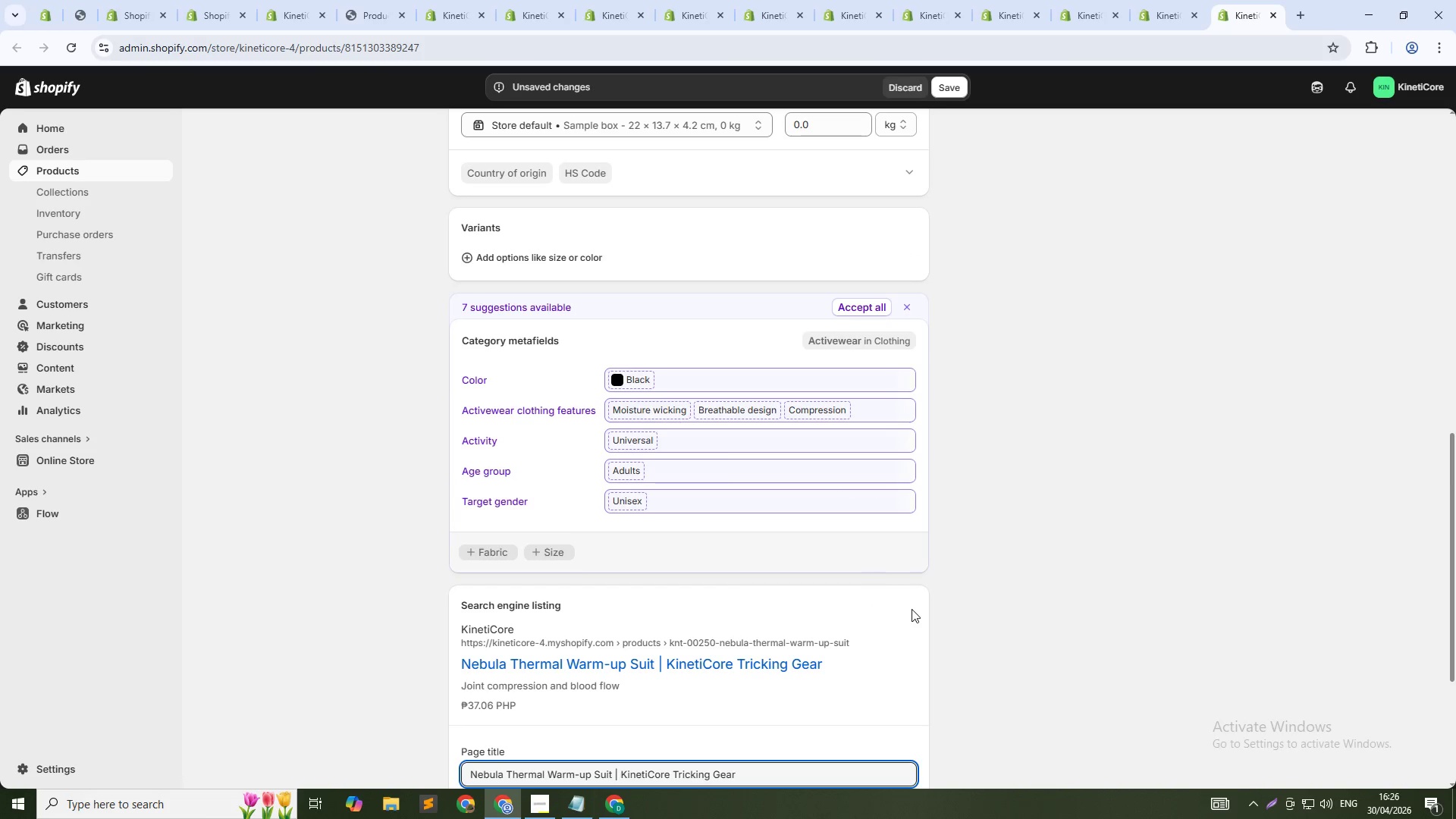 
scroll: coordinate [874, 639], scroll_direction: down, amount: 5.0
 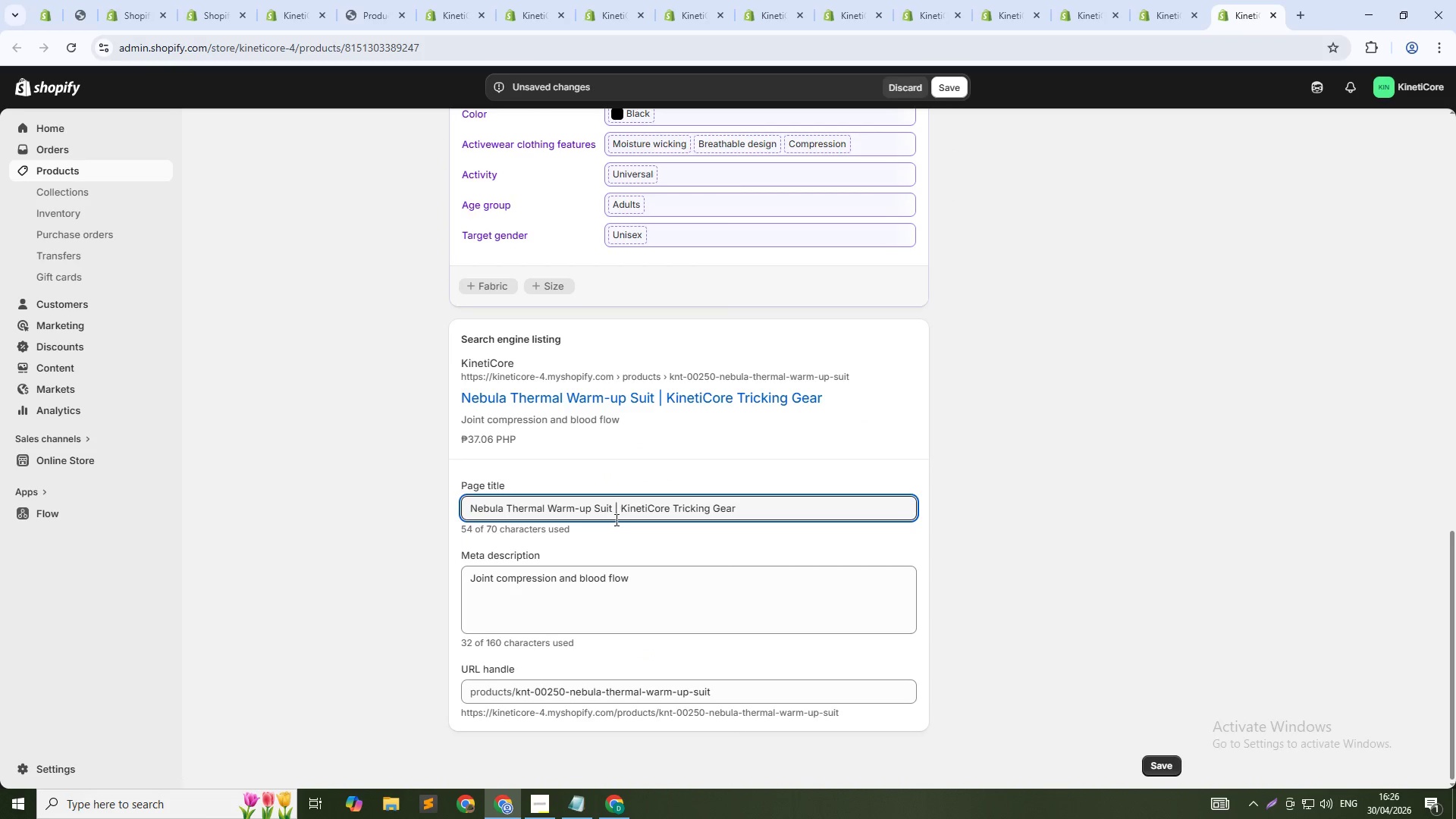 
left_click([611, 513])
 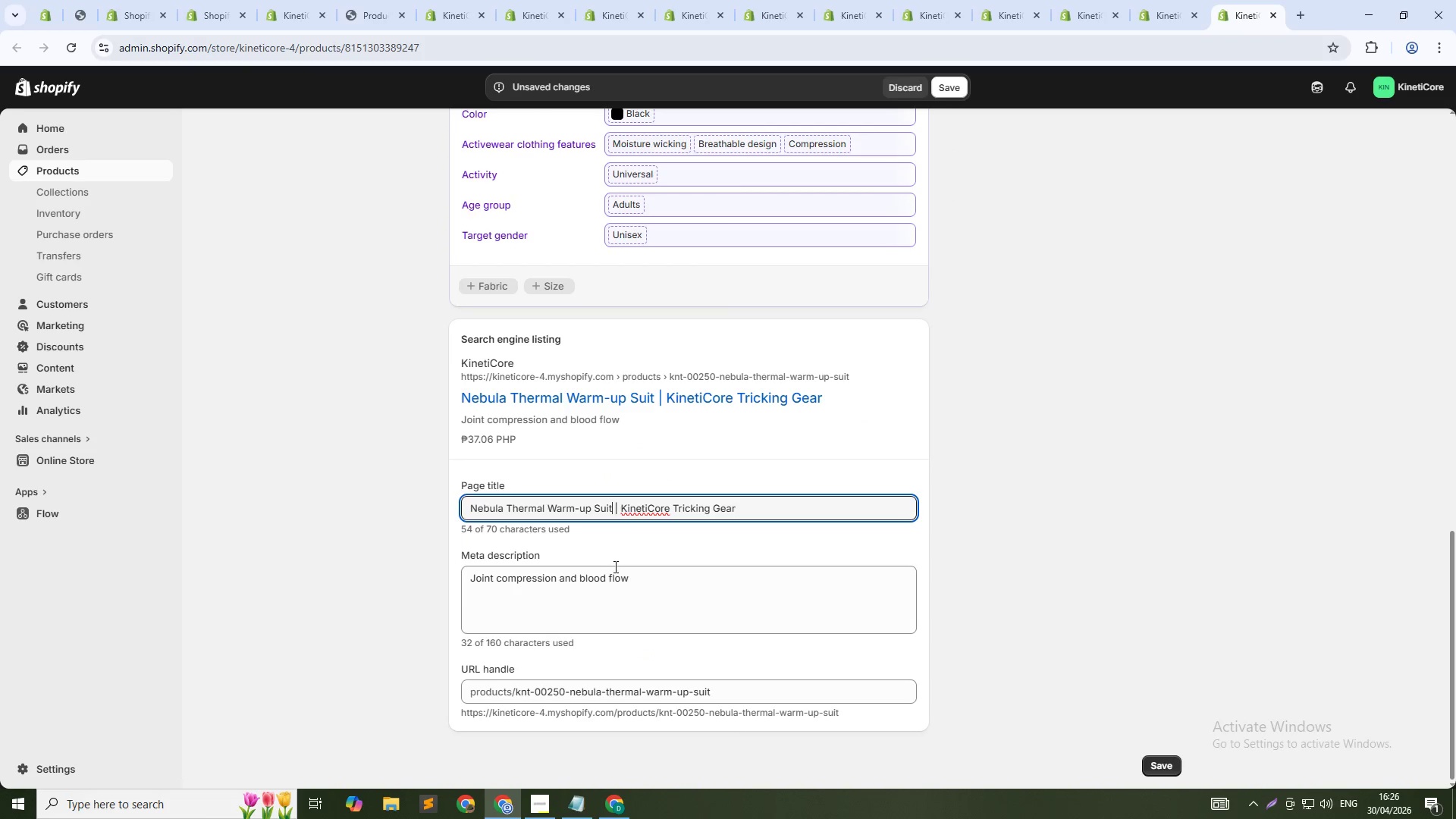 
key(Control+Shift+ArrowDown)
 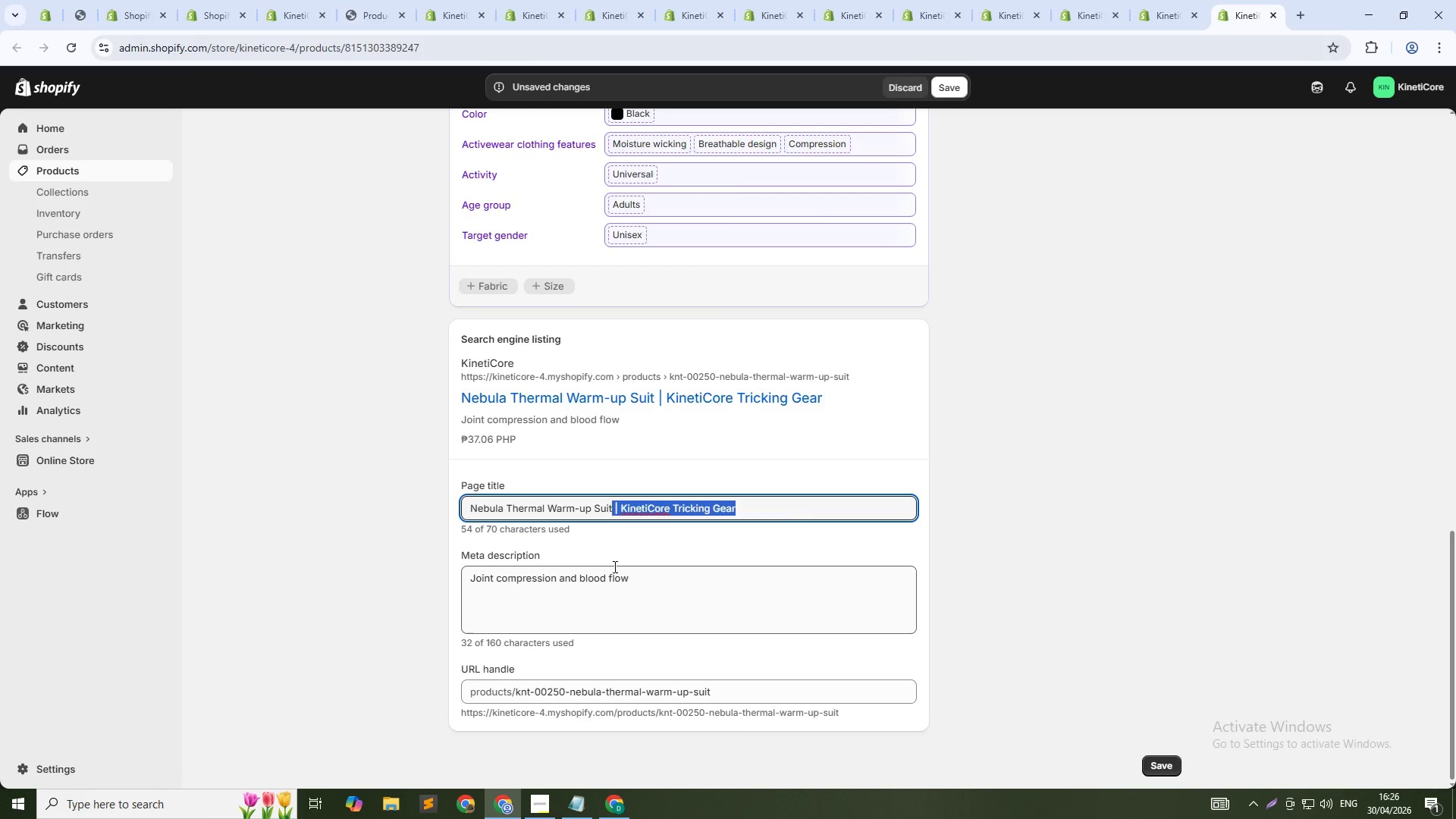 
key(Backspace)
 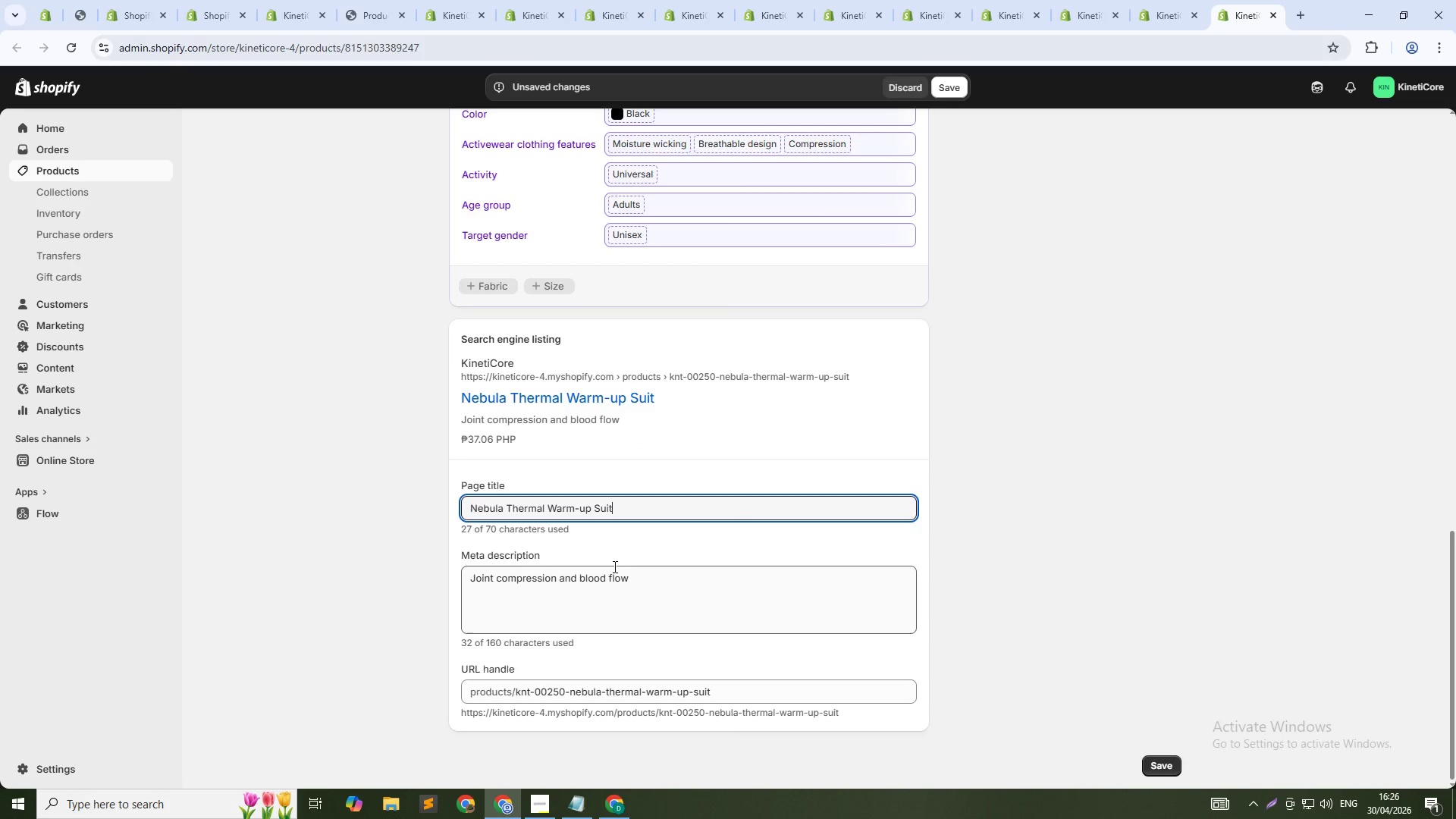 
key(Tab)
 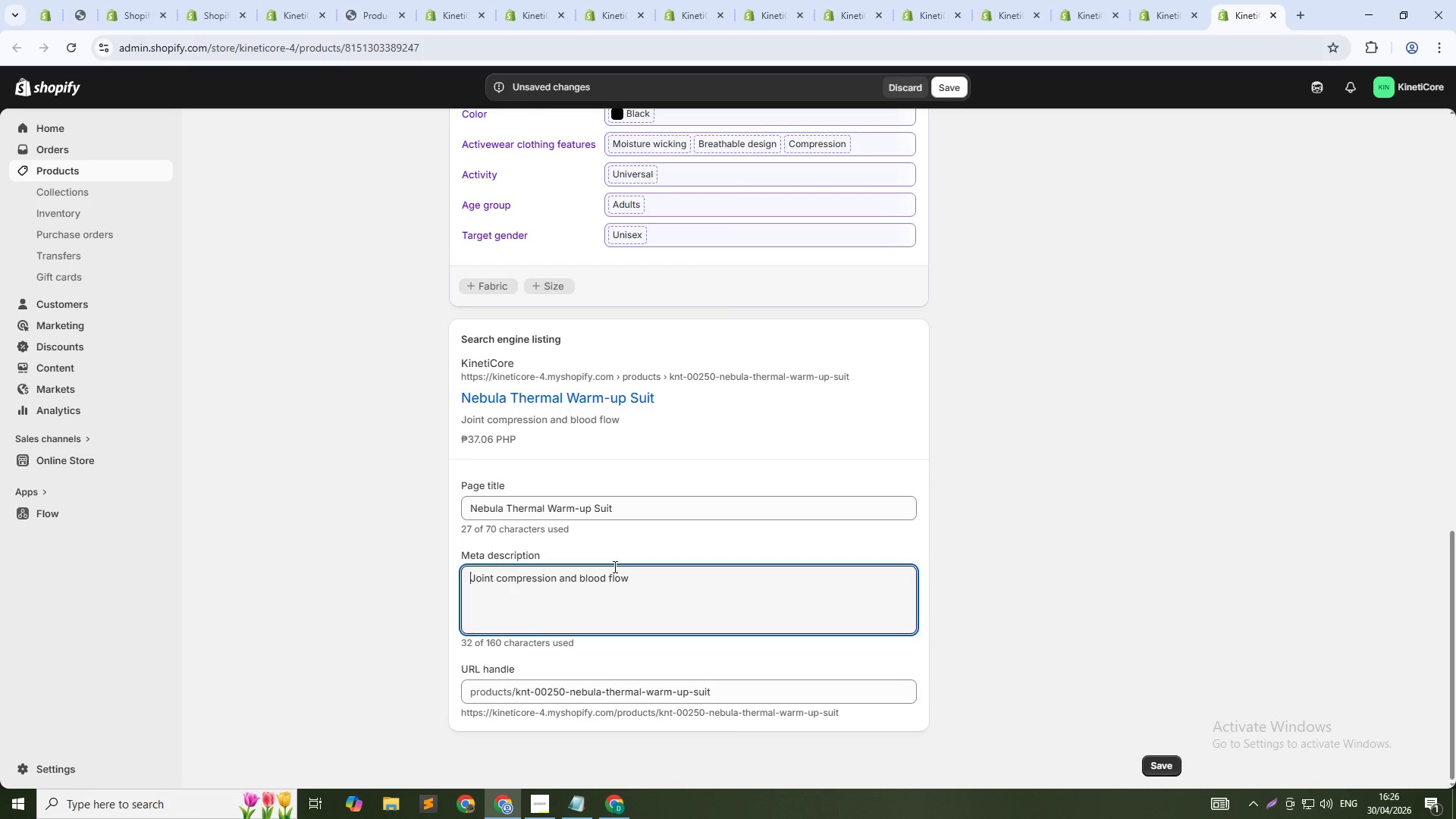 
key(Tab)
 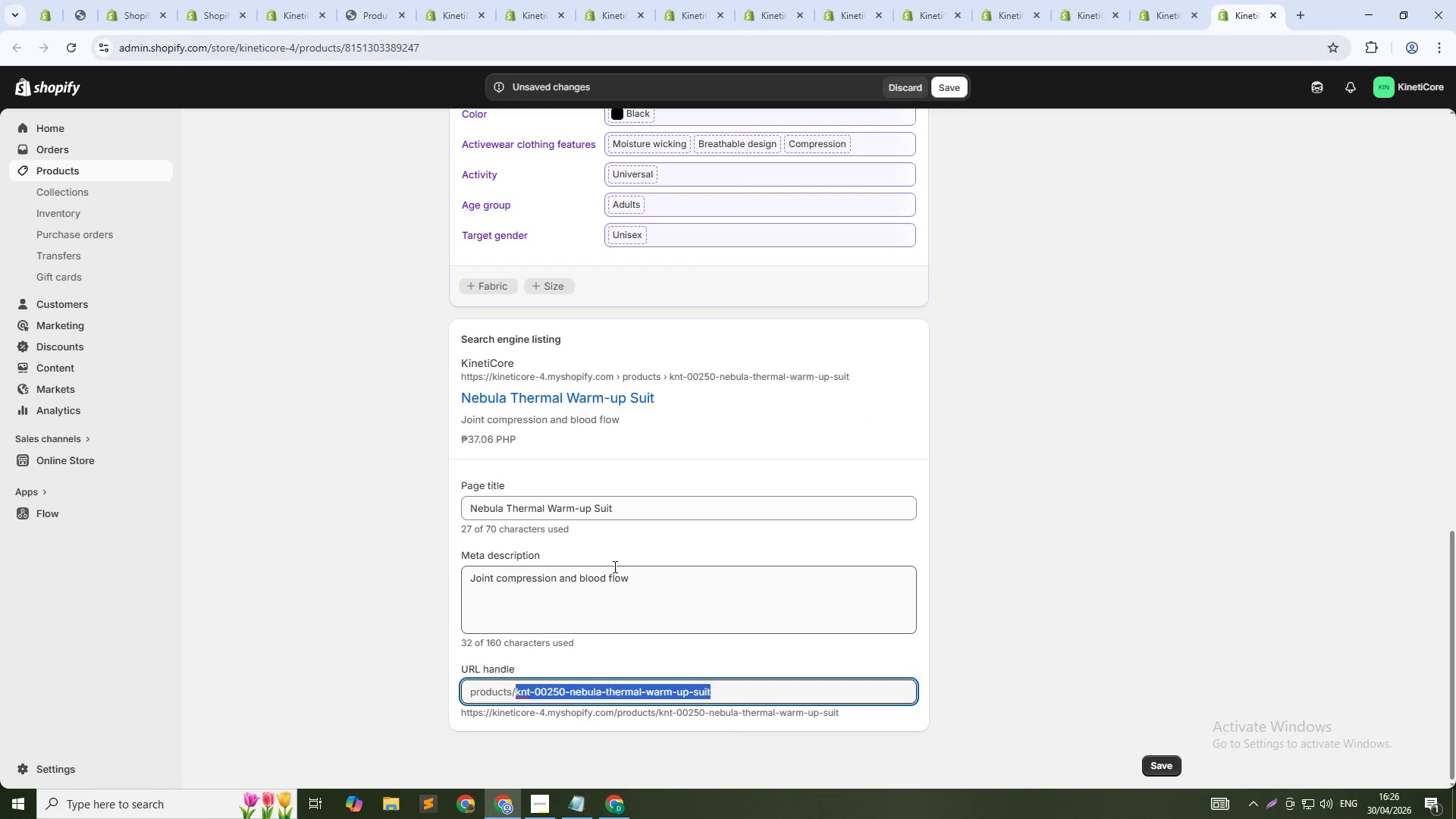 
key(ArrowDown)
 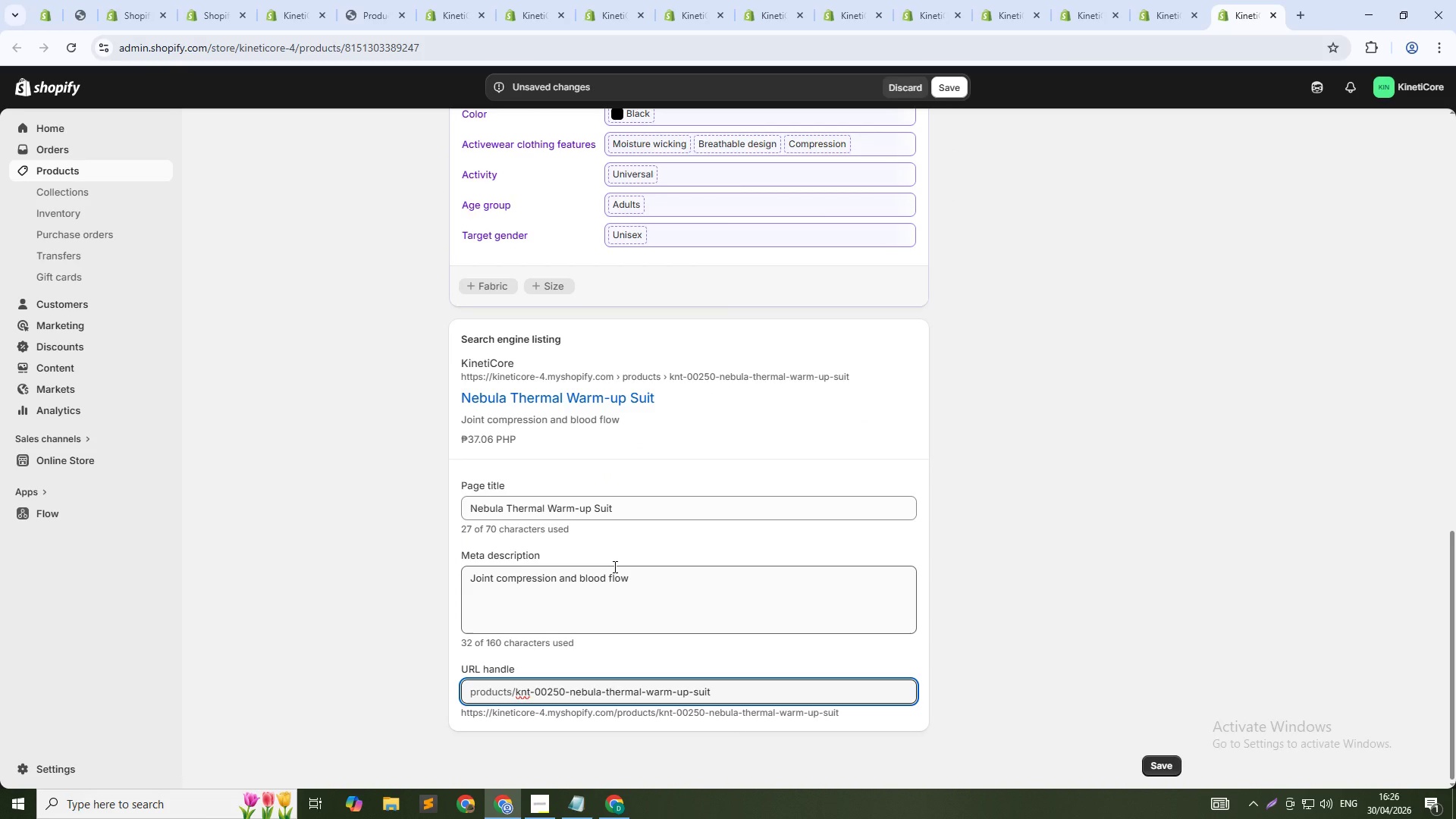 
key(NumpadSubtract)
 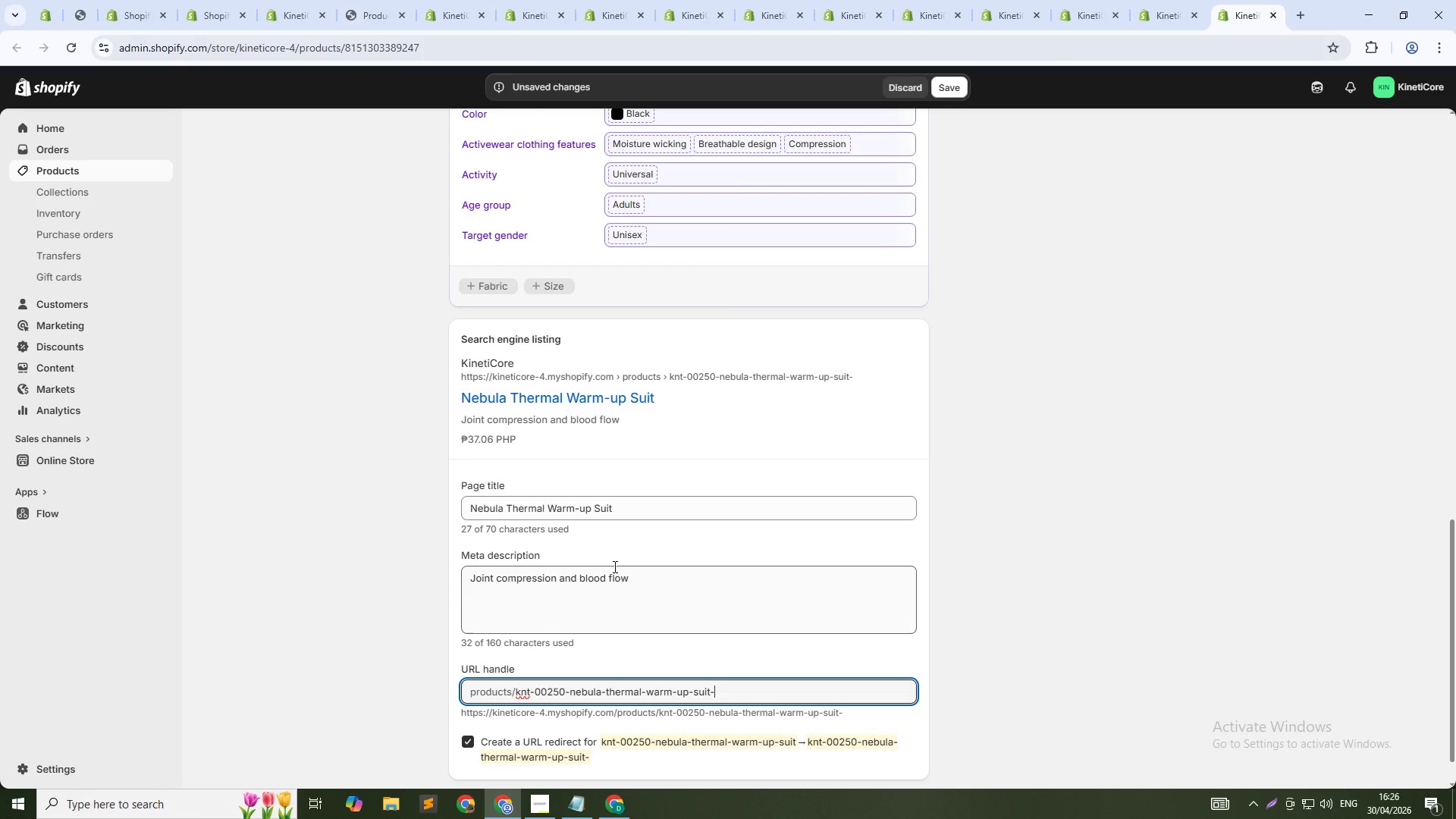 
key(Numpad2)
 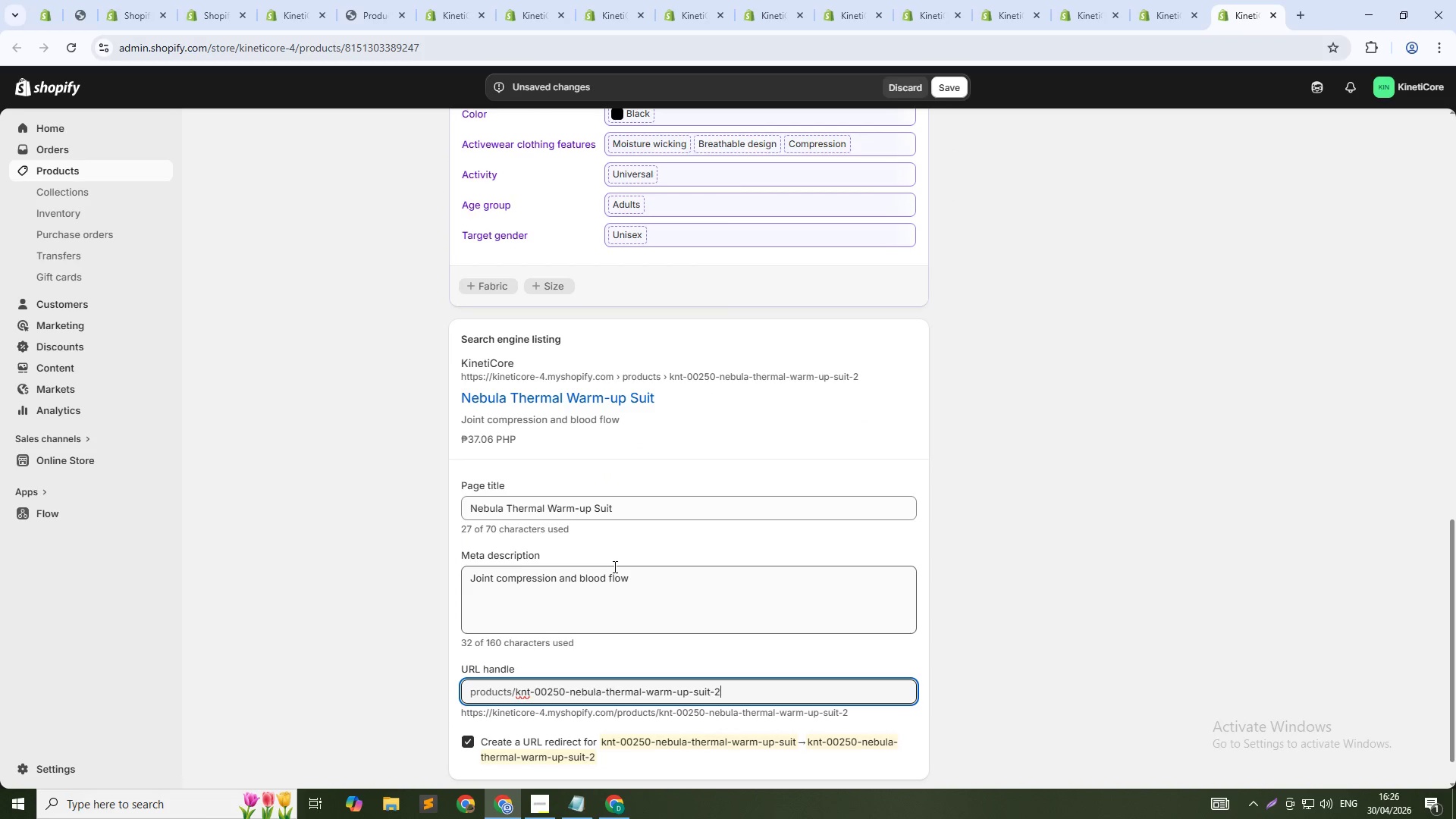 
key(Numpad5)
 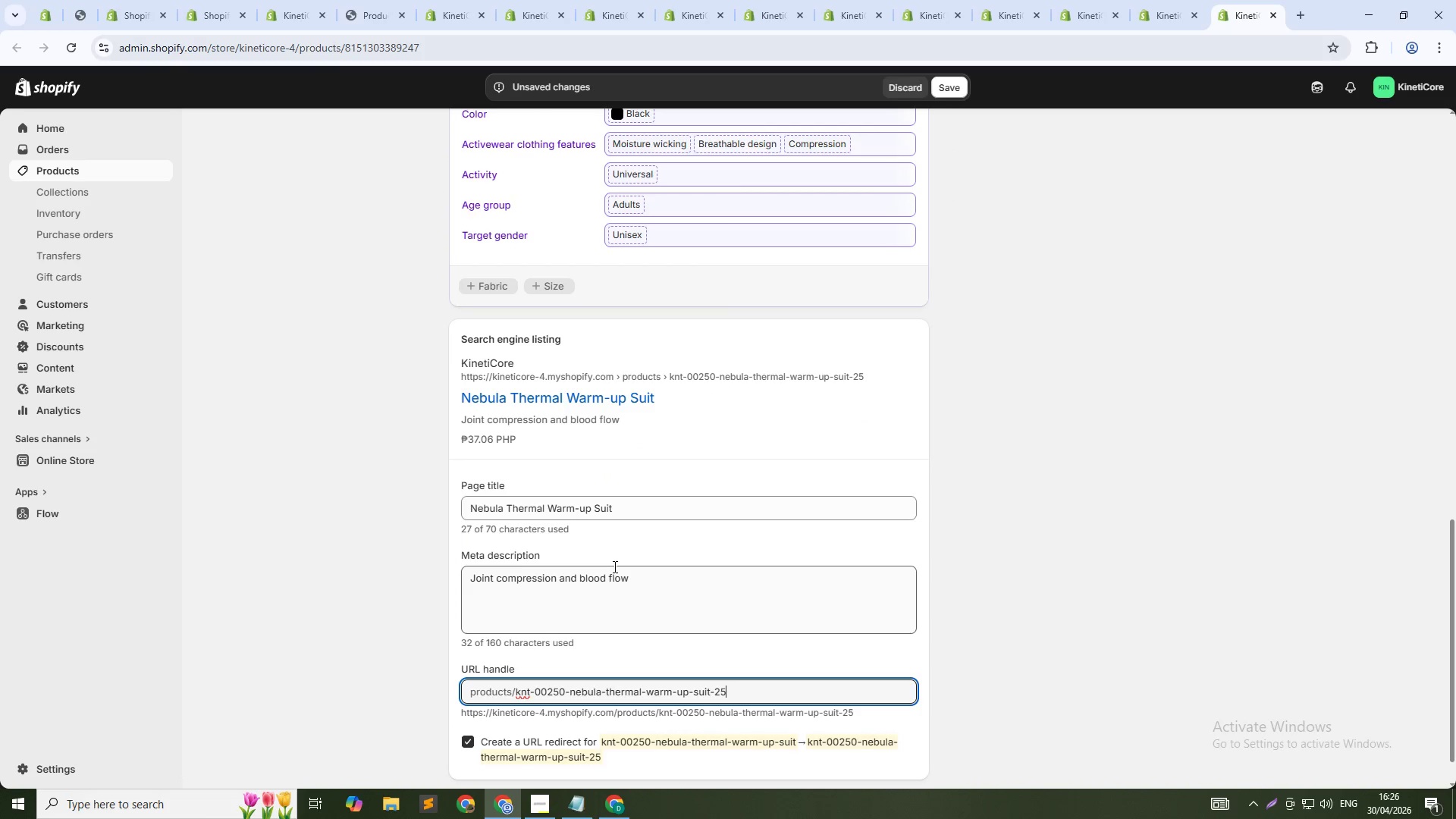 
key(Numpad0)
 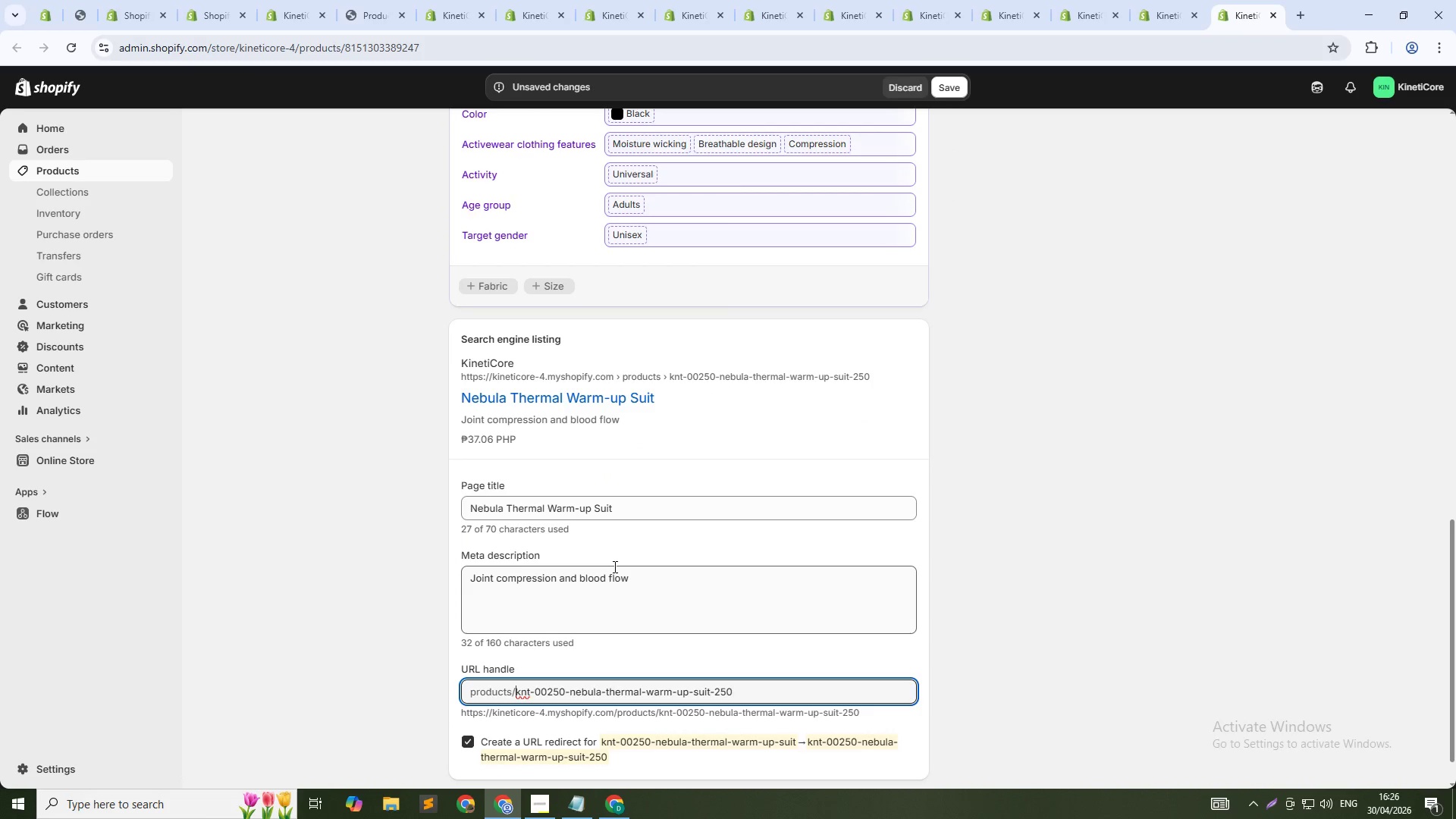 
key(ArrowUp)
 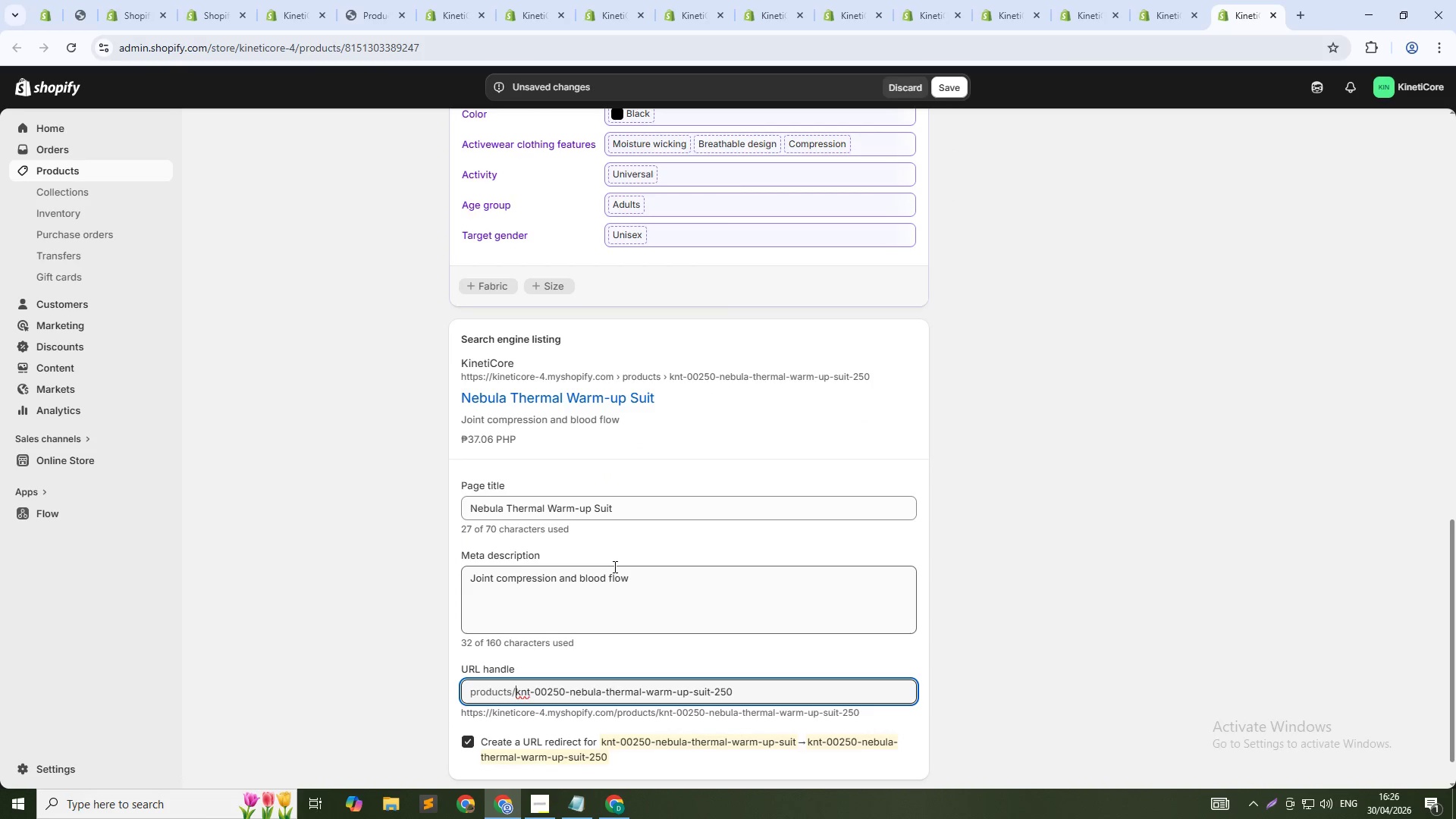 
key(Control+Shift+ArrowRight)
 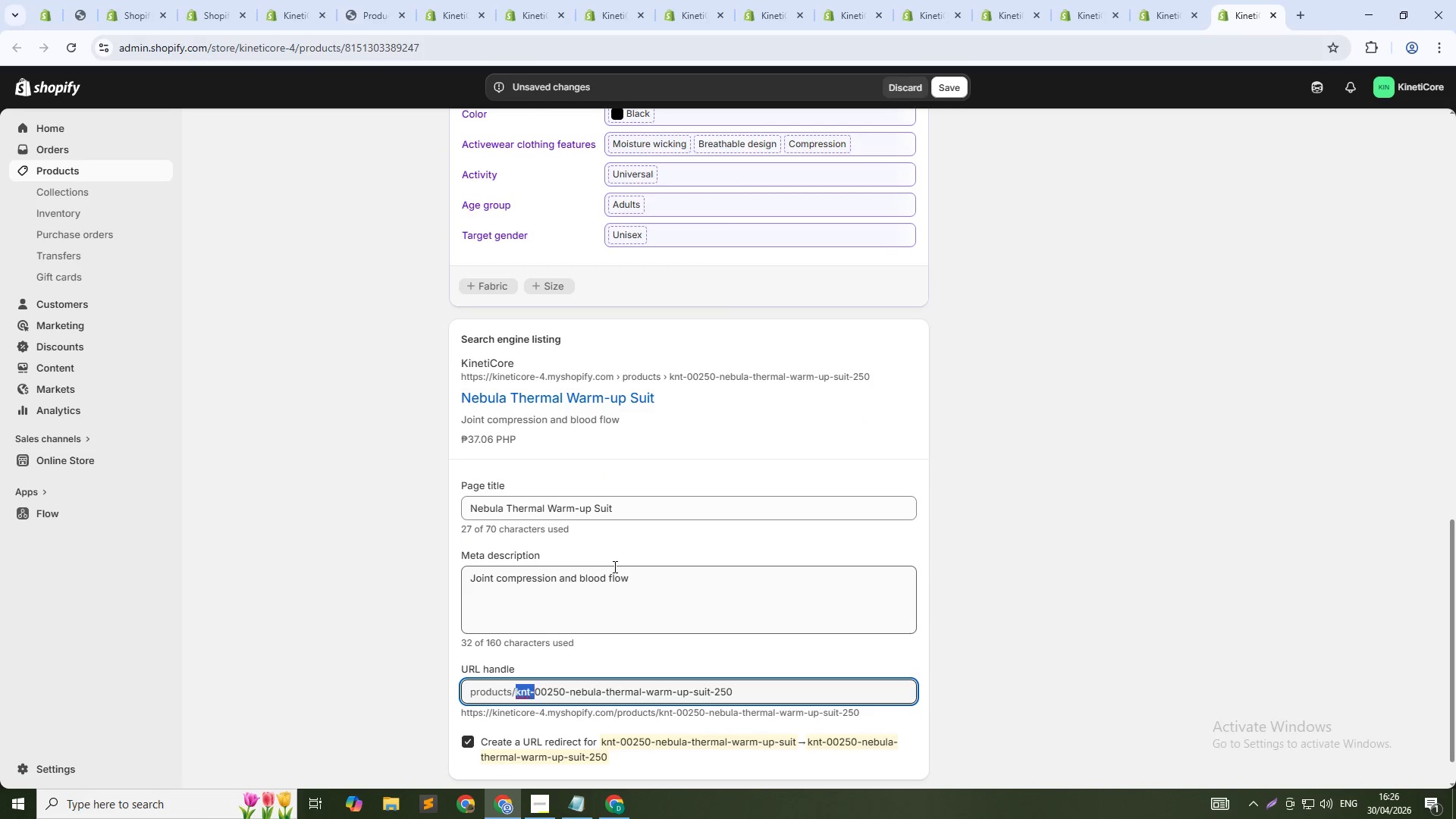 
key(Control+Shift+ArrowRight)
 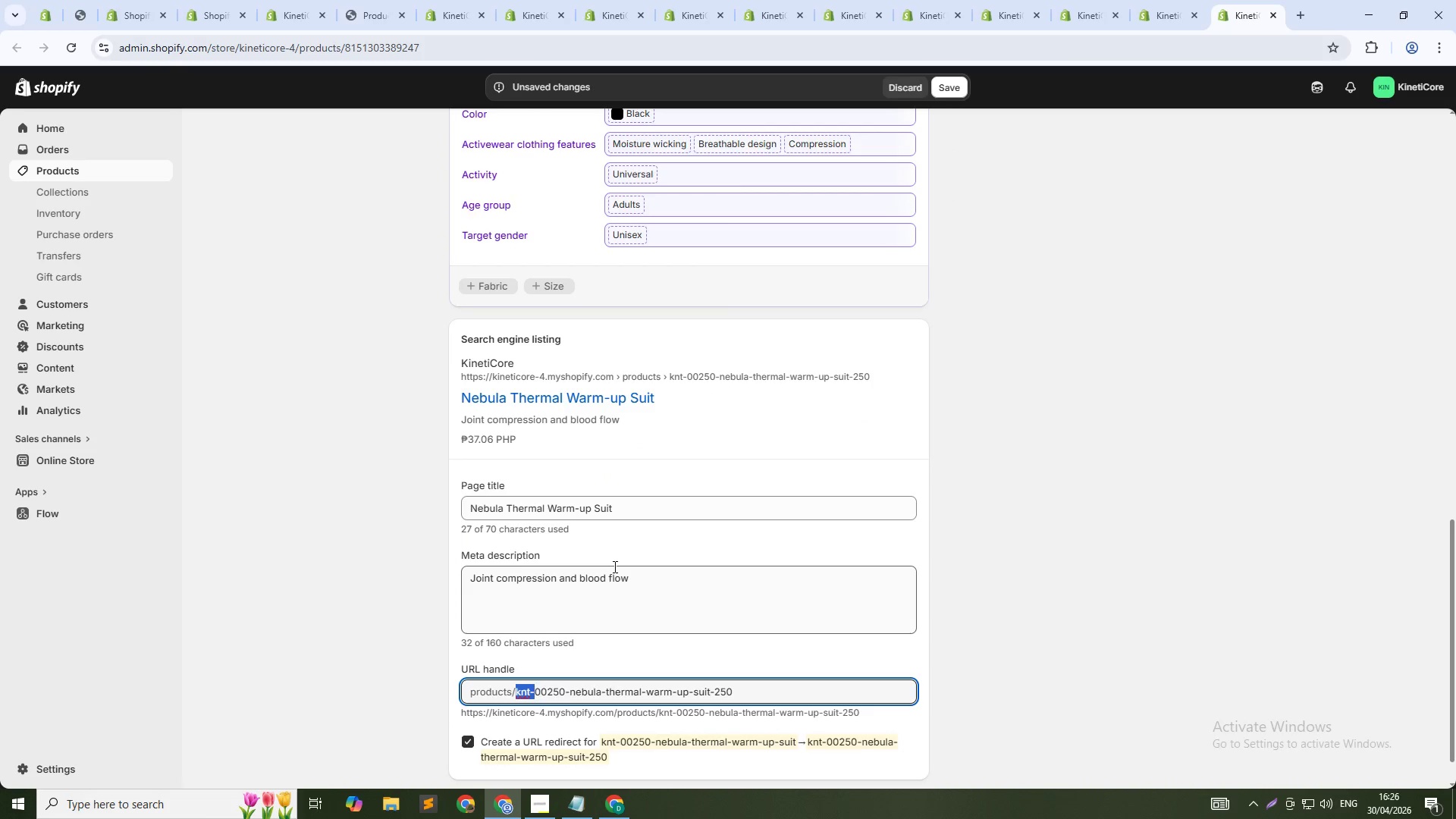 
key(Control+Shift+ArrowRight)
 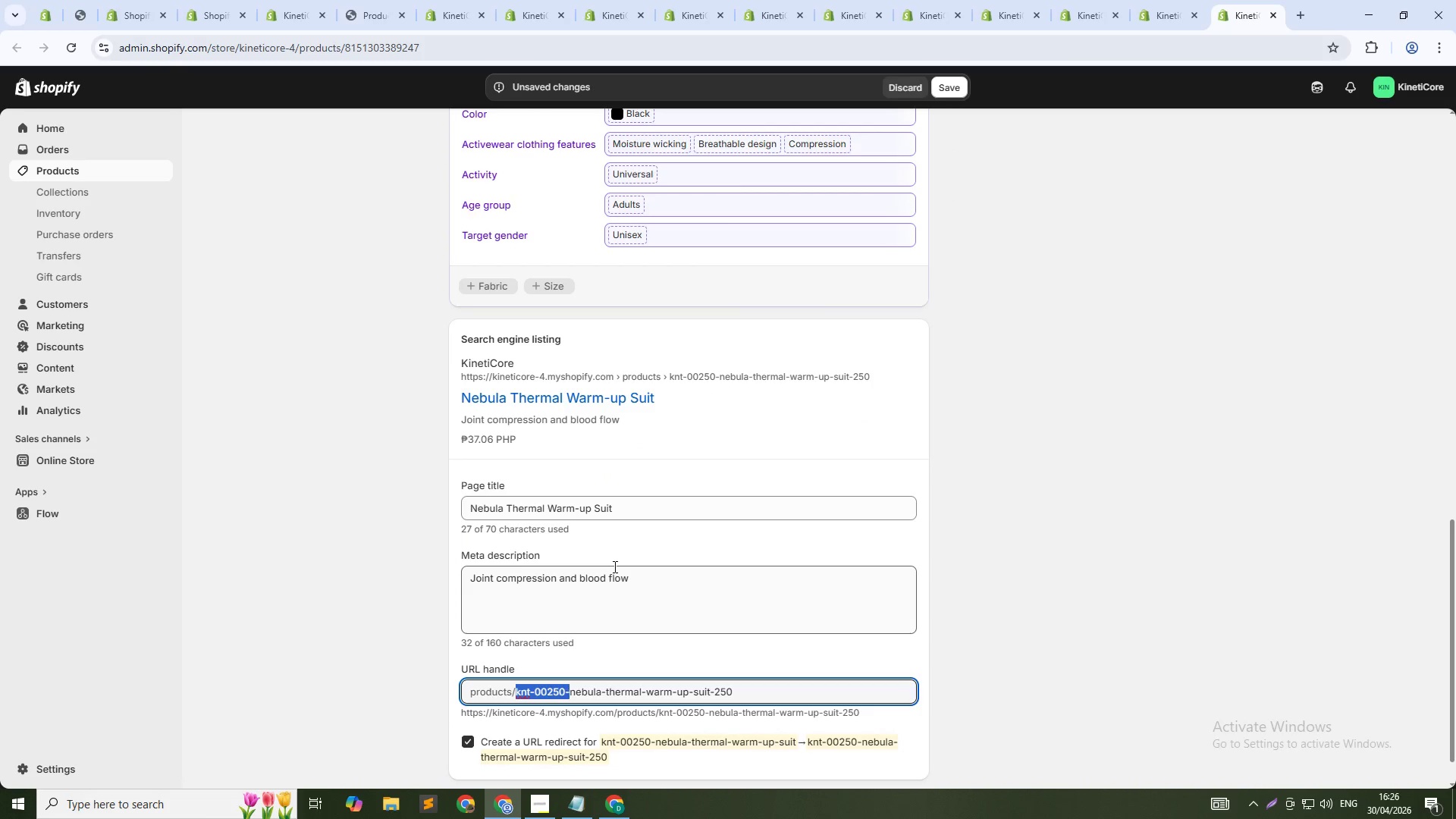 
key(Shift+ArrowRight)
 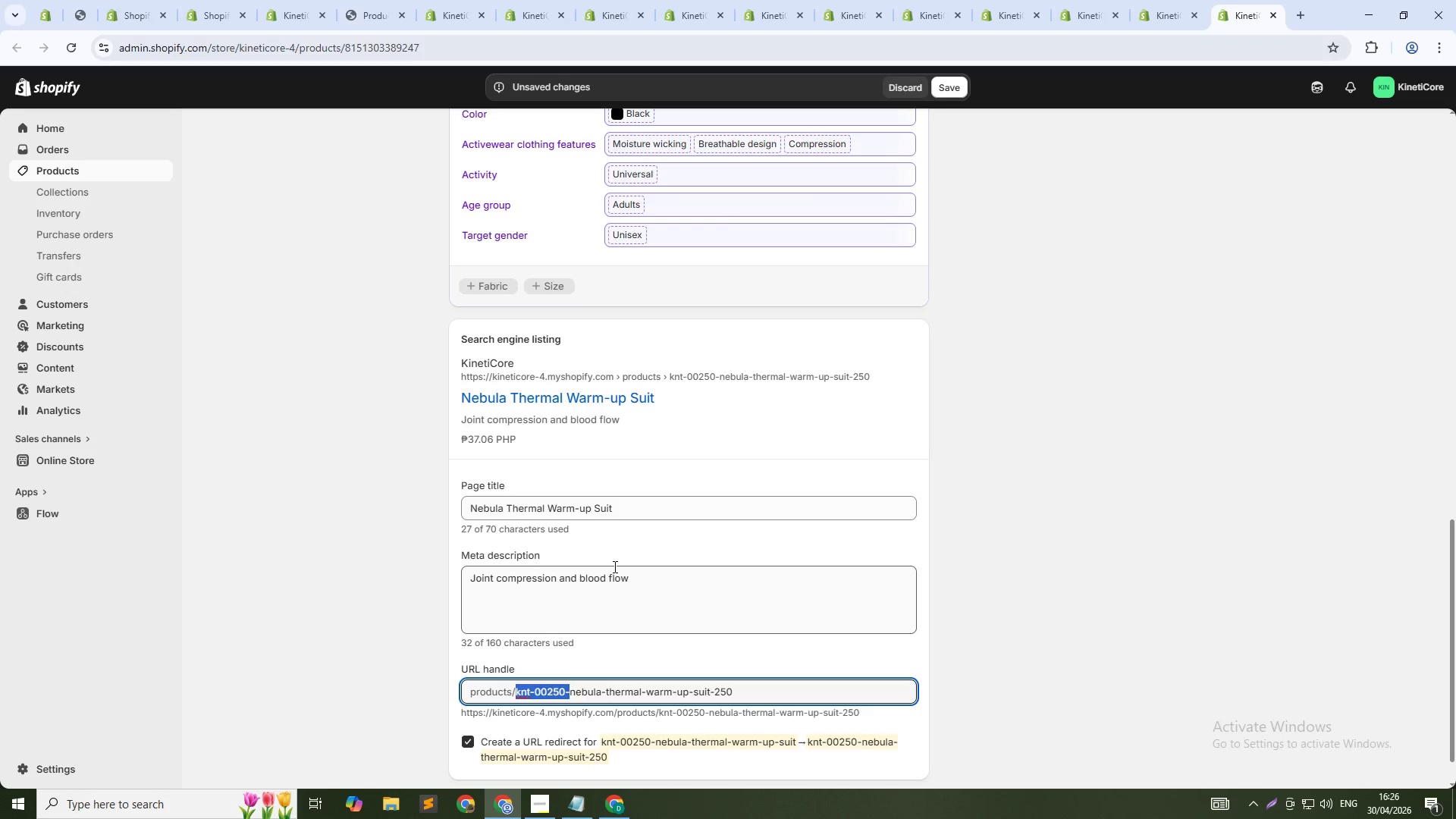 
key(Backspace)
 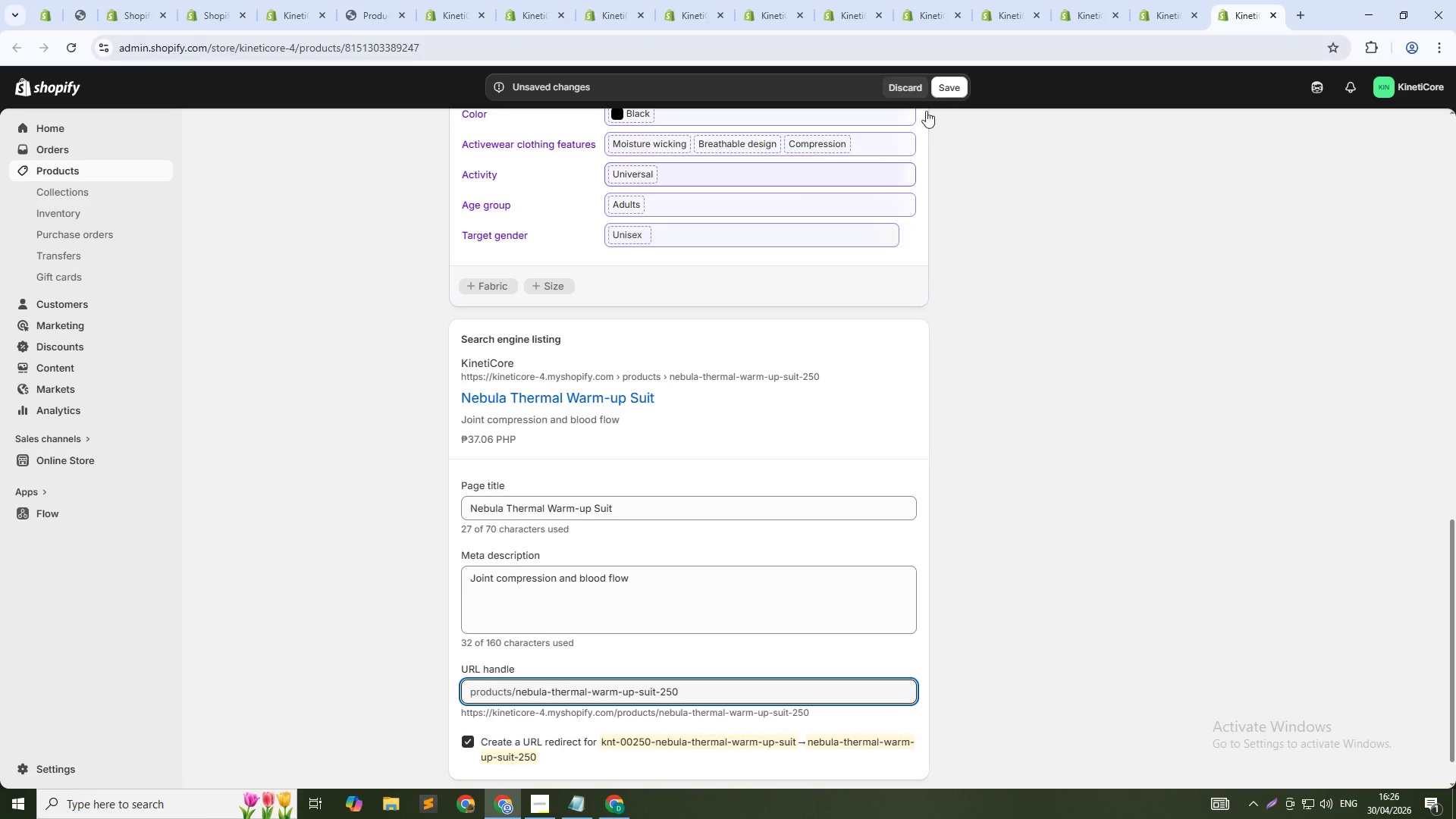 
left_click([965, 88])
 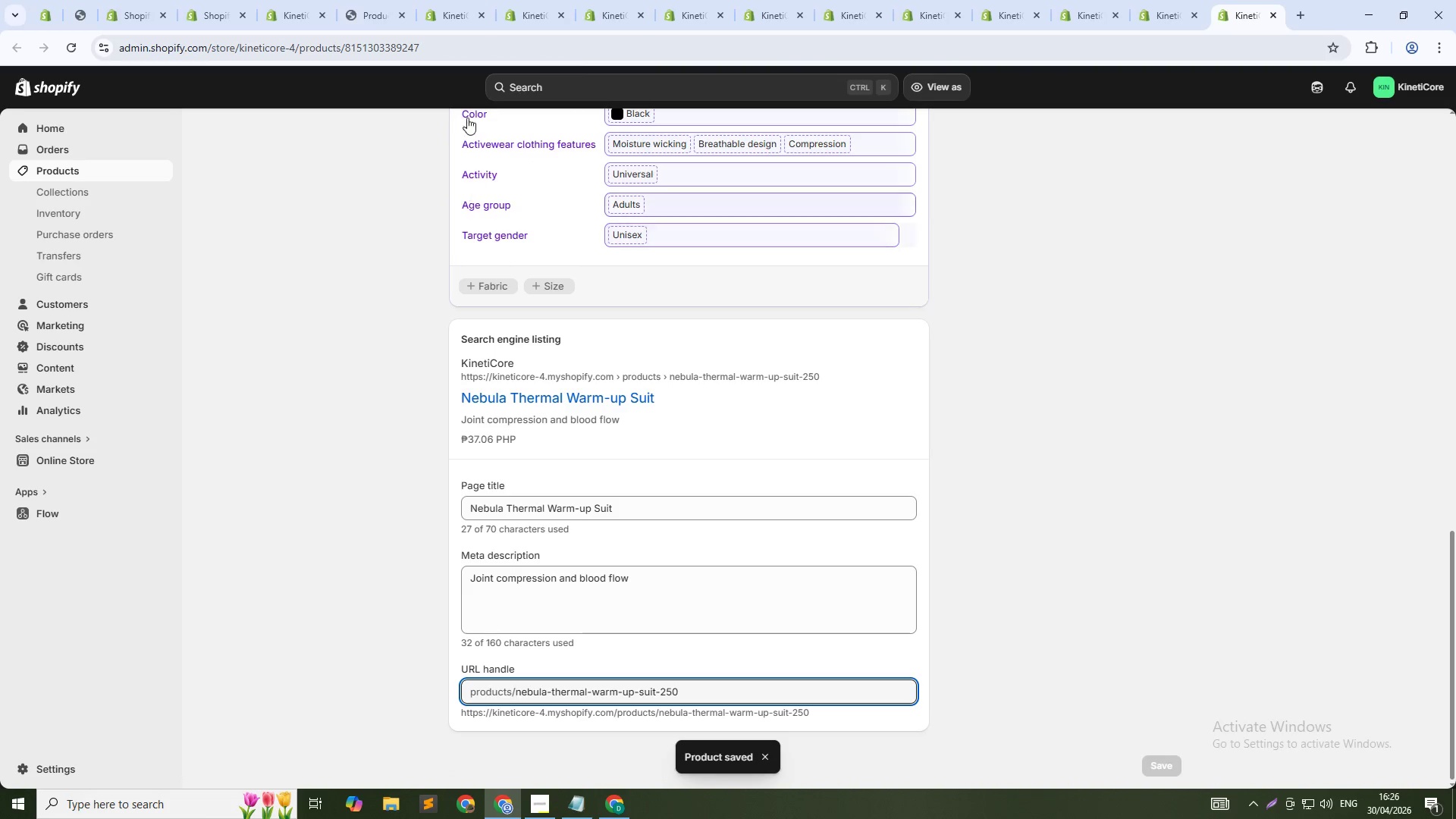 
wait(7.53)
 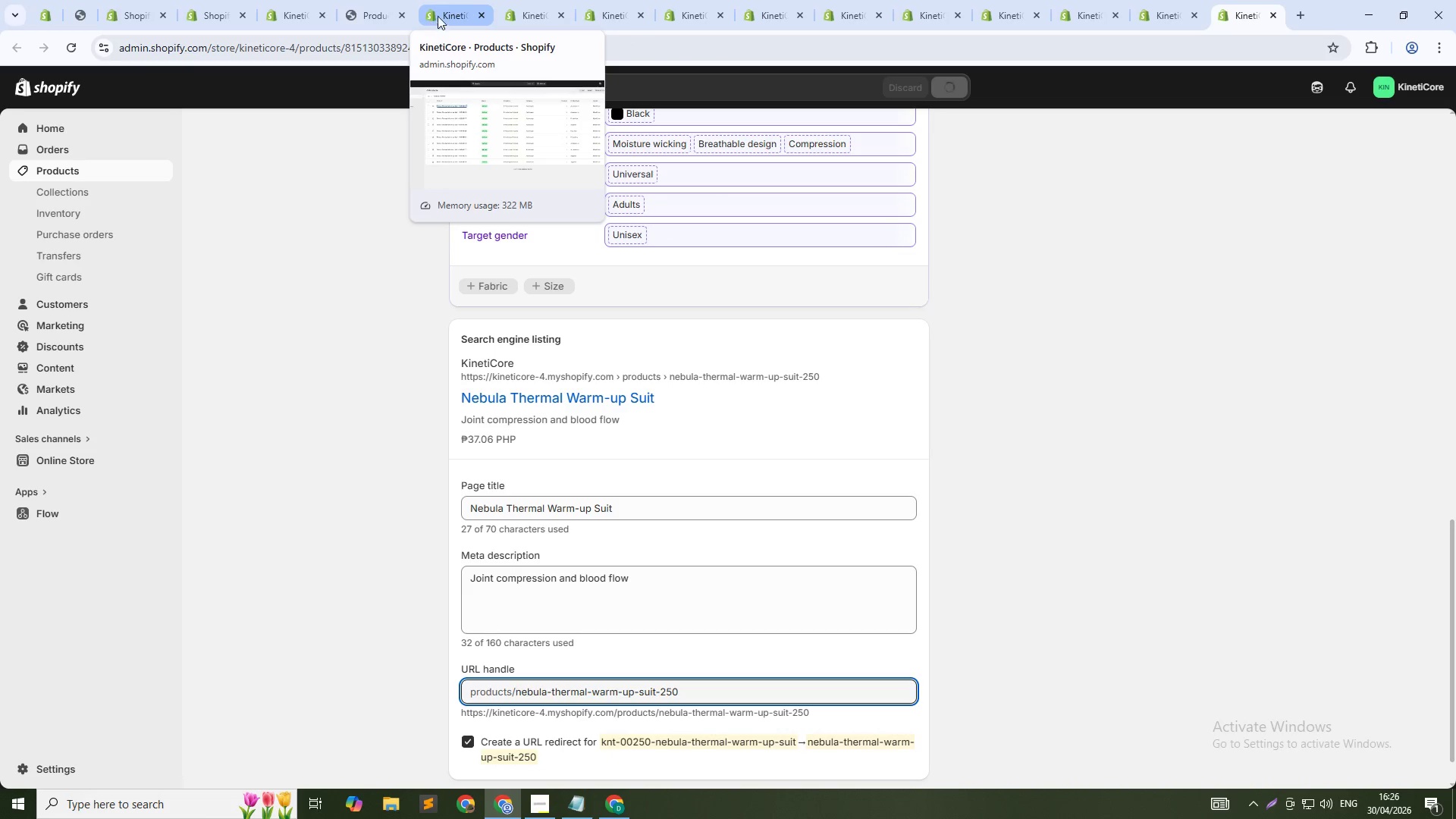 
scroll: coordinate [532, 13], scroll_direction: up, amount: 1.0
 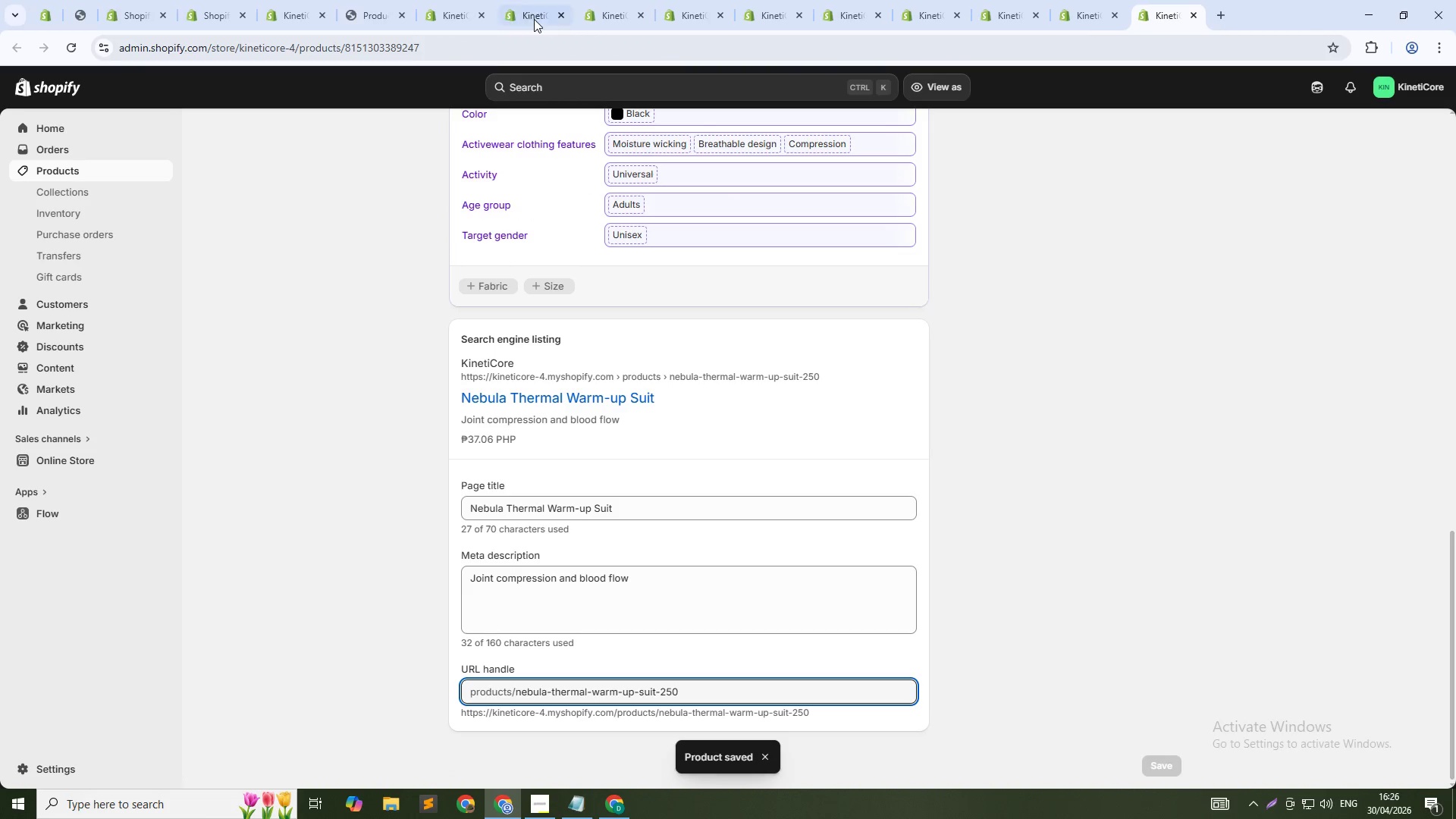 
middle_click([534, 19])
 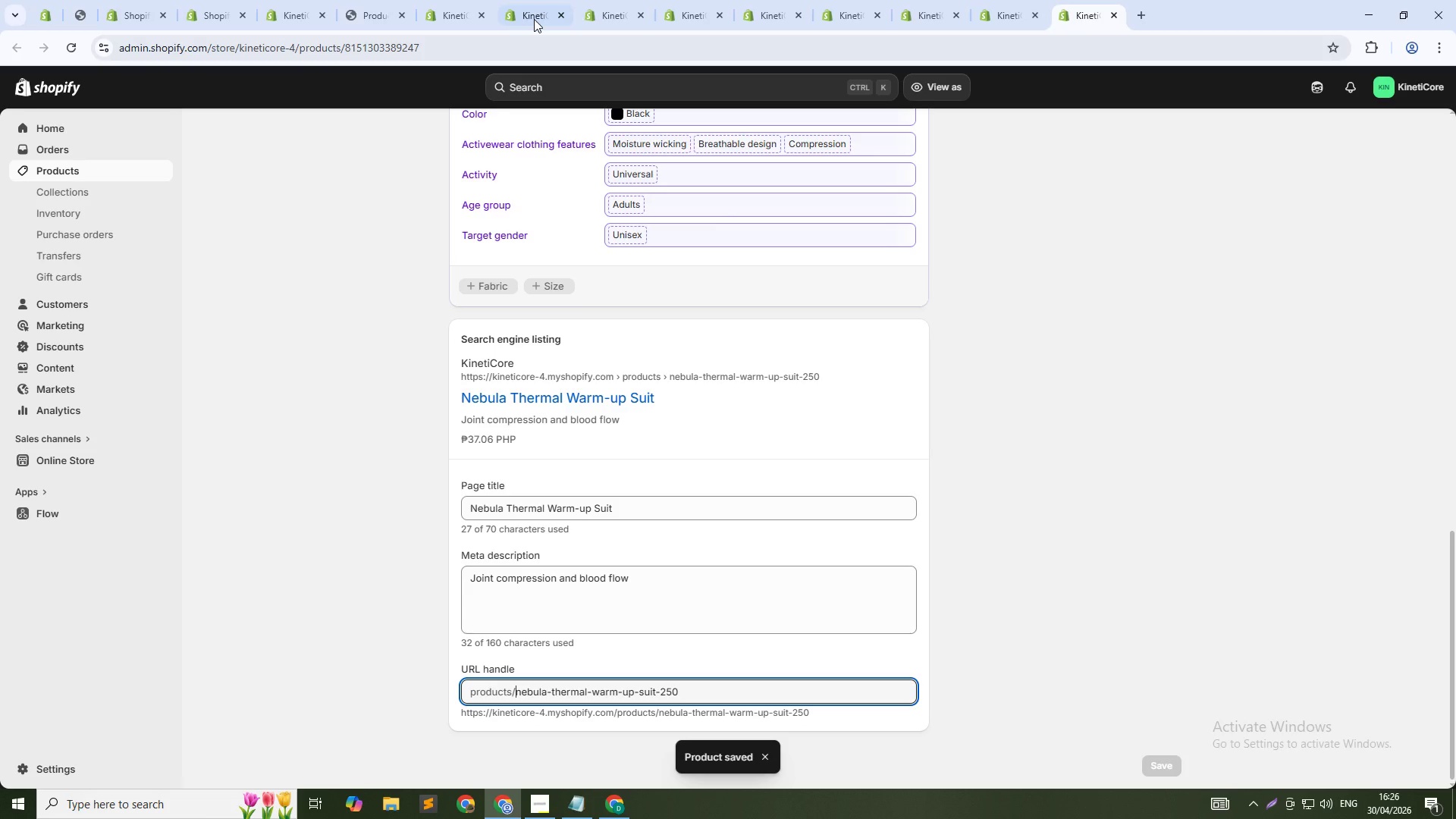 
middle_click([534, 19])
 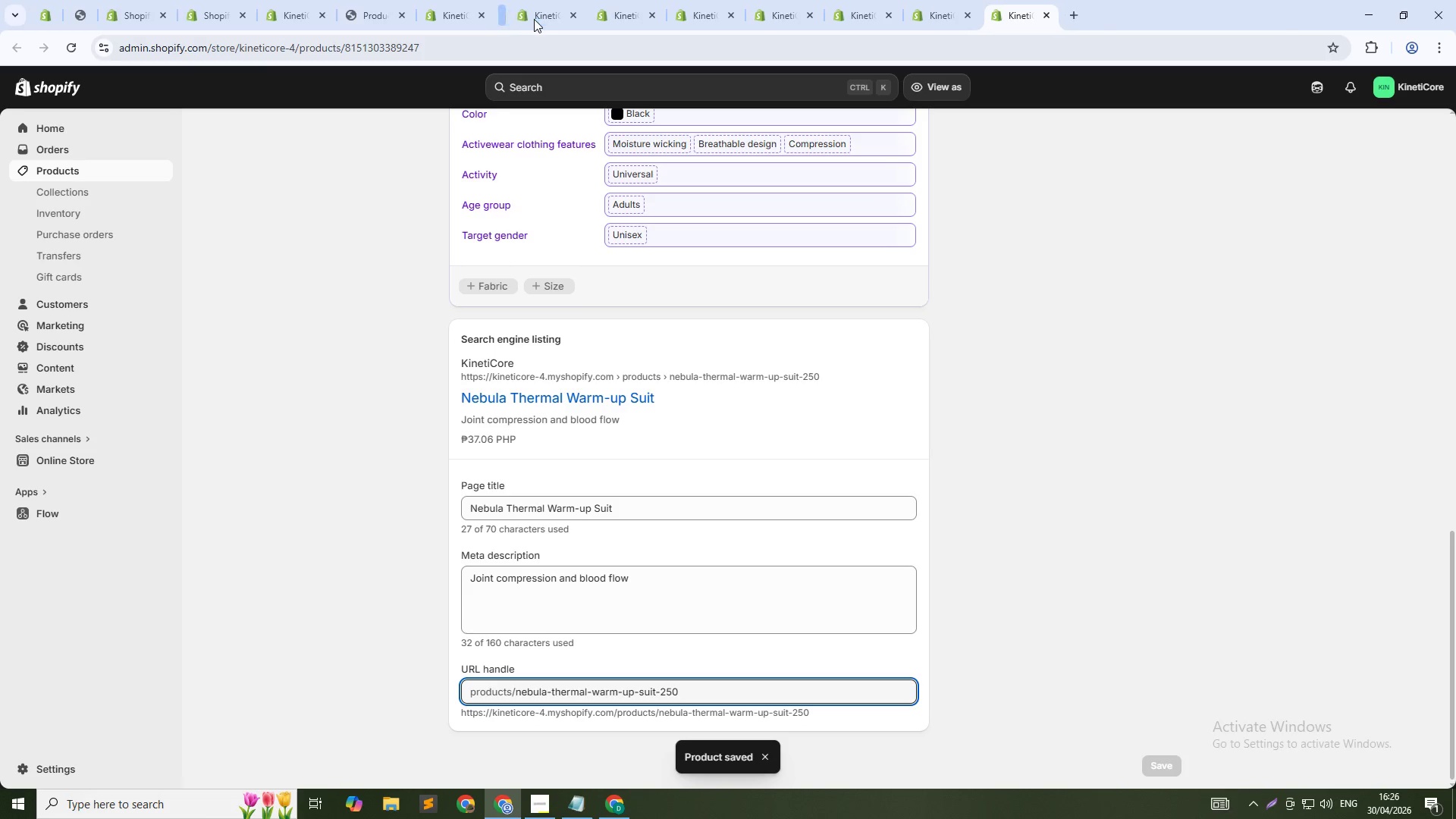 
middle_click([534, 19])
 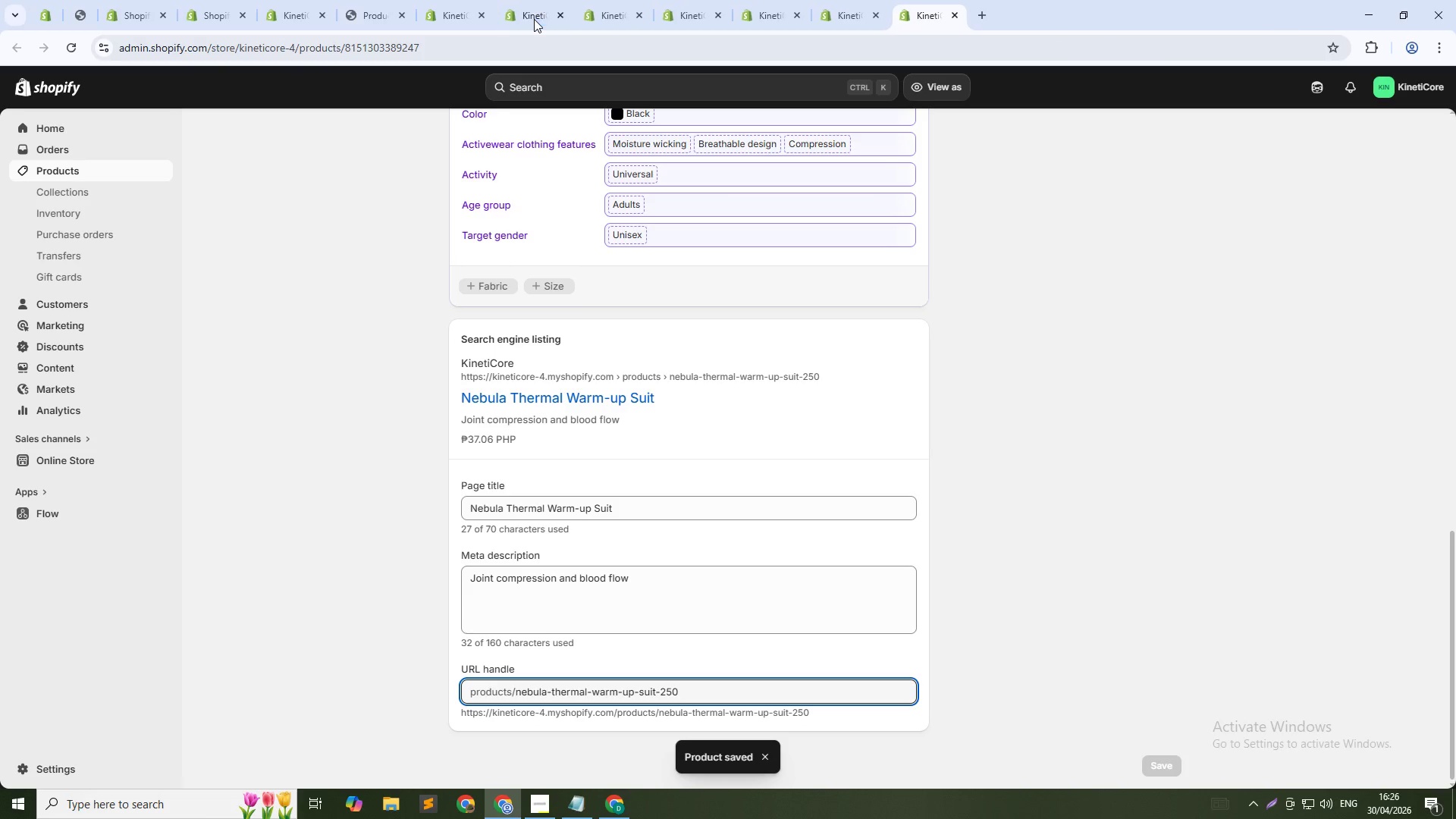 
middle_click([534, 19])
 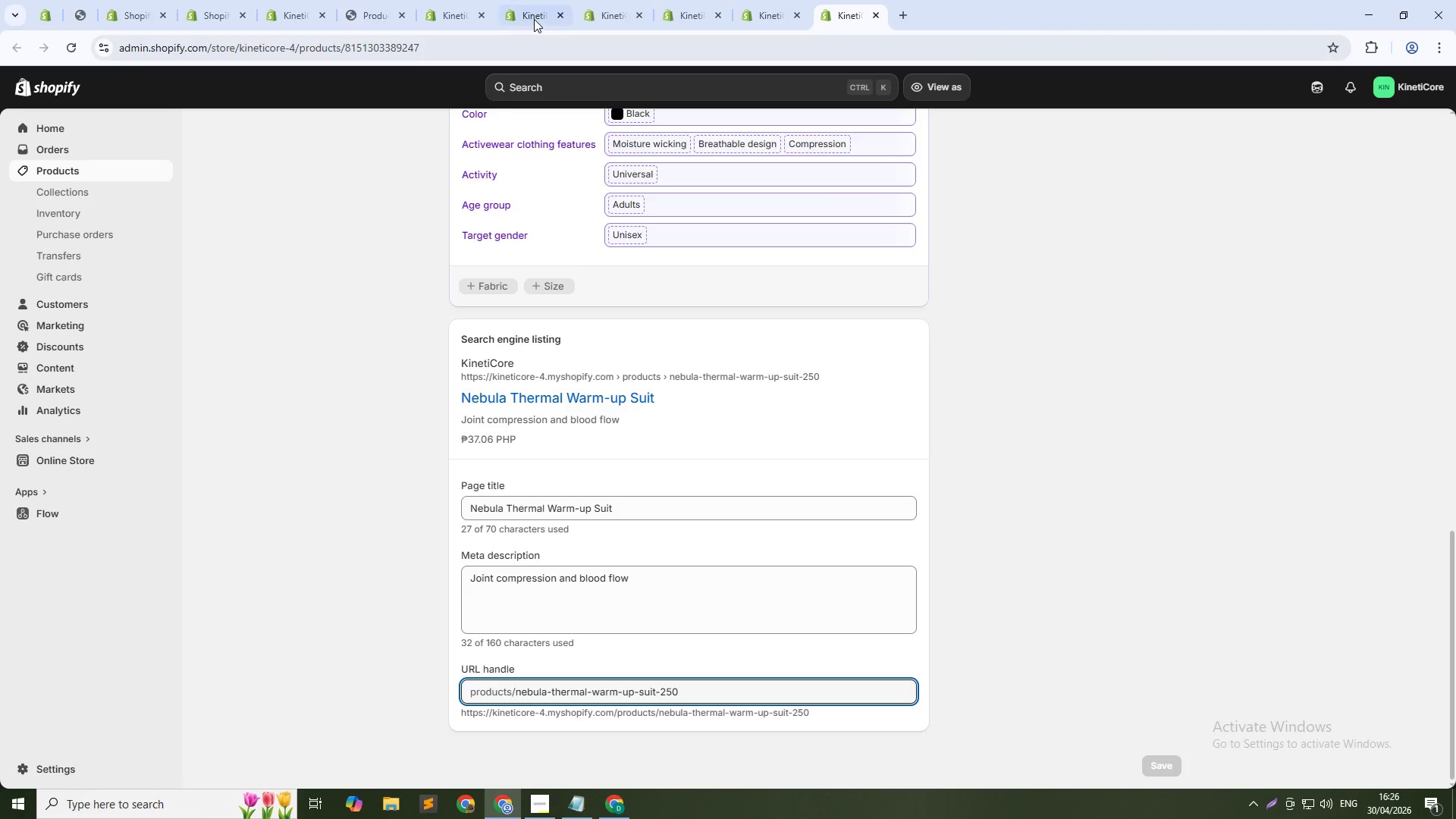 
middle_click([534, 19])
 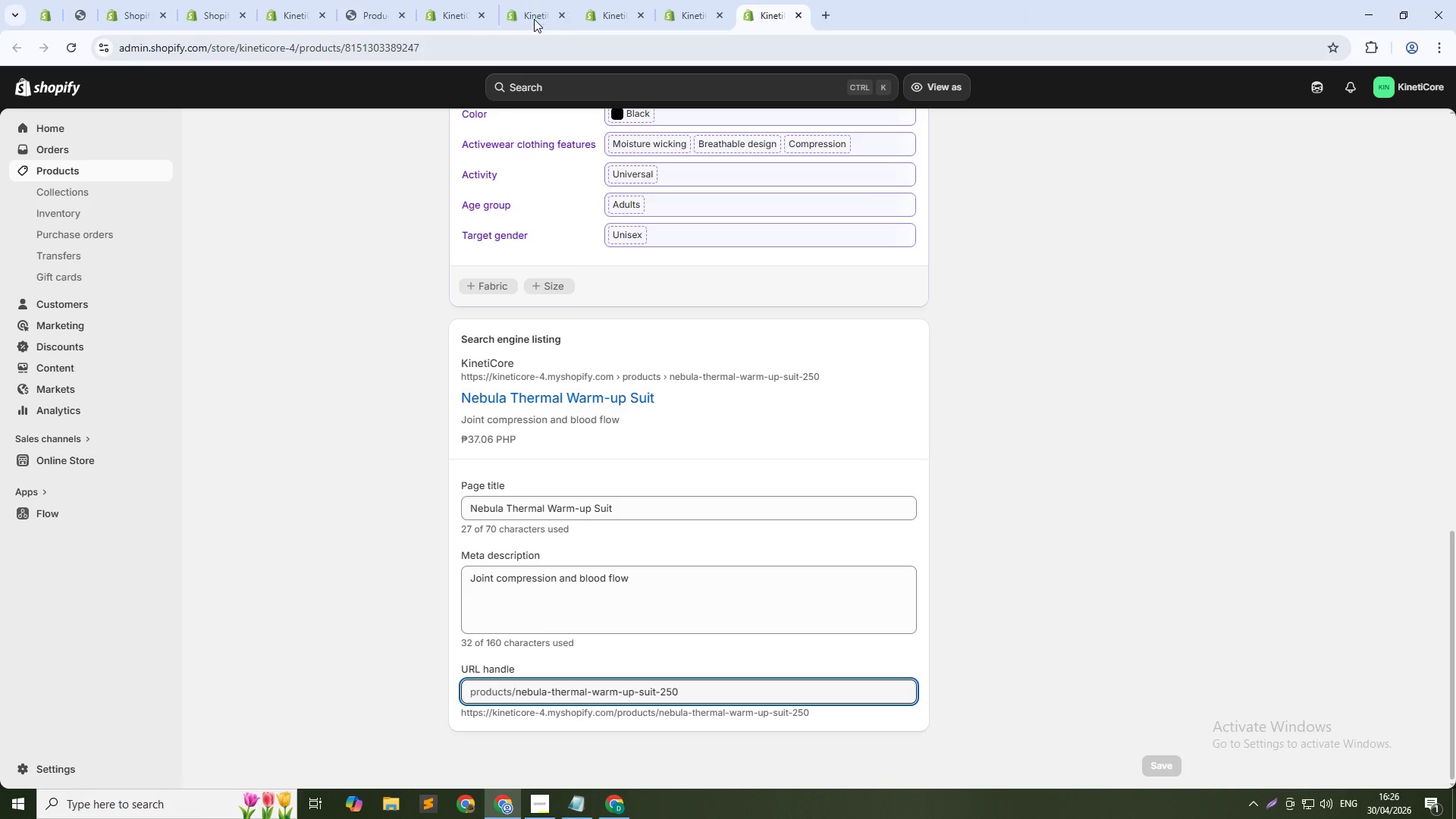 
middle_click([534, 19])
 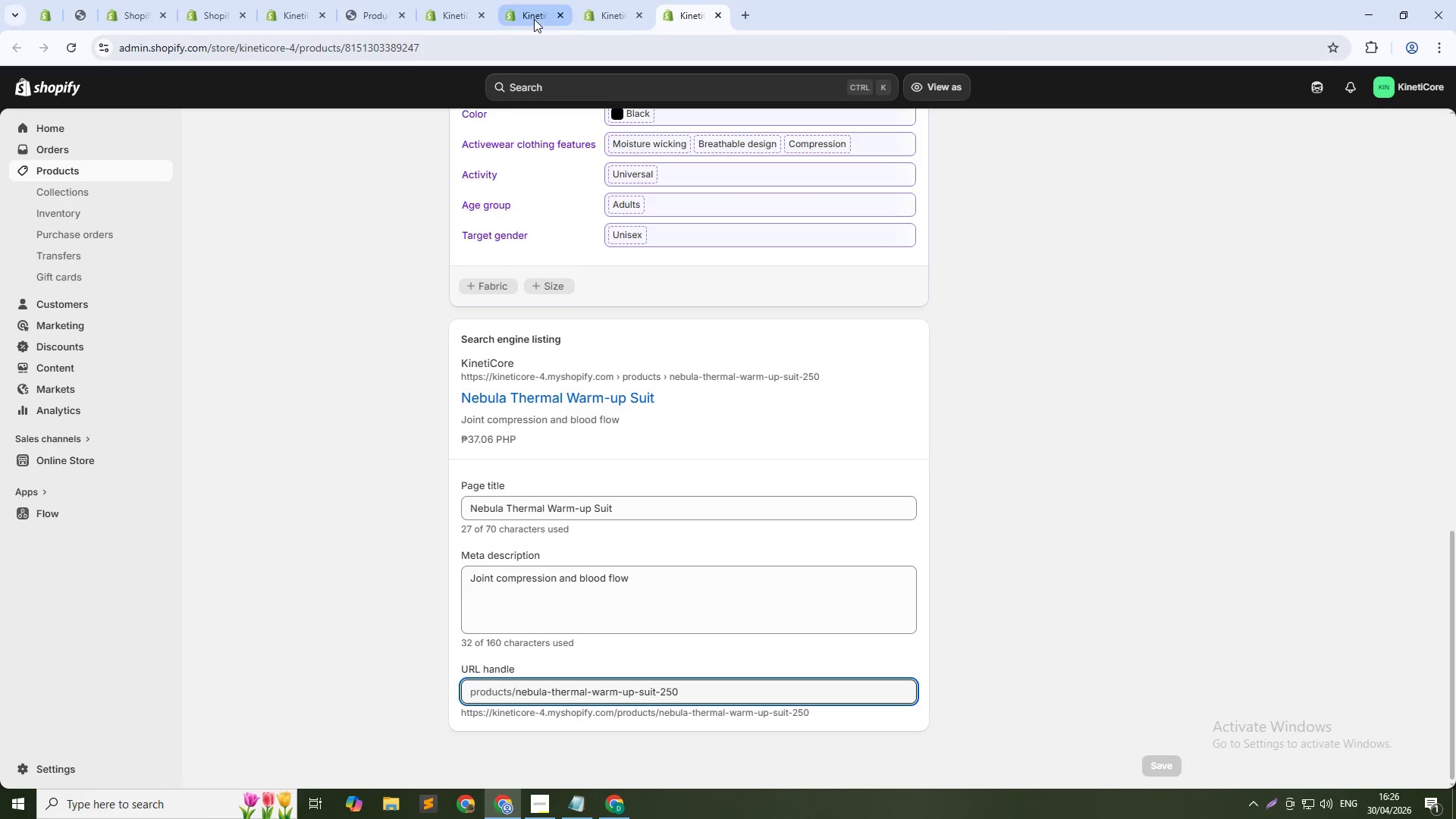 
middle_click([534, 19])
 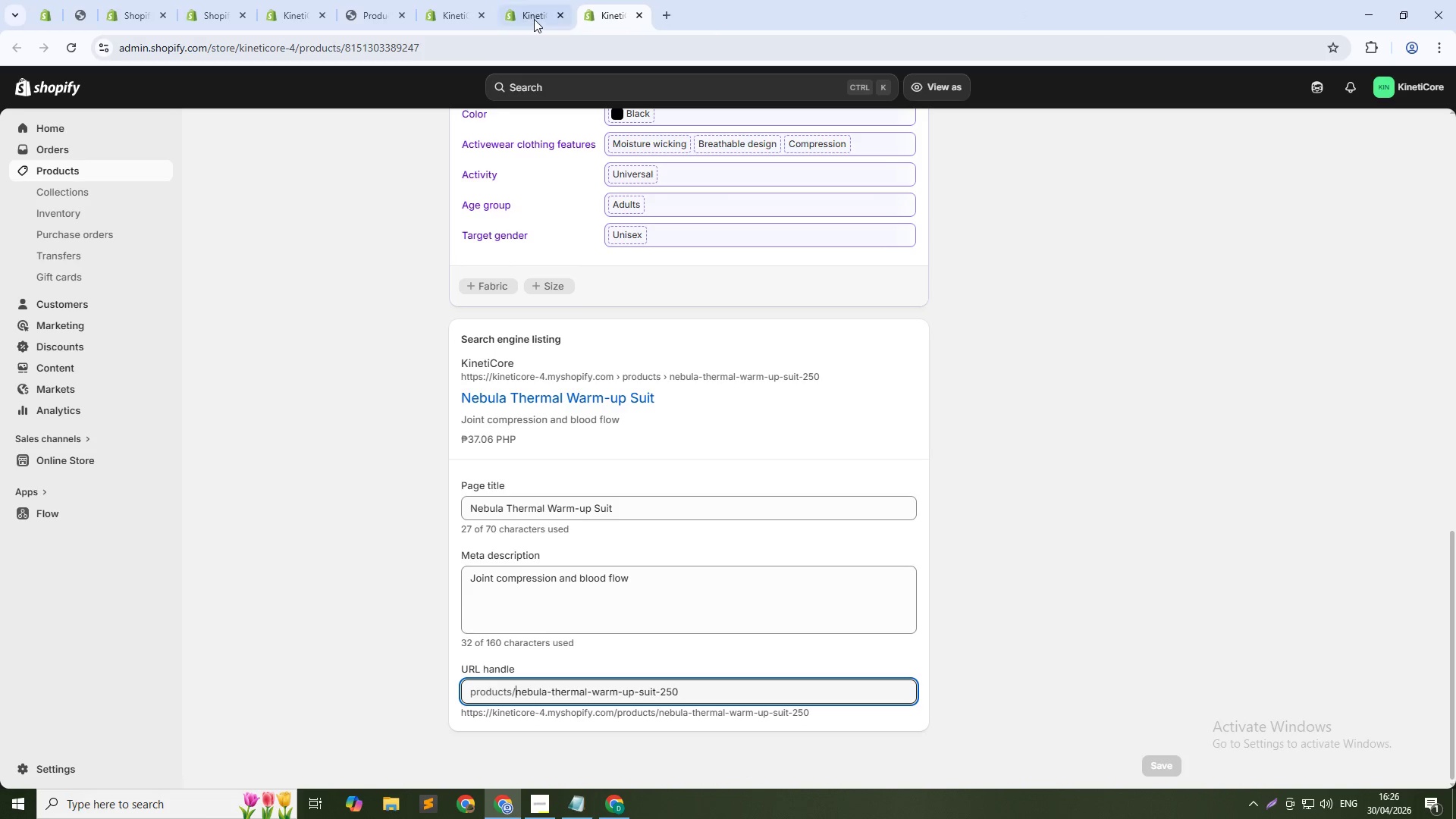 
middle_click([534, 19])
 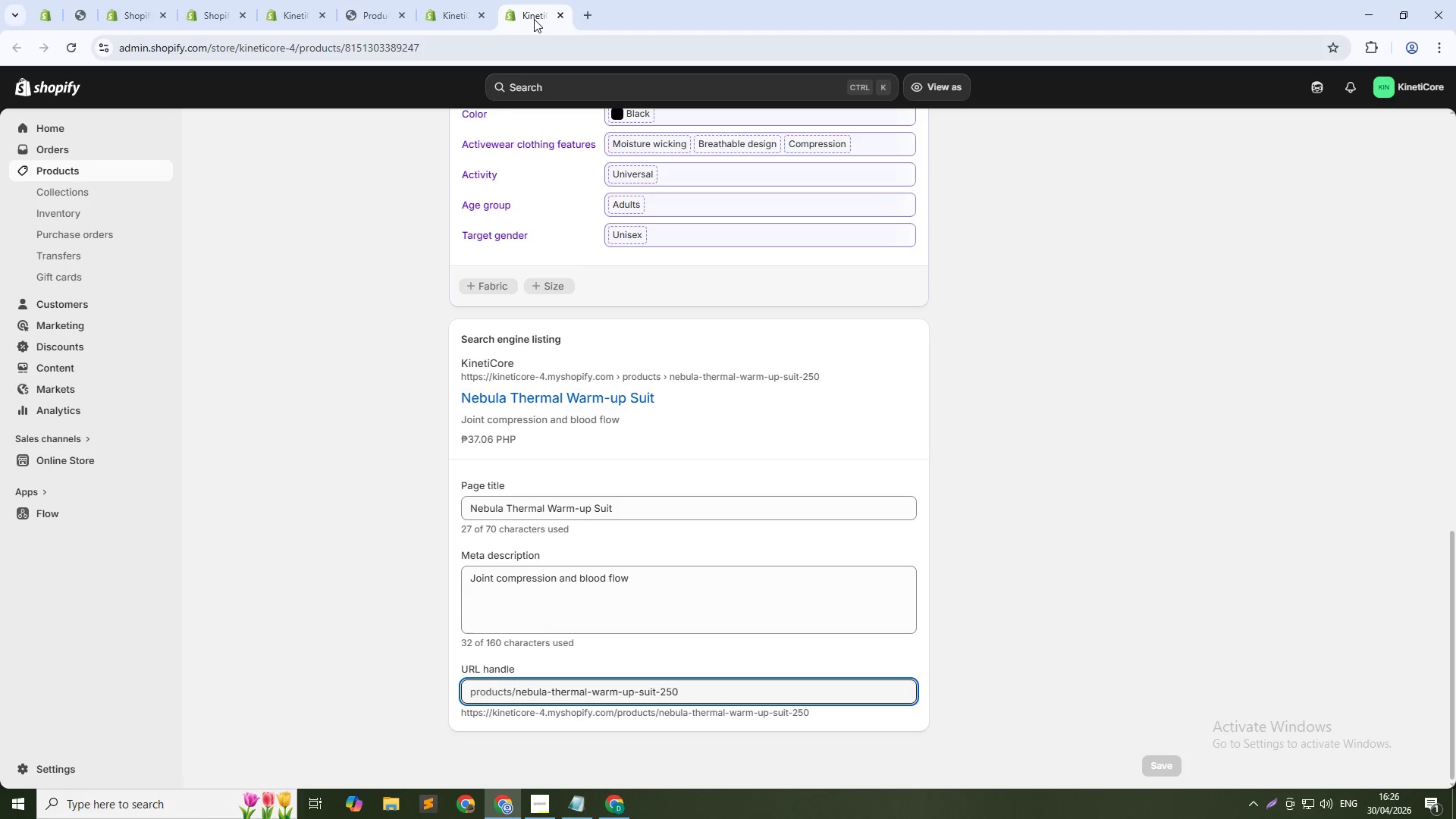 
middle_click([534, 19])
 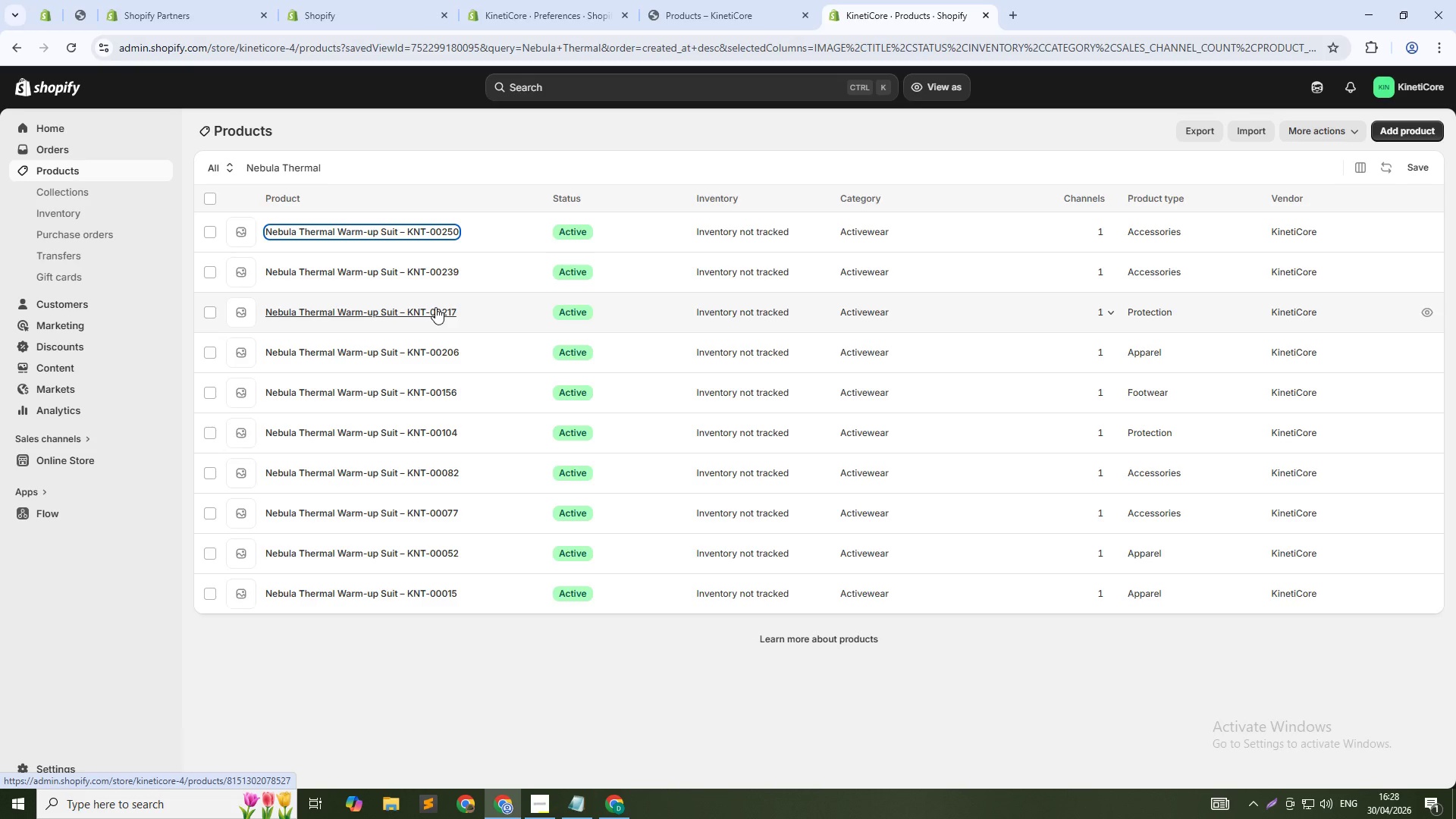 
wait(119.75)
 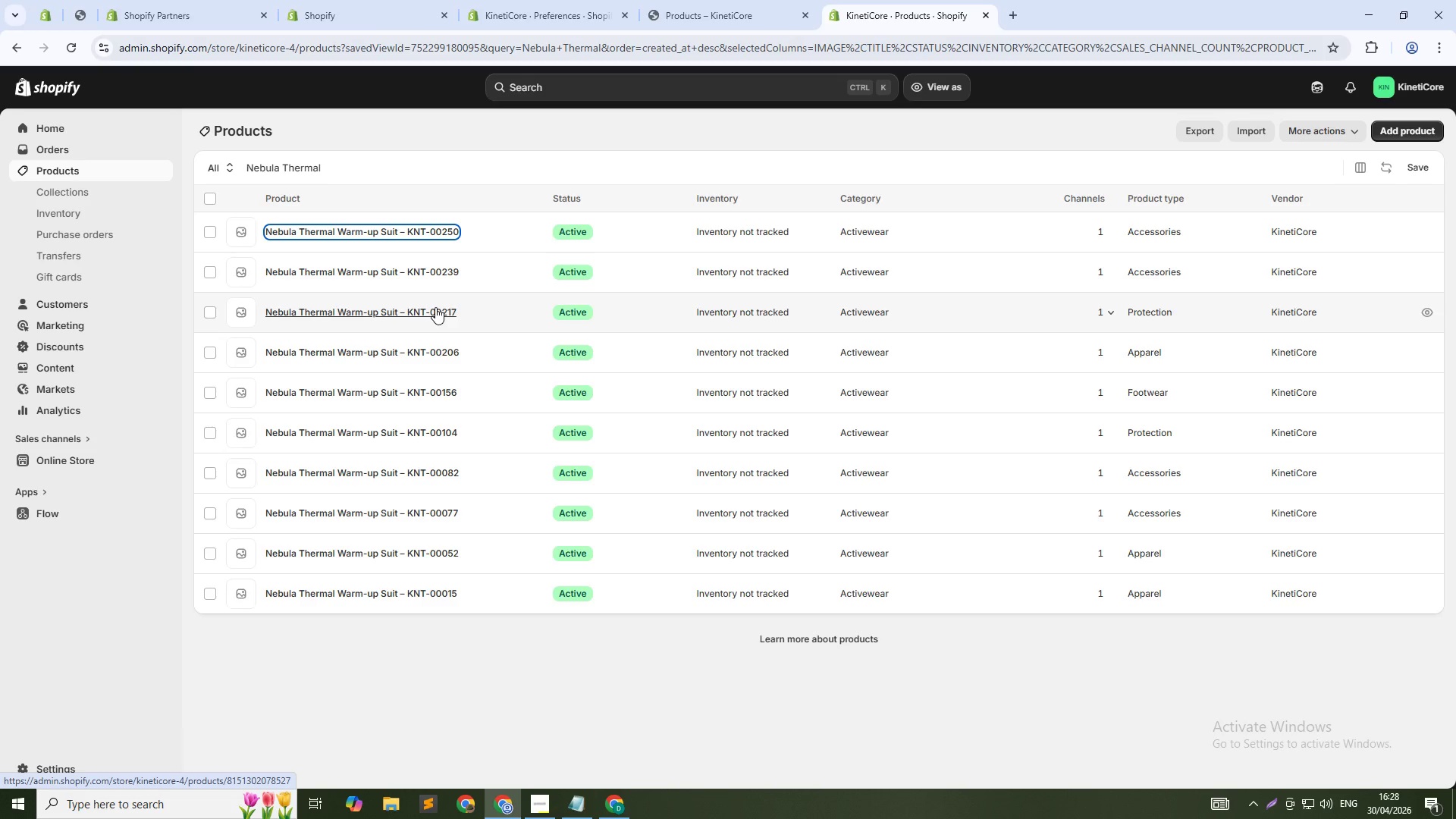 
left_click([414, 174])
 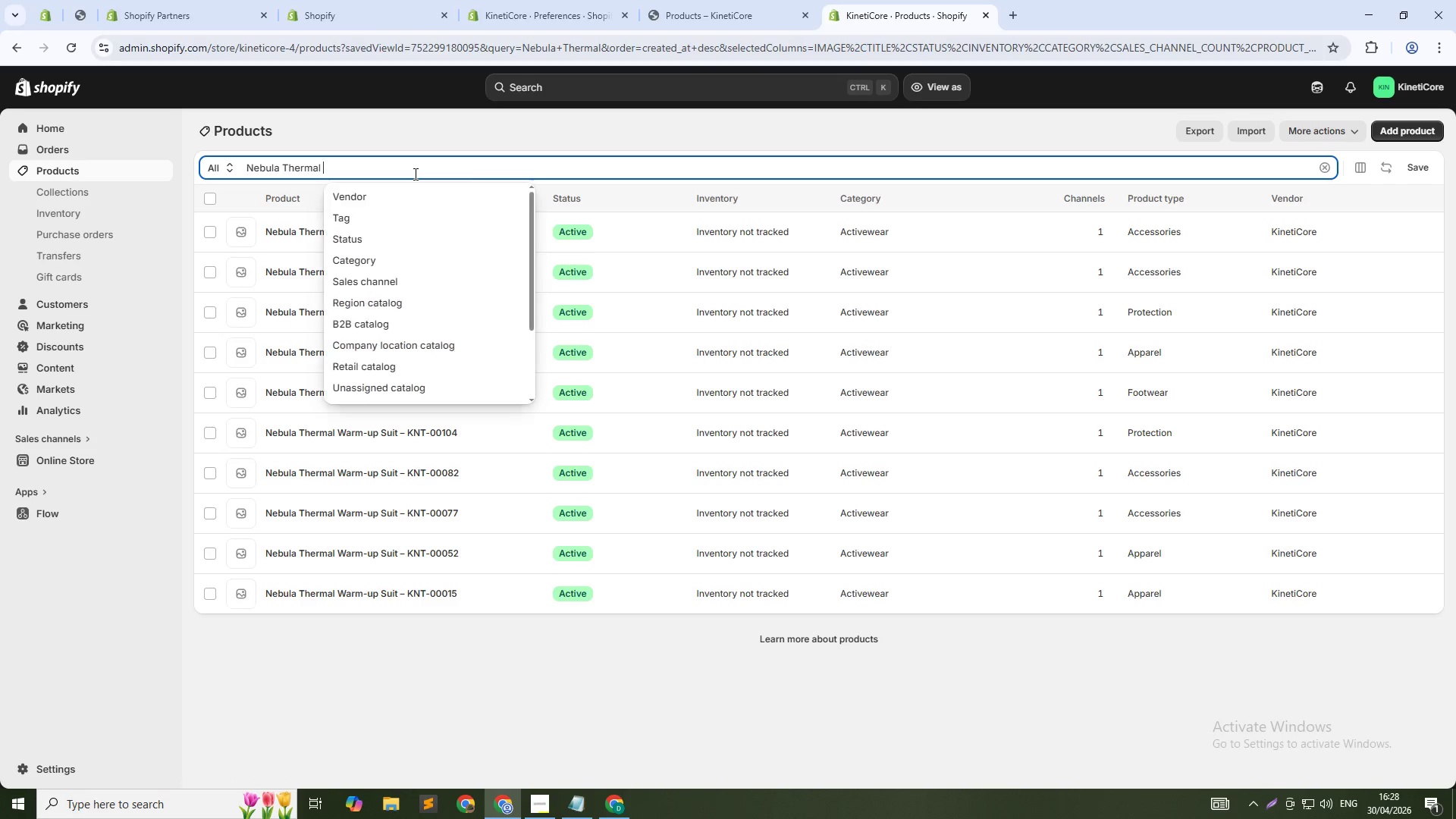 
key(Control+A)
 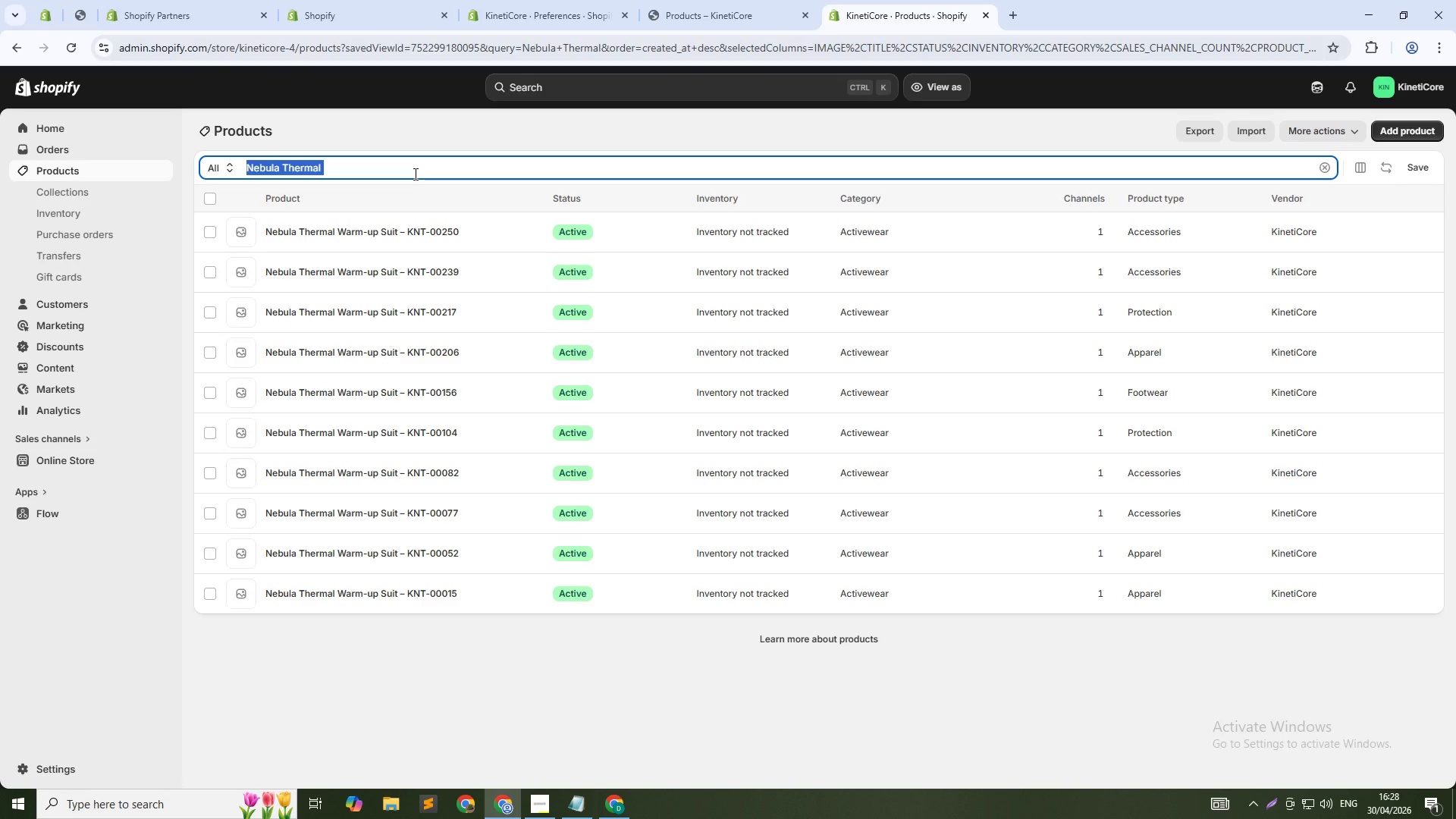 
type(Flow-State)
 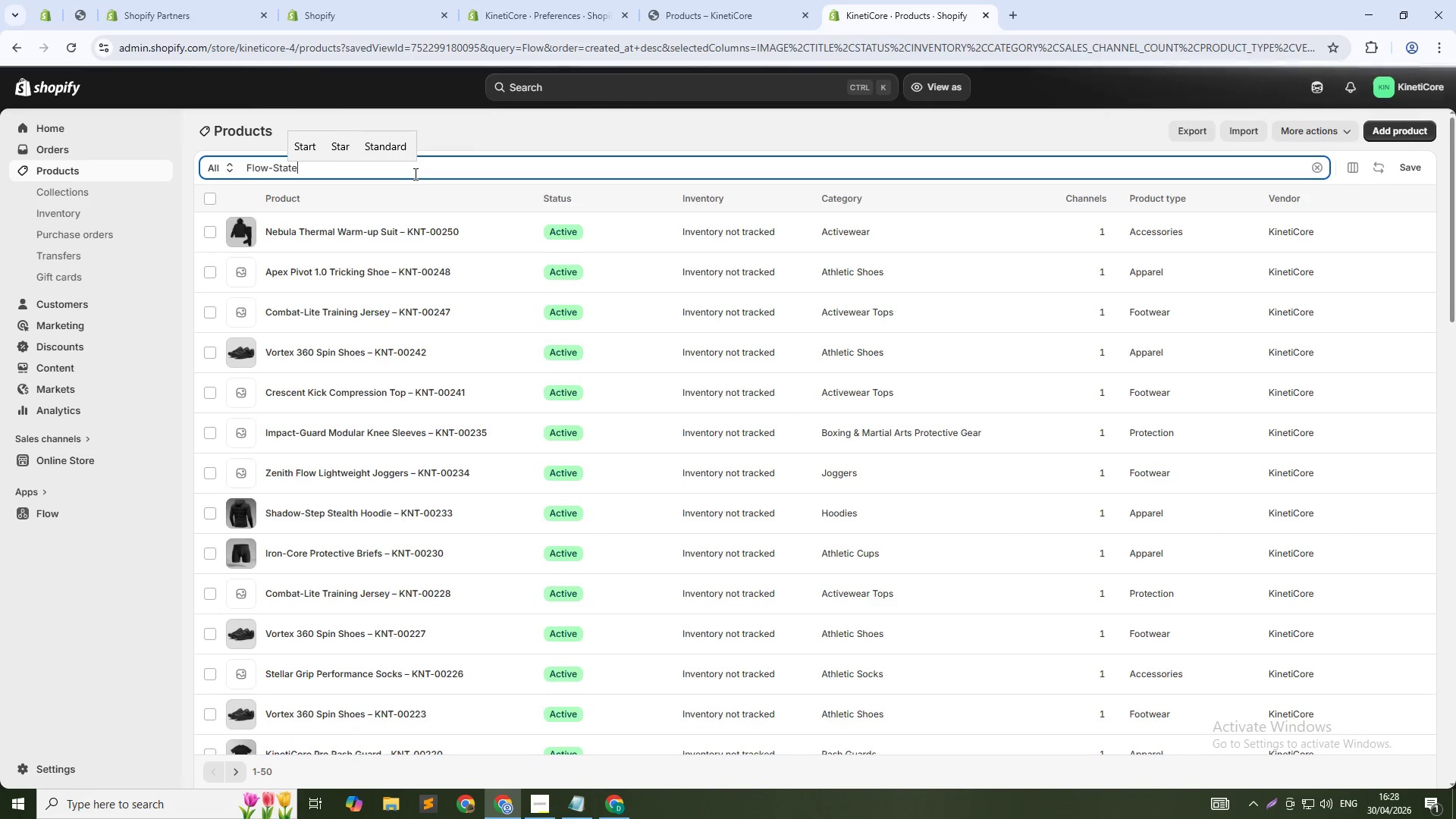 
left_click([209, 200])
 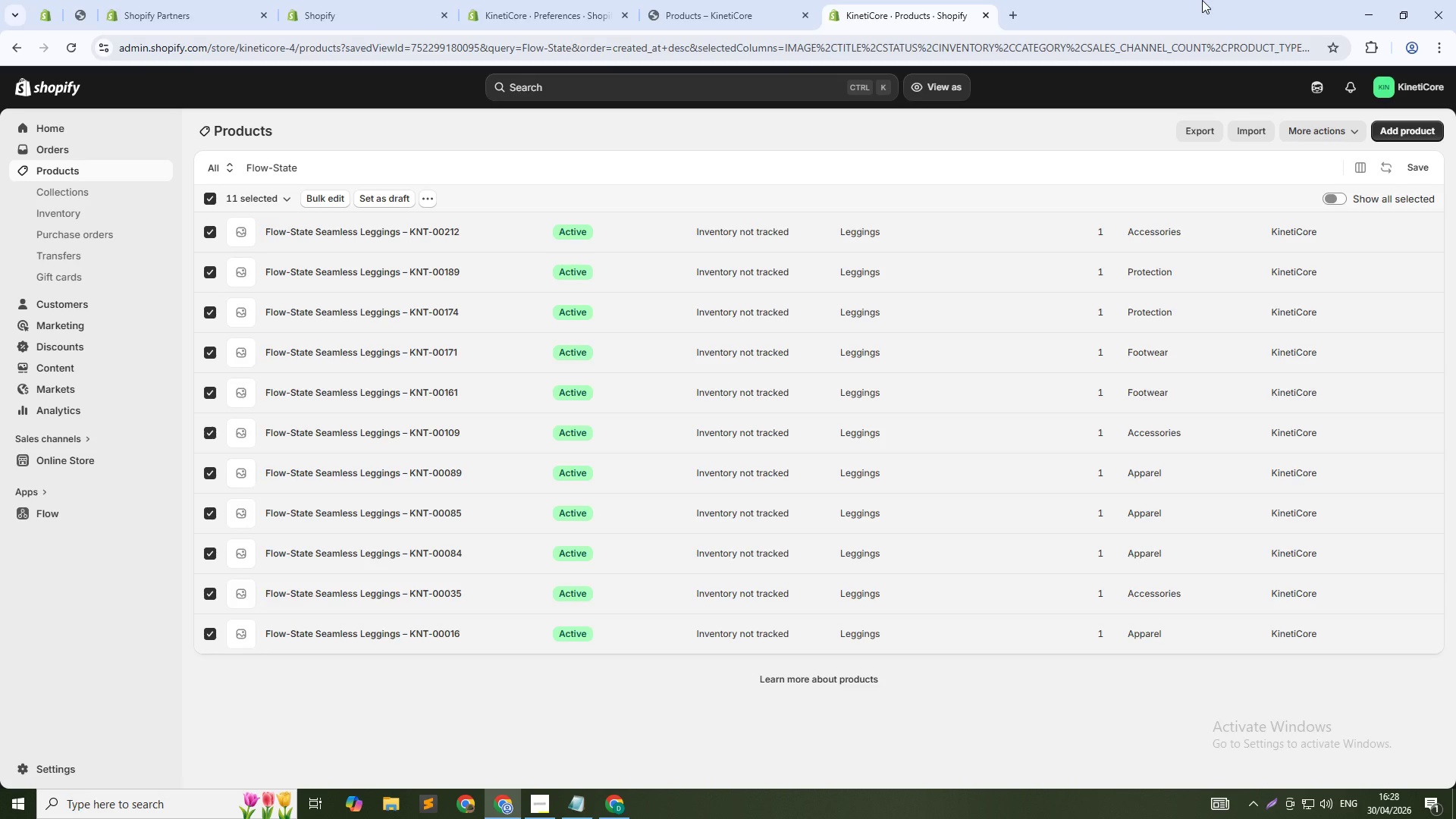 
wait(17.08)
 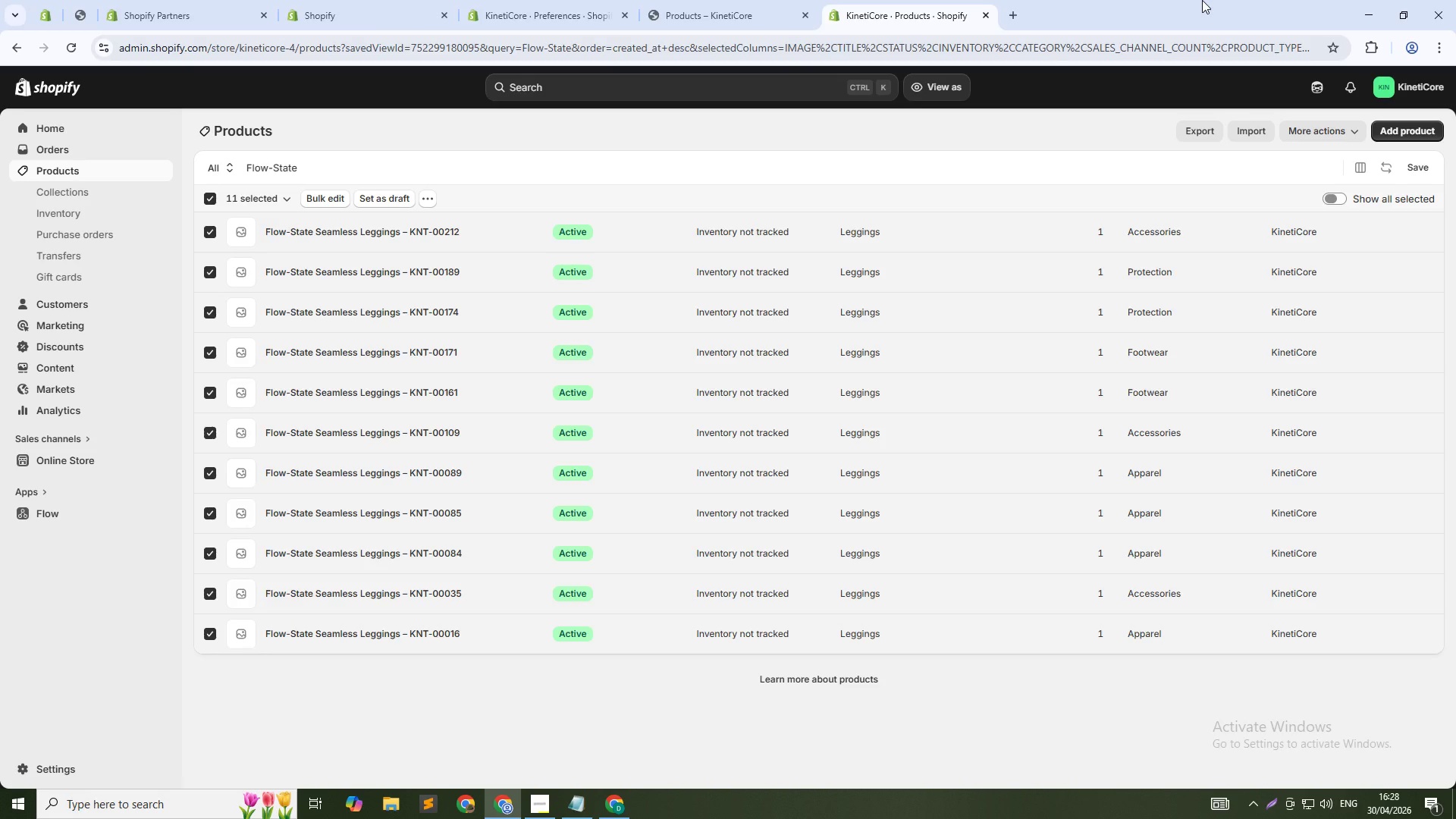 
left_click([213, 199])
 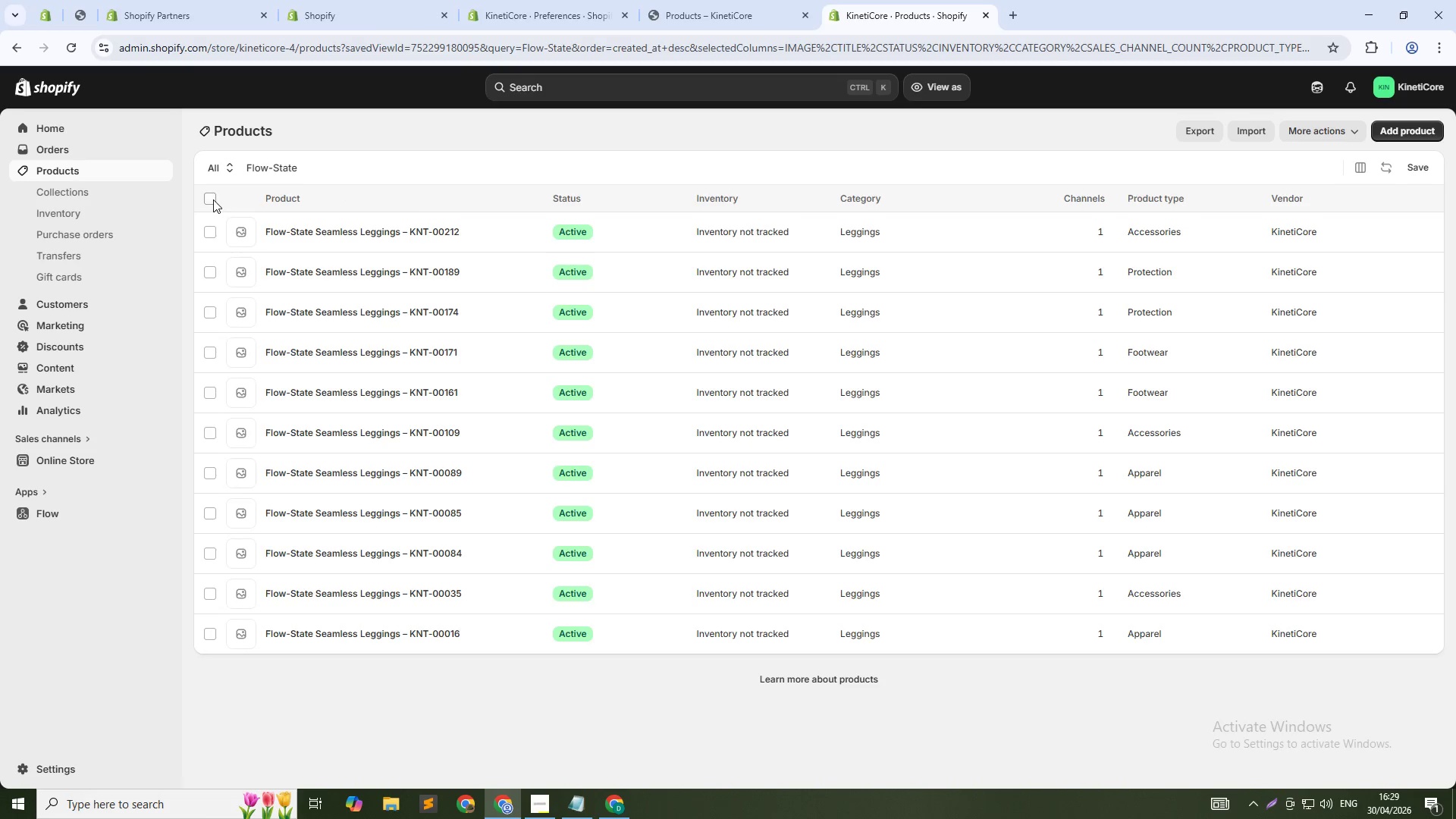 
hold_key(key=ControlLeft, duration=1.5)
left_click([400, 633])
 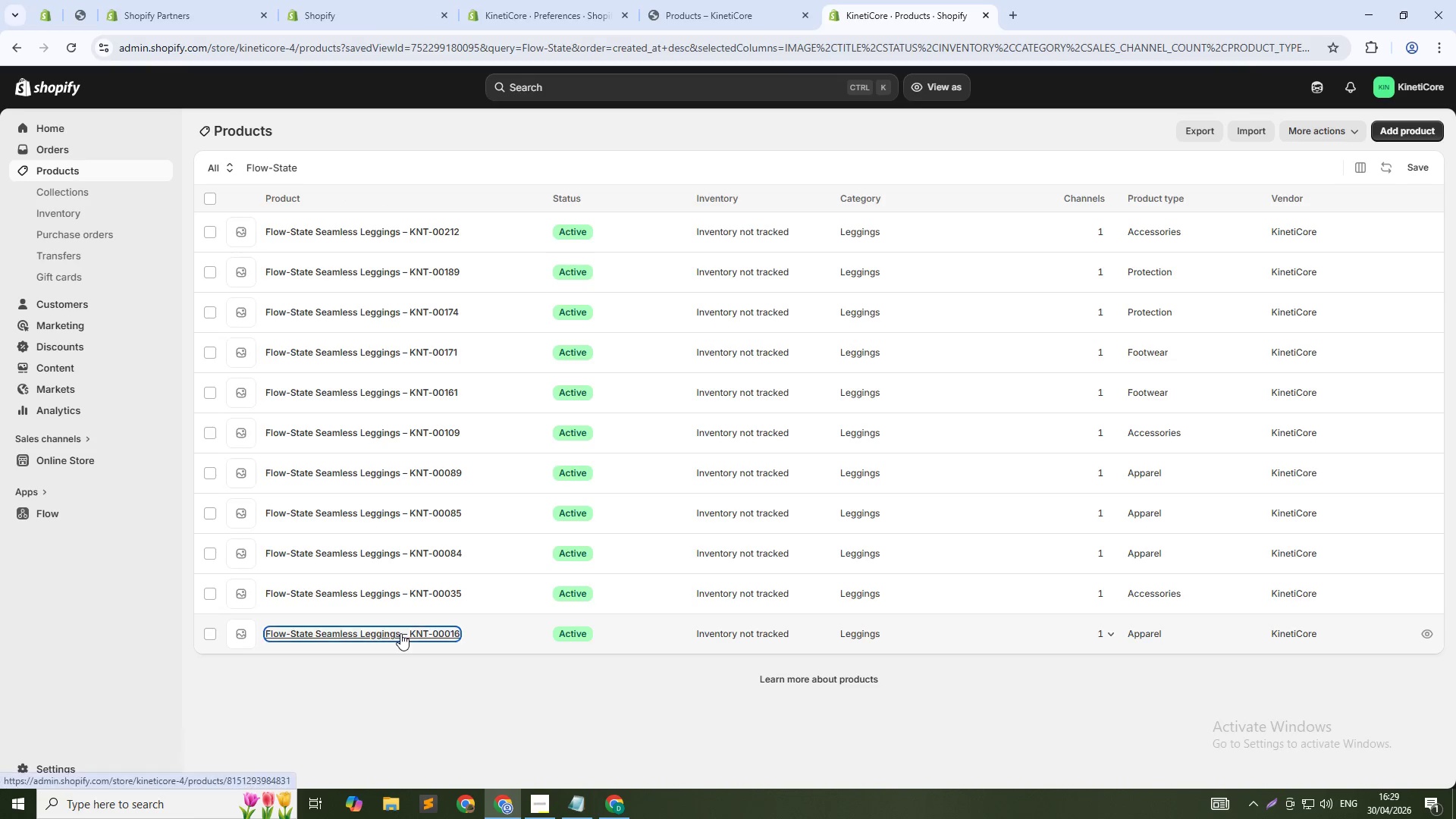 
hold_key(key=ControlLeft, duration=1.51)
left_click([423, 595])
 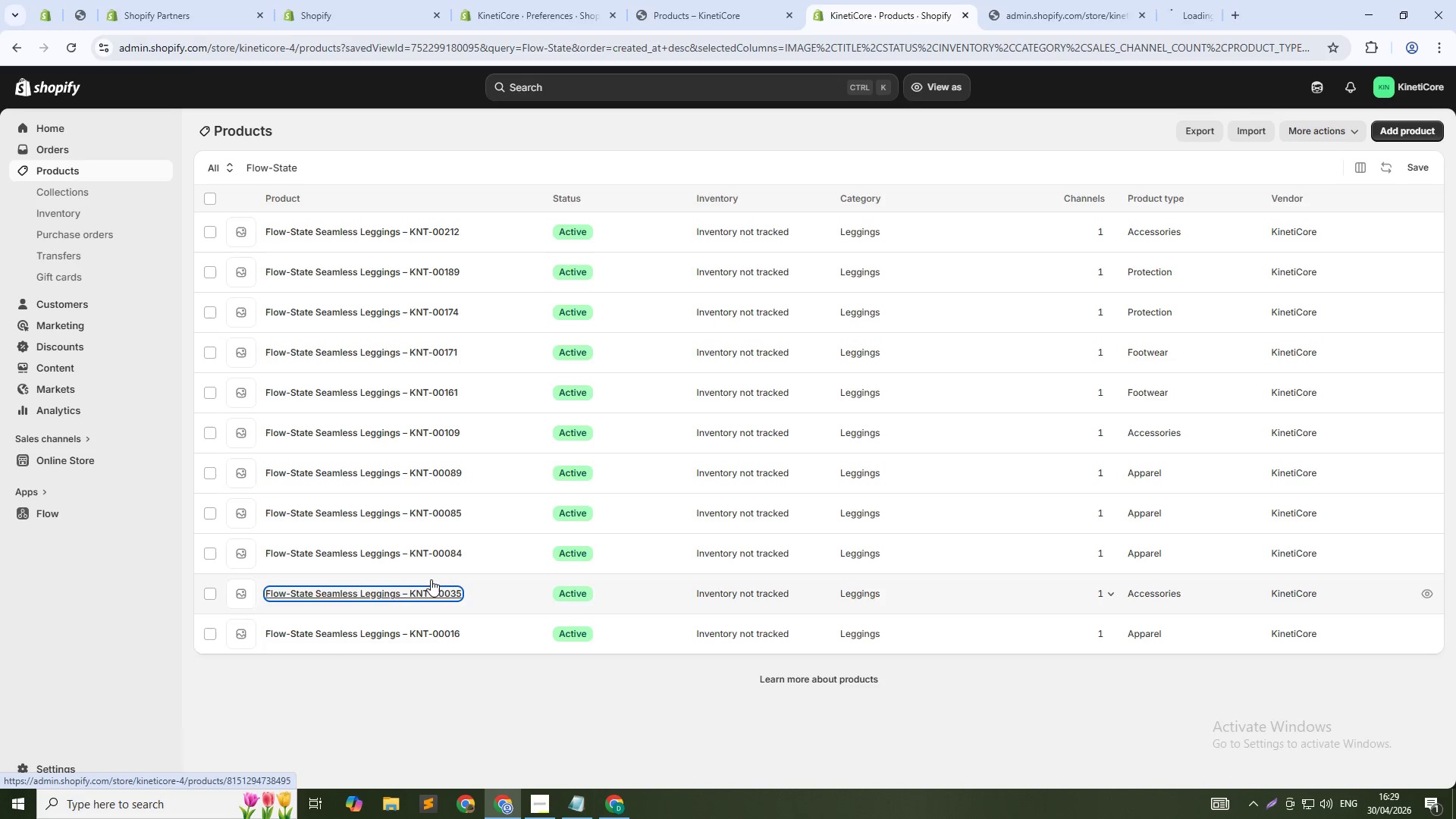 
hold_key(key=ControlLeft, duration=1.53)
left_click([435, 557])
 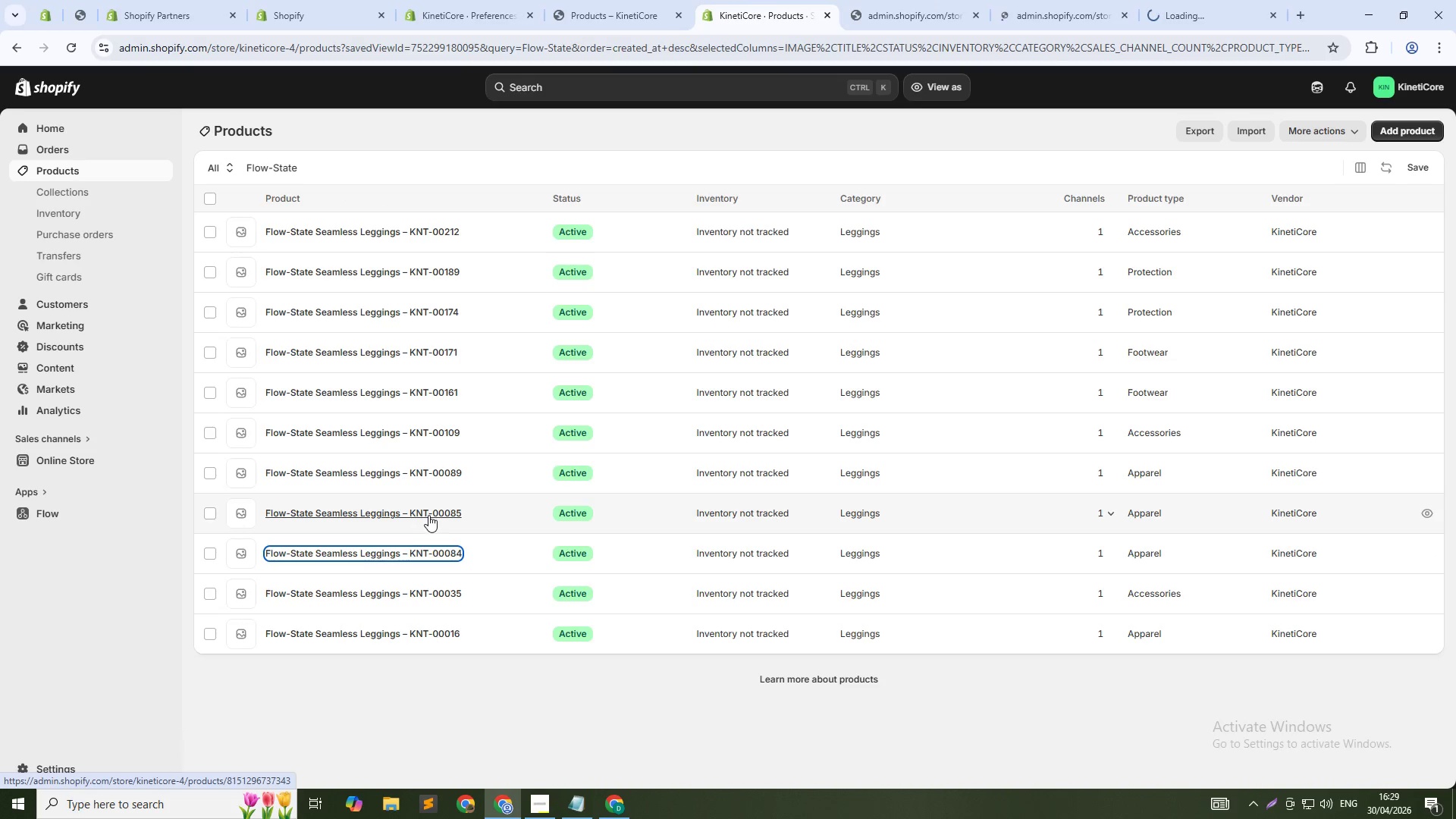 
left_click([428, 515])
 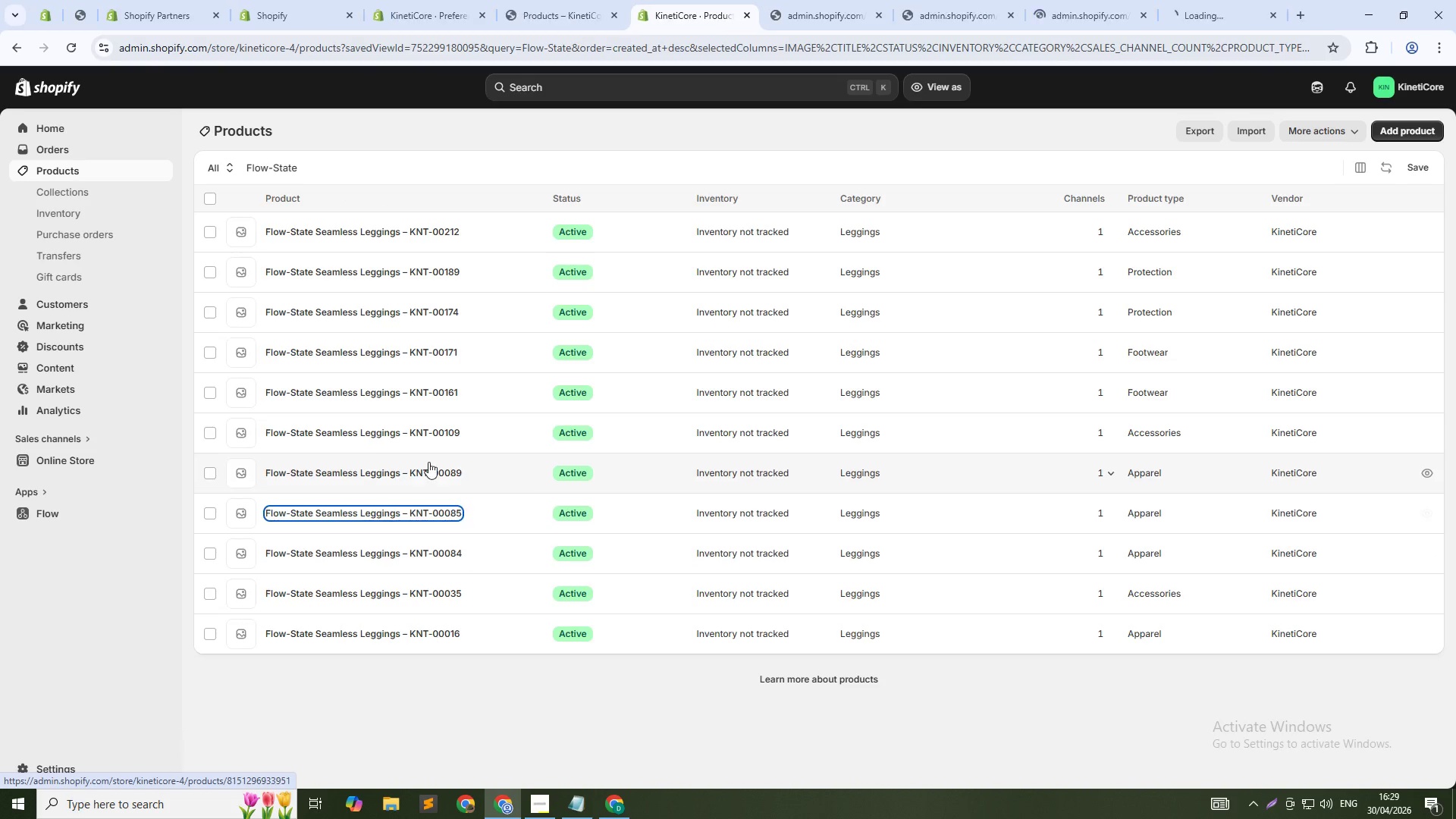 
hold_key(key=ControlLeft, duration=1.52)
left_click([434, 477])
 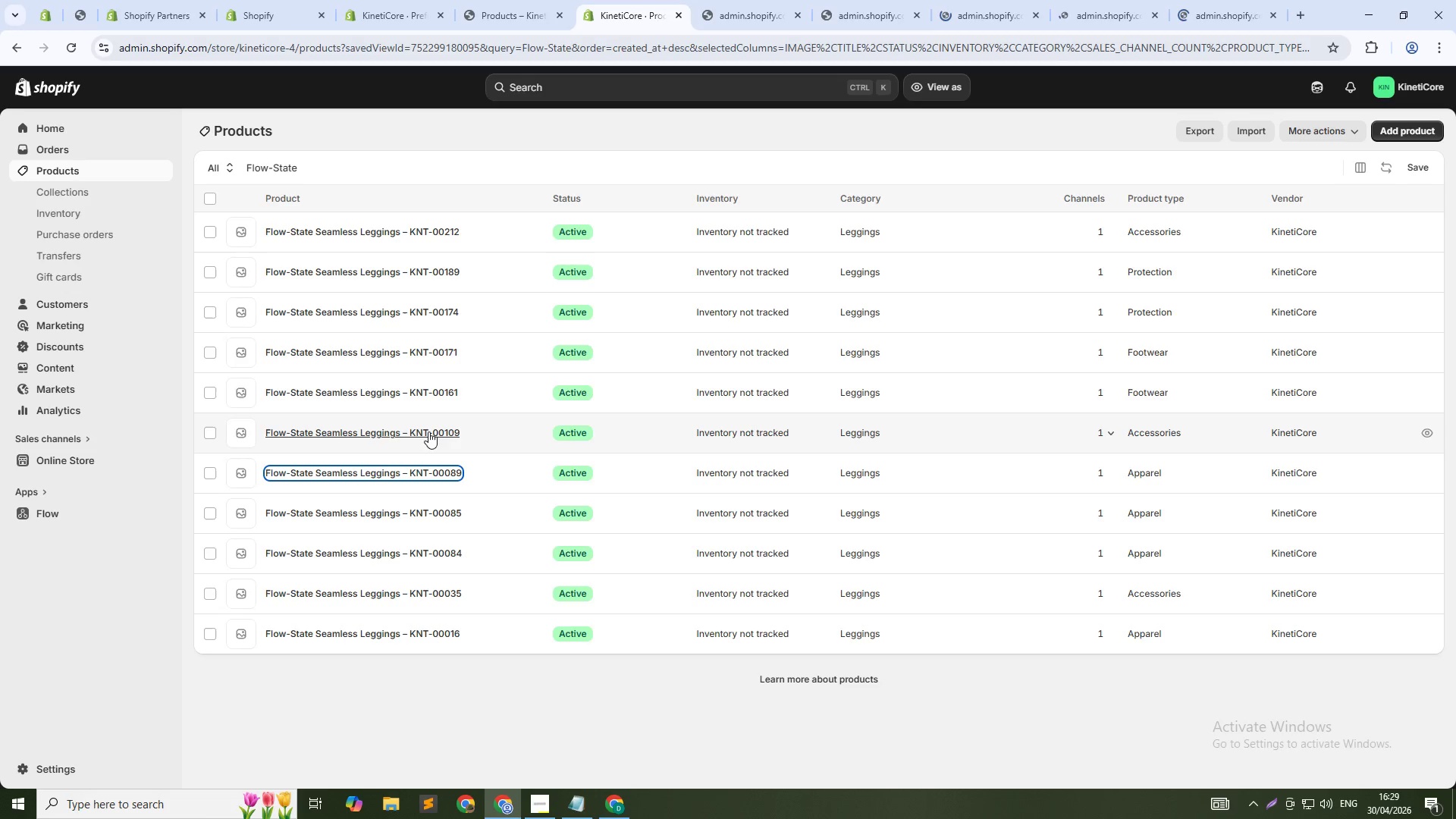 
left_click([428, 431])
 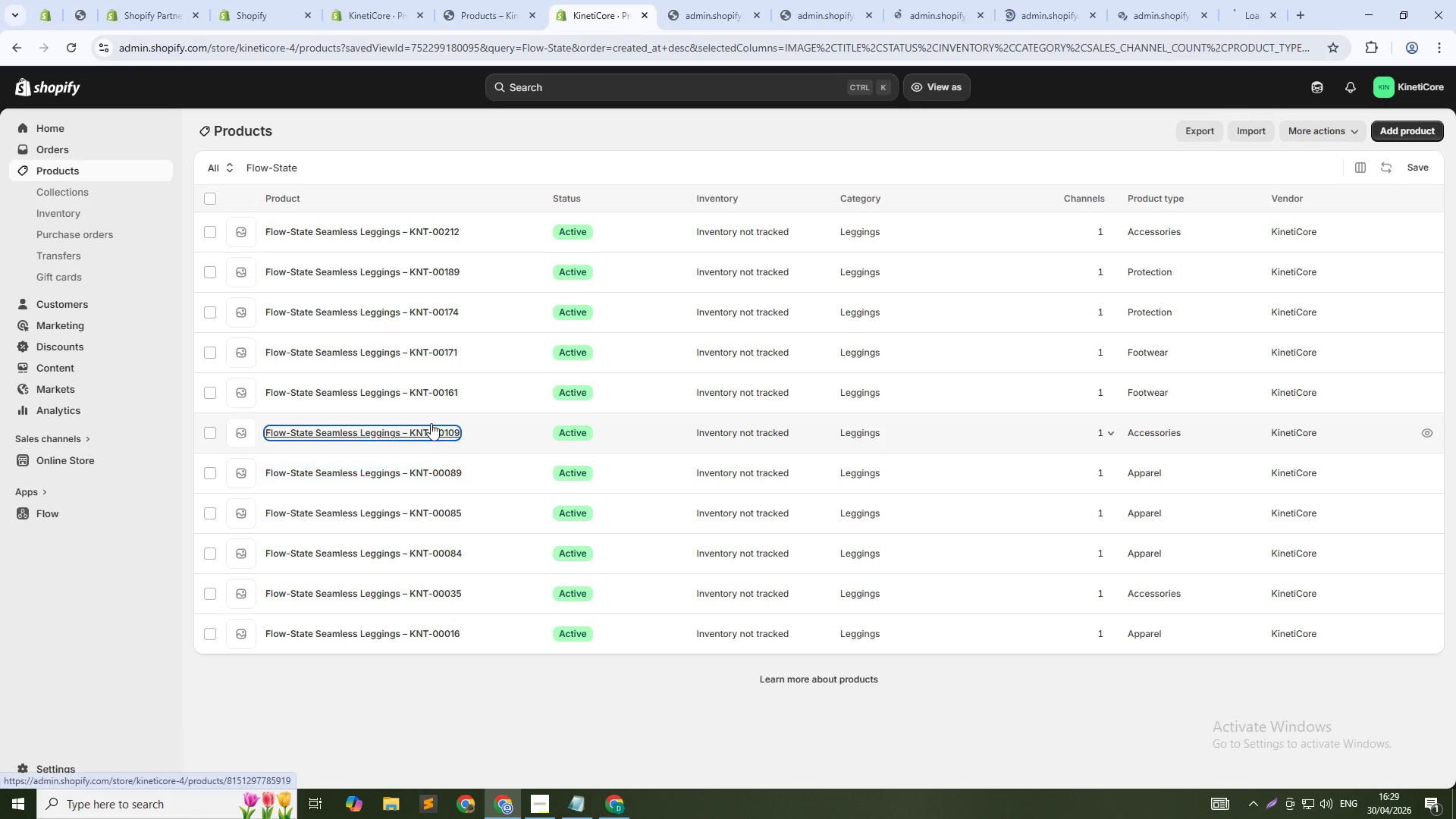 
hold_key(key=ControlLeft, duration=1.52)
left_click([435, 398])
 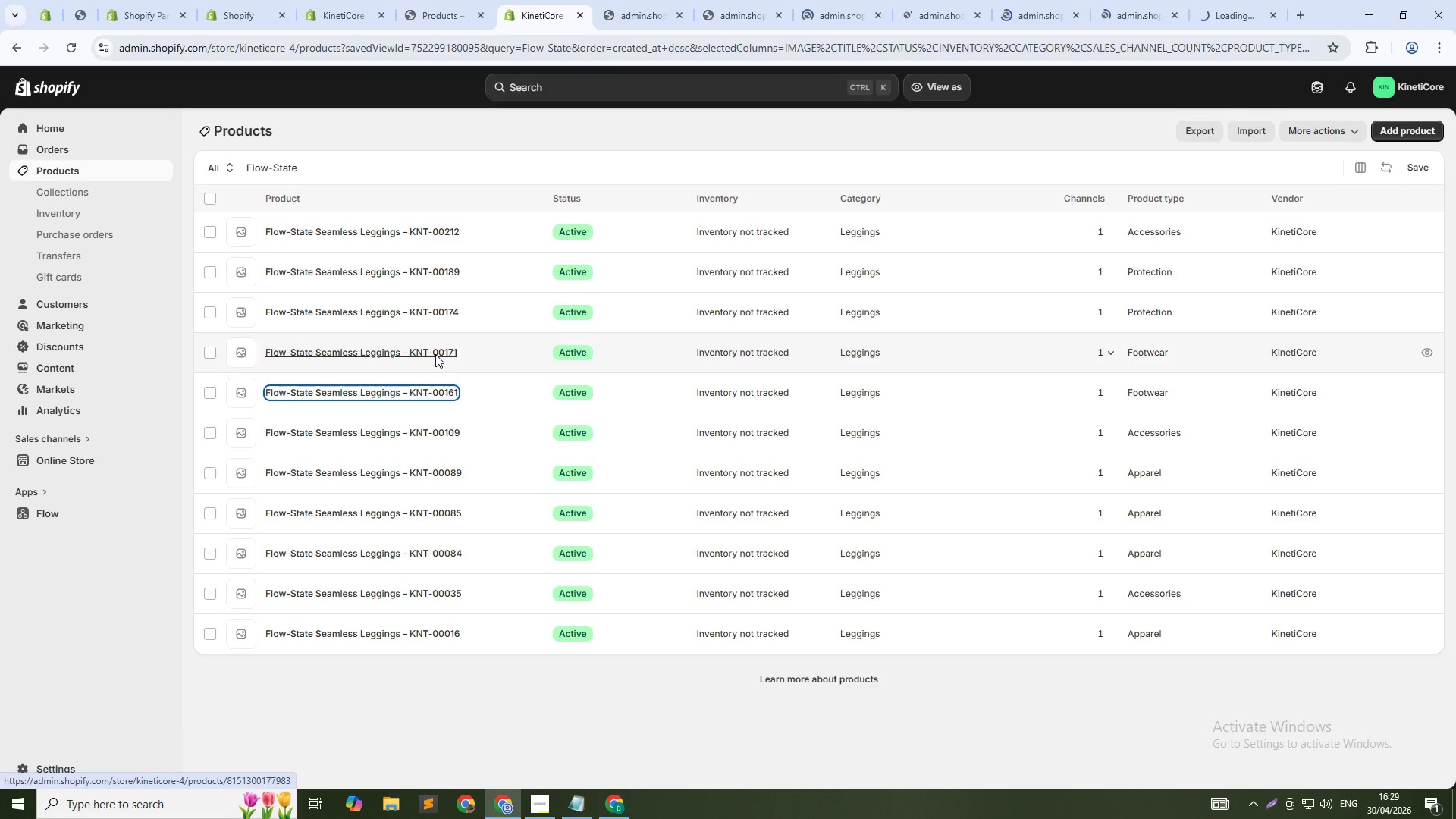 
left_click([435, 354])
 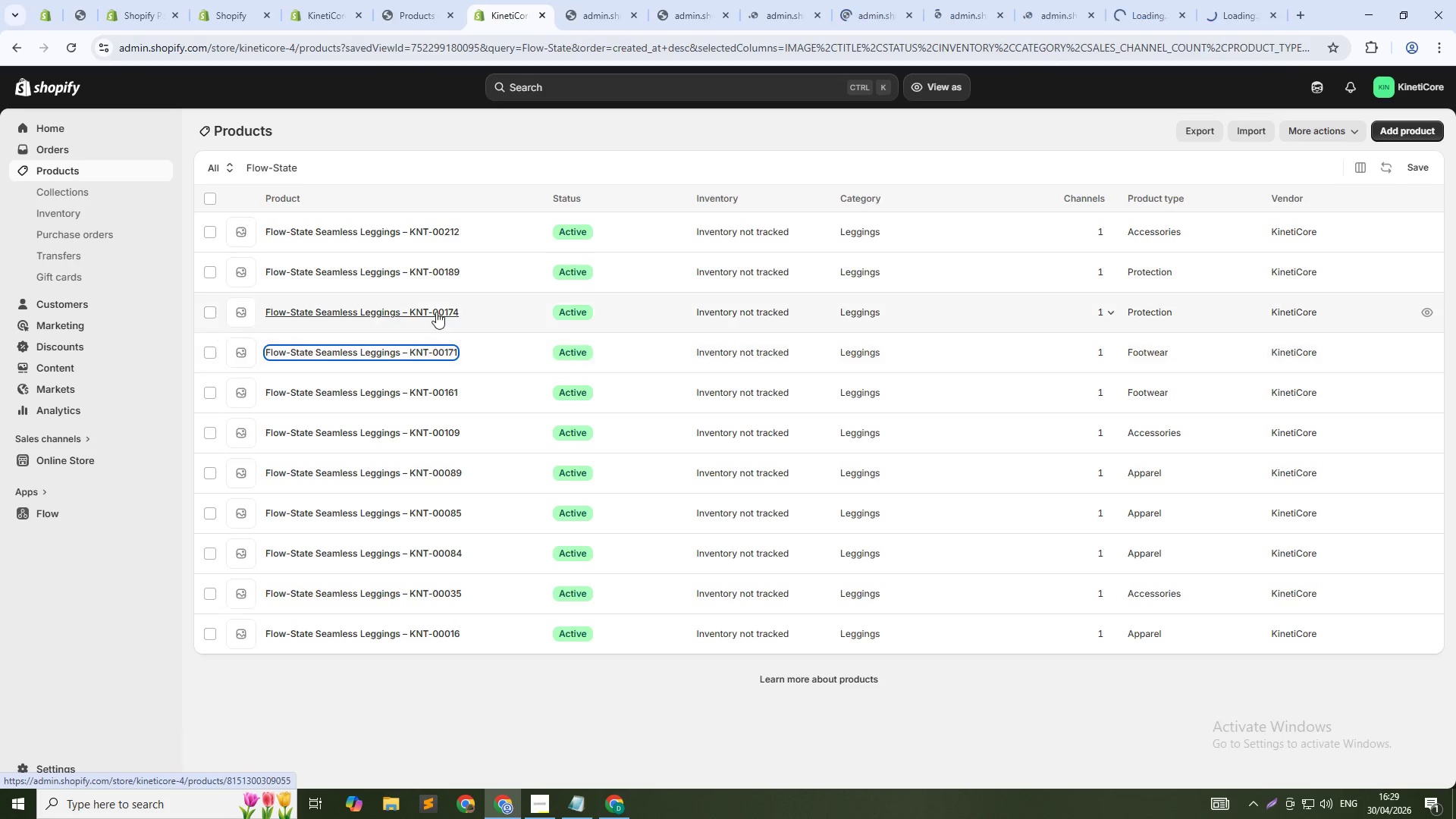 
hold_key(key=ControlLeft, duration=1.51)
left_click([436, 310])
 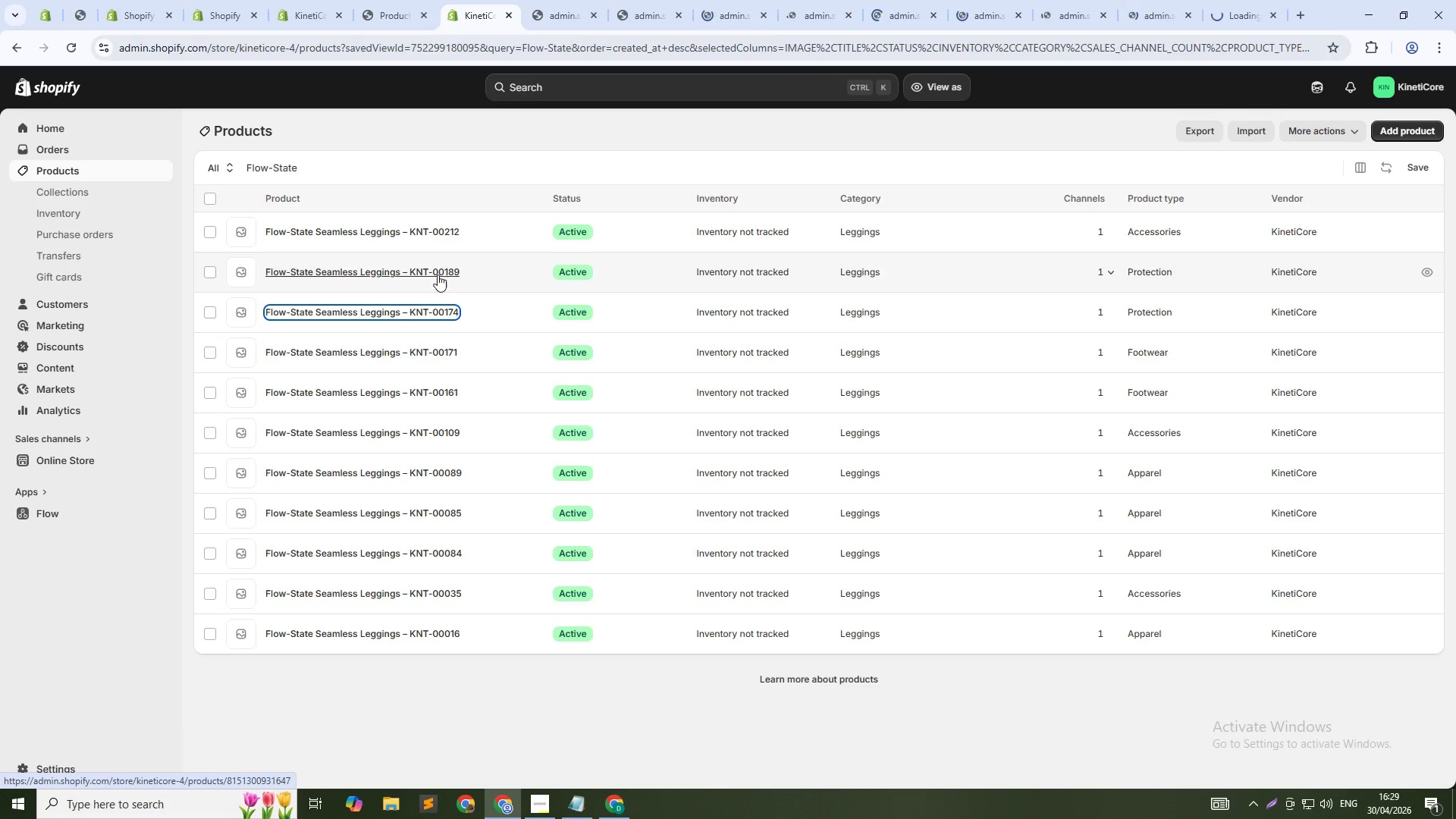 
left_click([438, 275])
 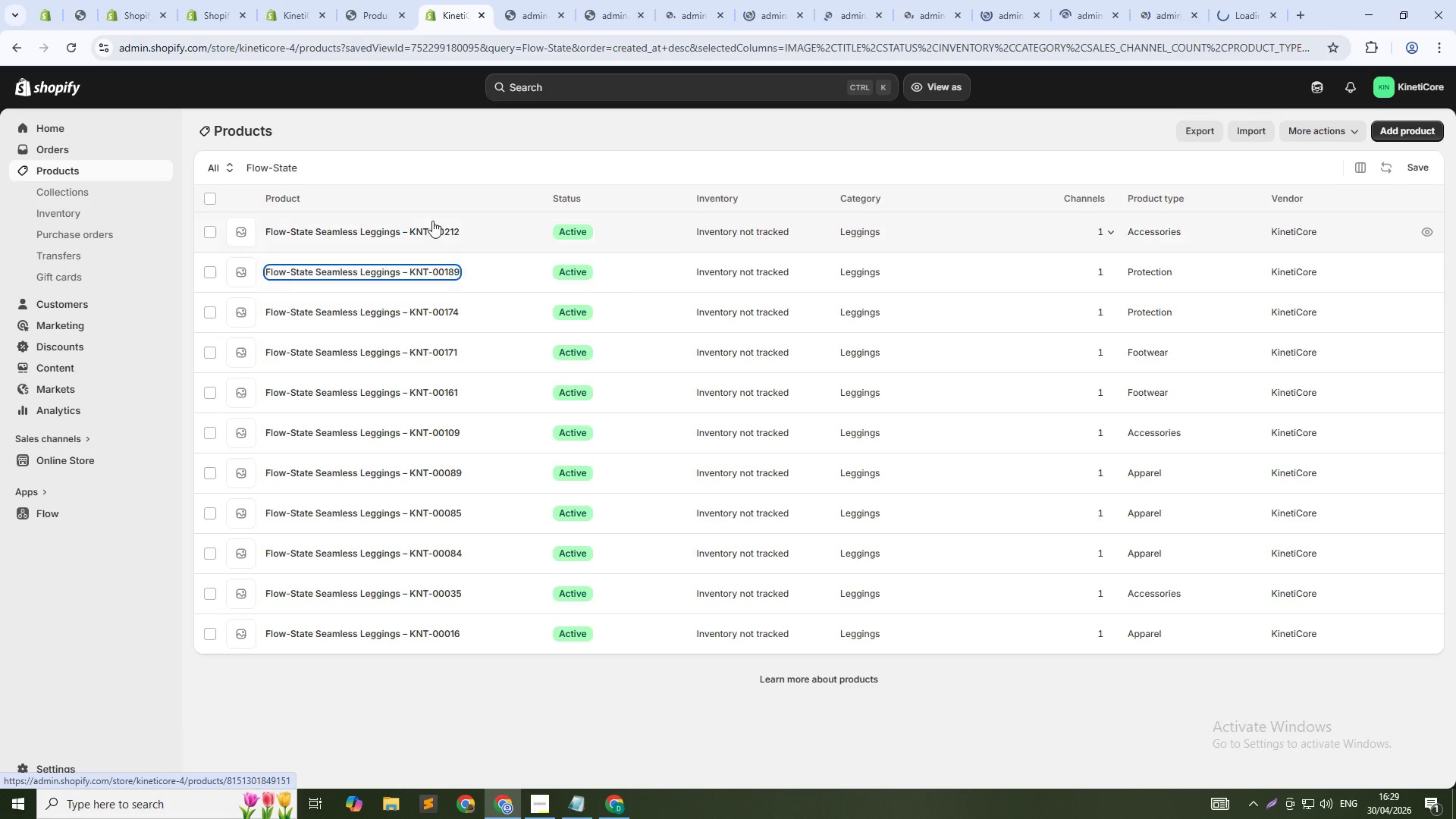 
left_click([432, 221])
 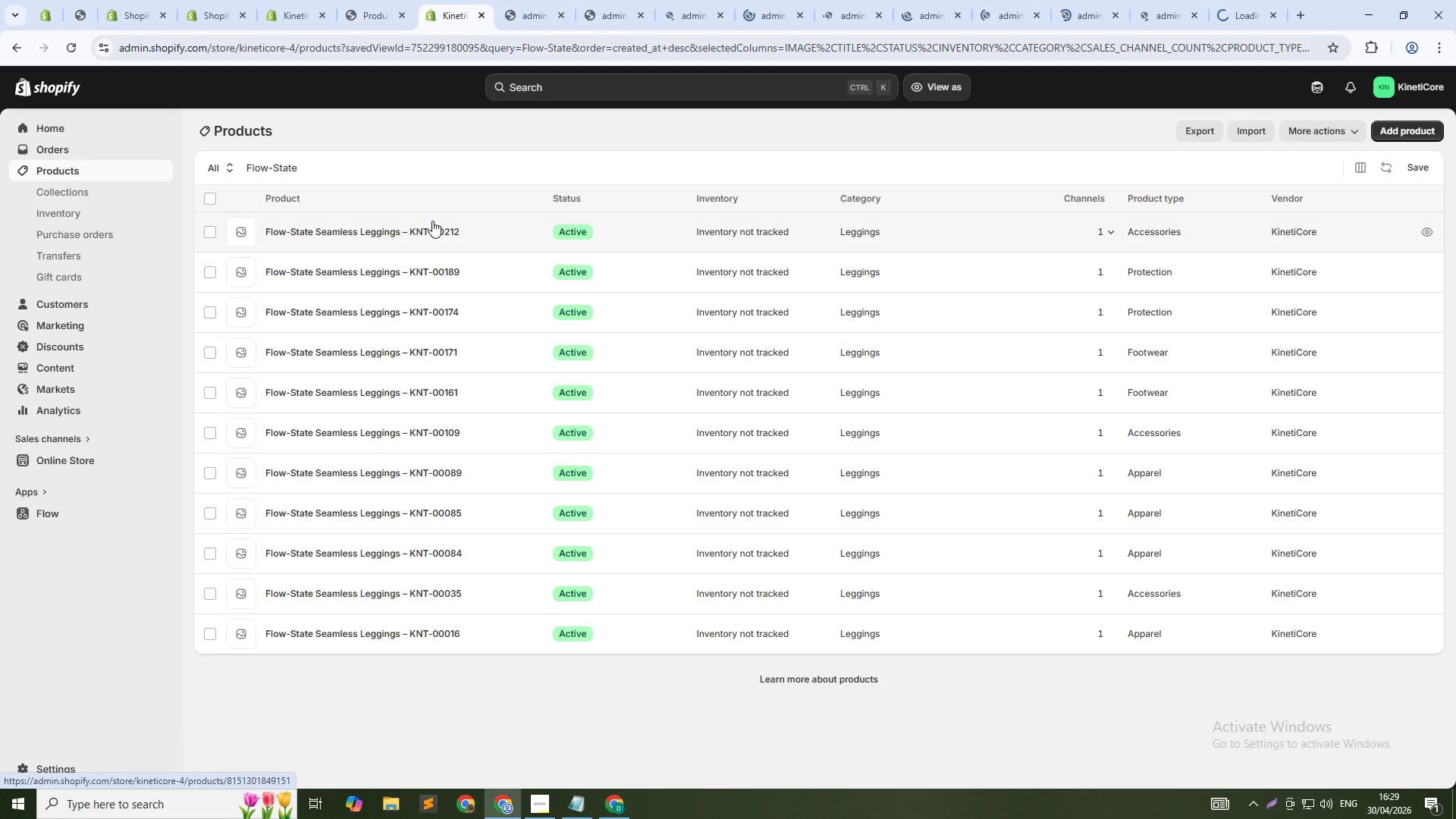 
hold_key(key=ControlLeft, duration=0.84)
 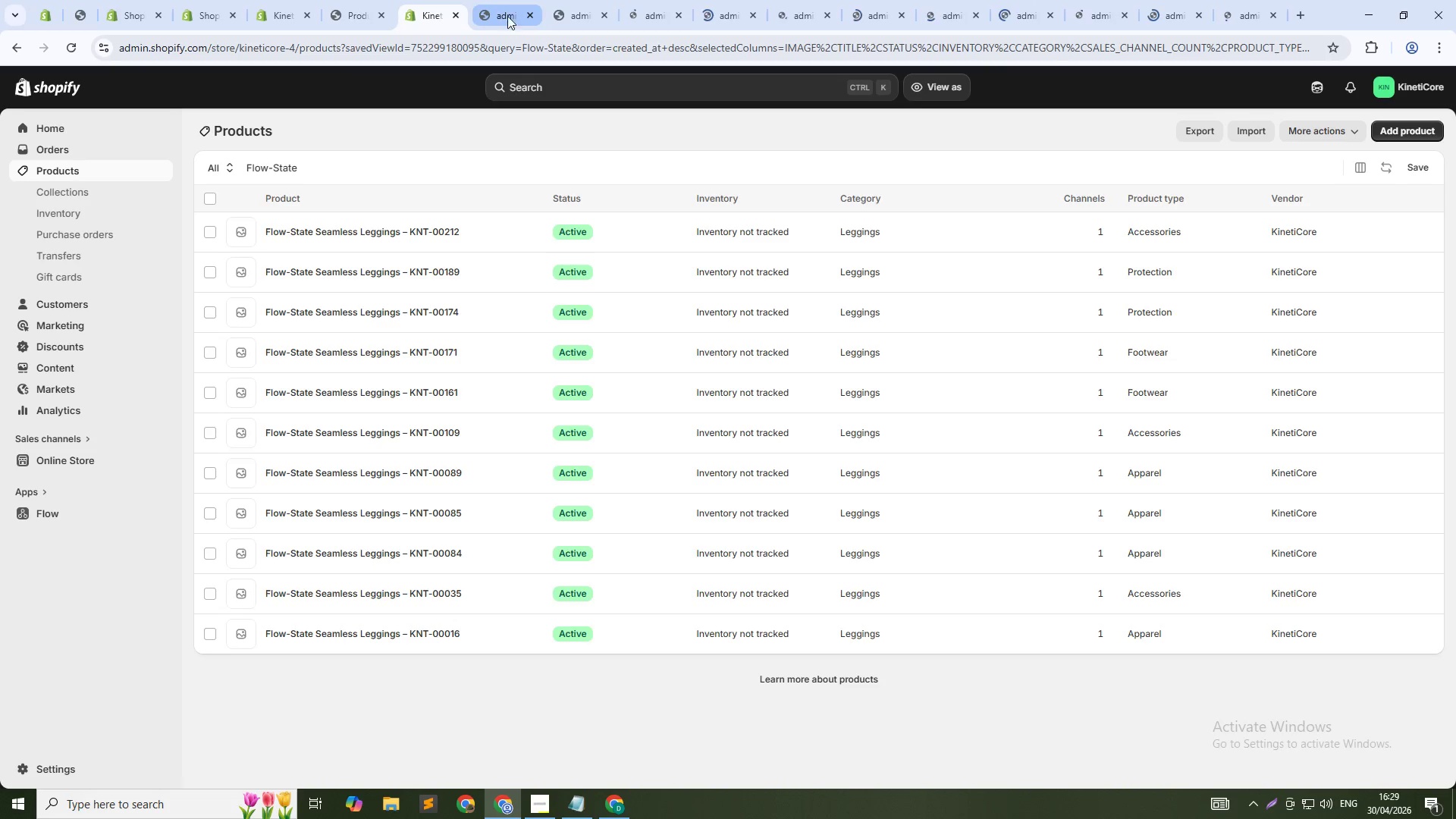 
left_click([507, 13])
 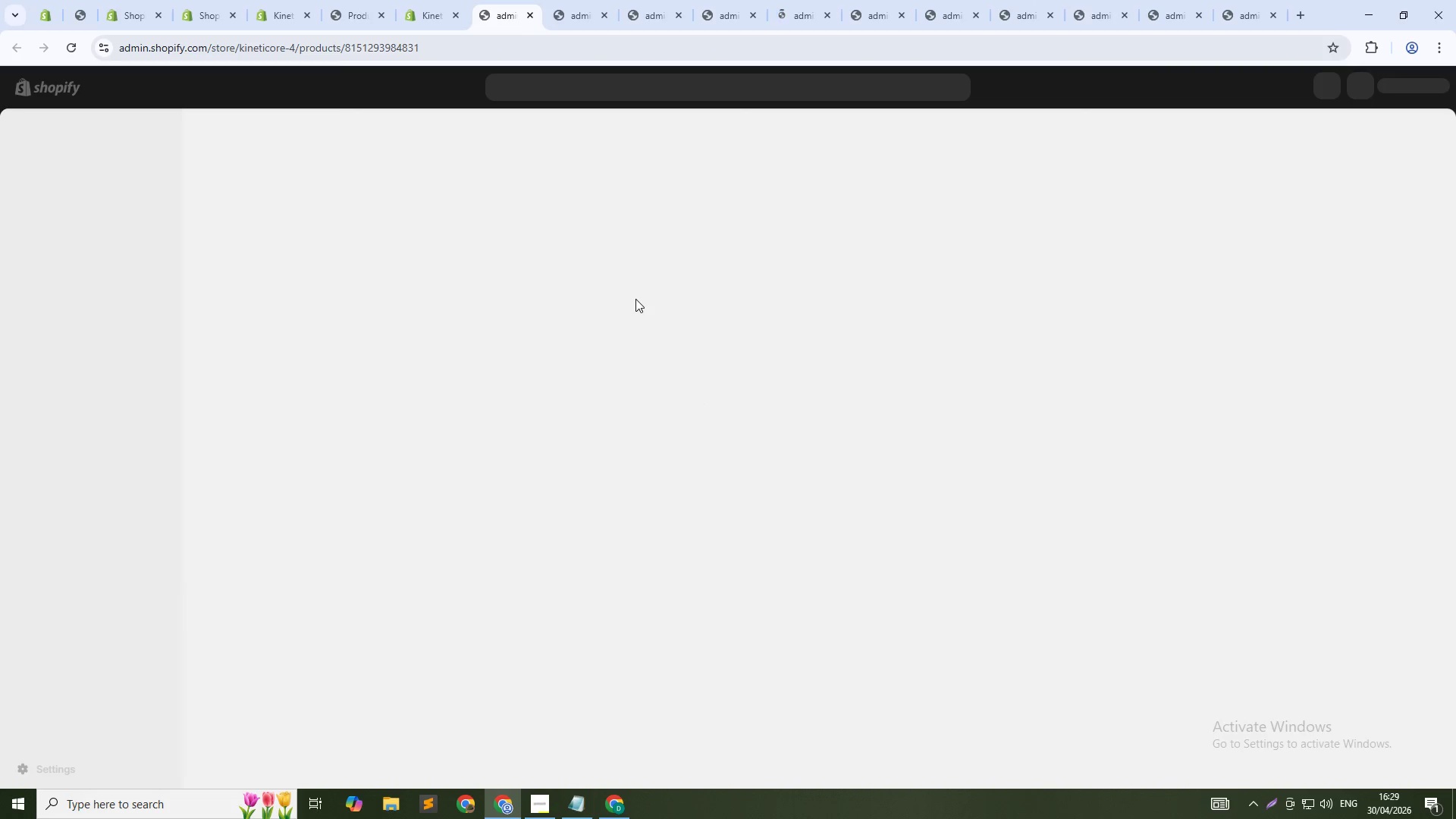 
left_click([635, 300])
 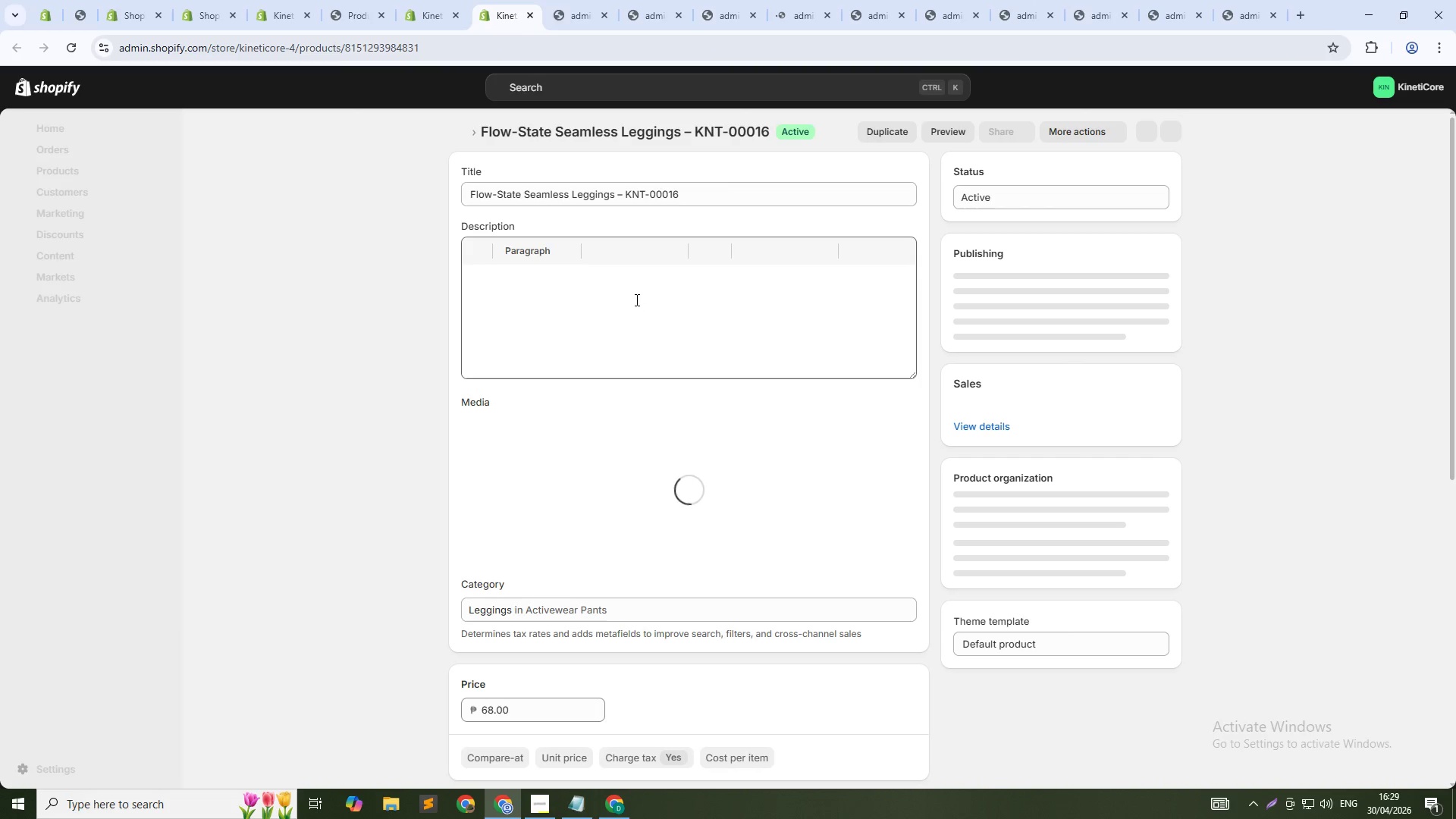 
key(Control+A)
 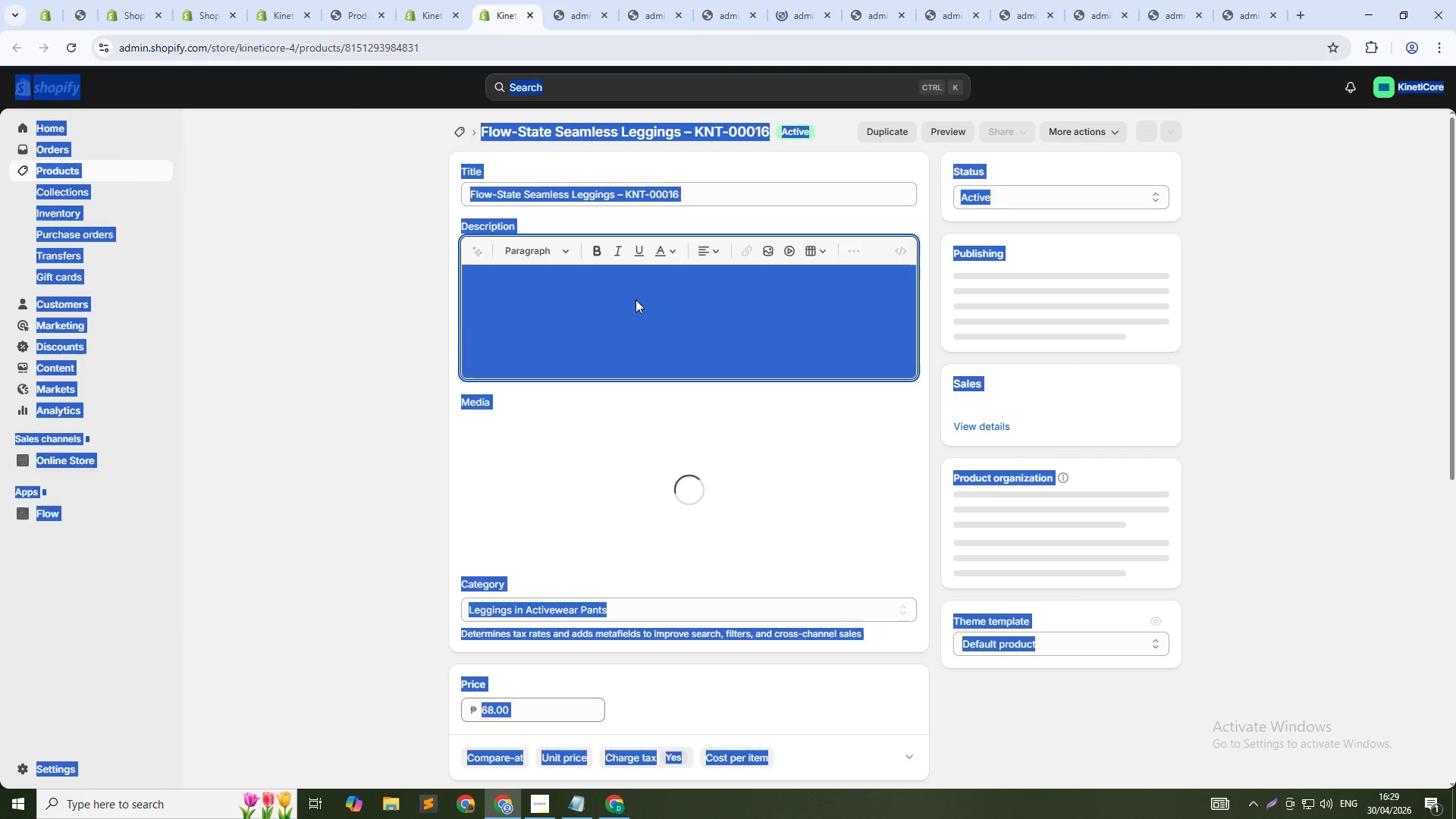 
hold_key(key=ShiftLeft, duration=0.55)
 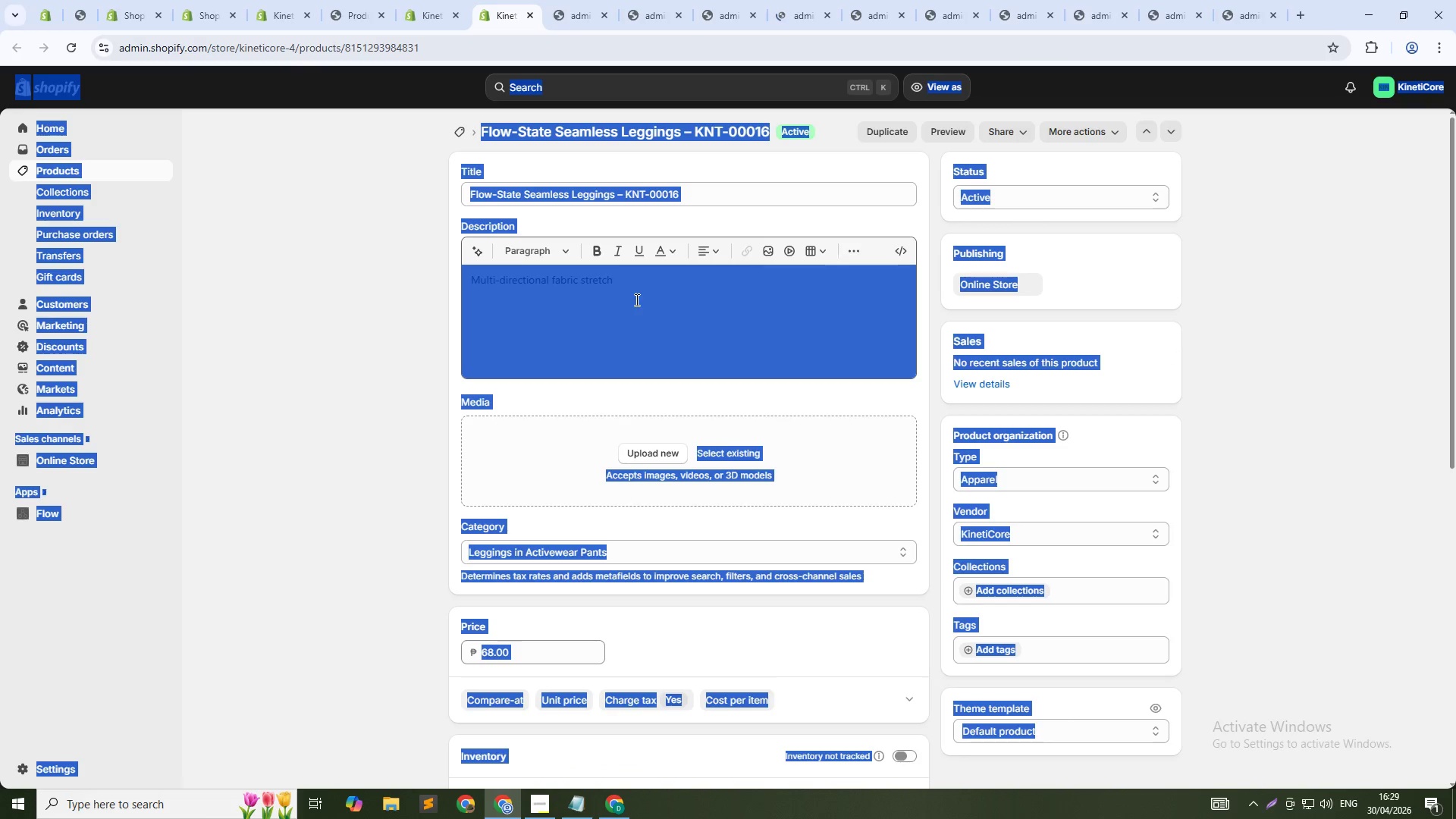 
left_click([635, 300])
 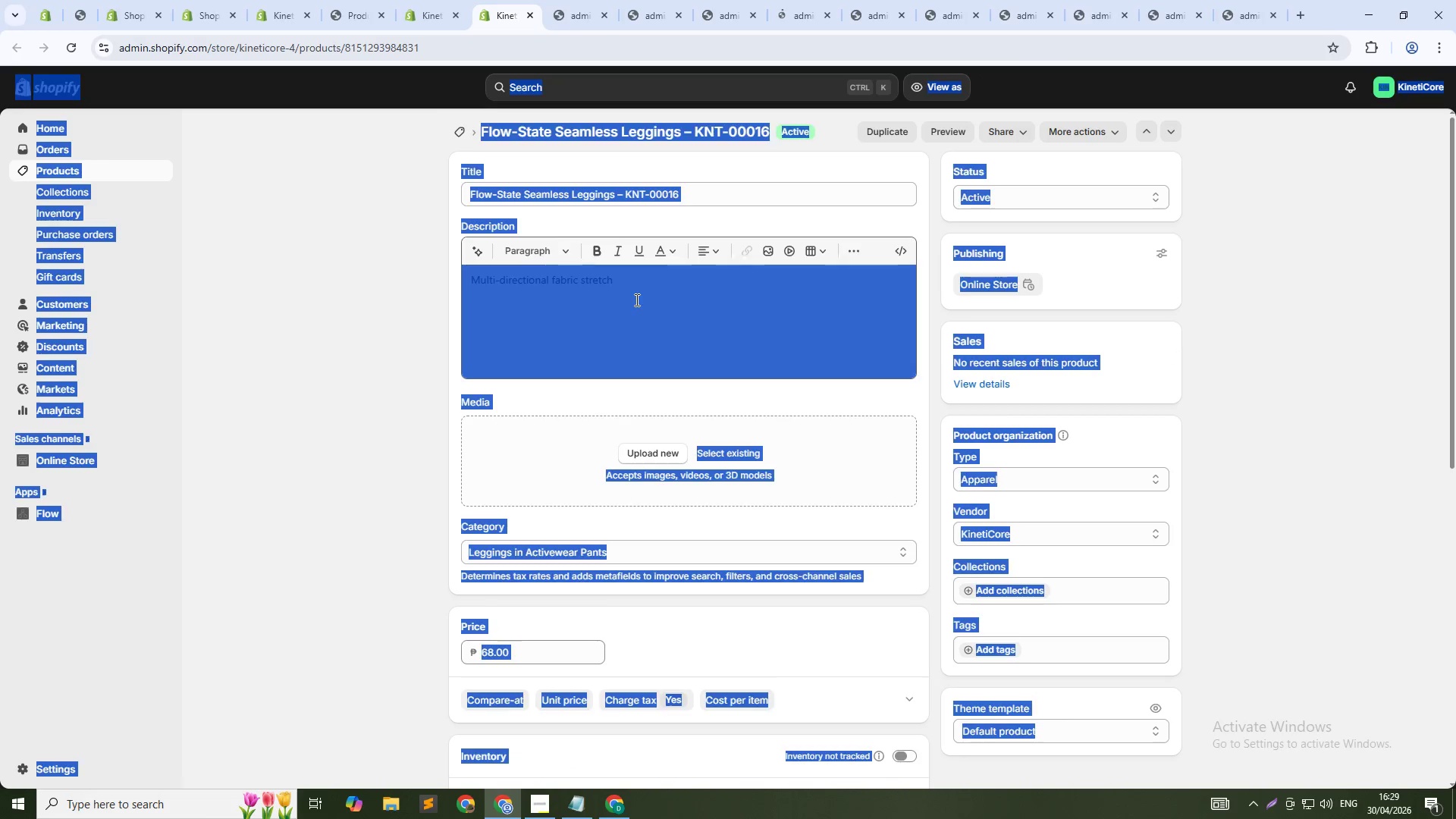 
key(Control+A)
 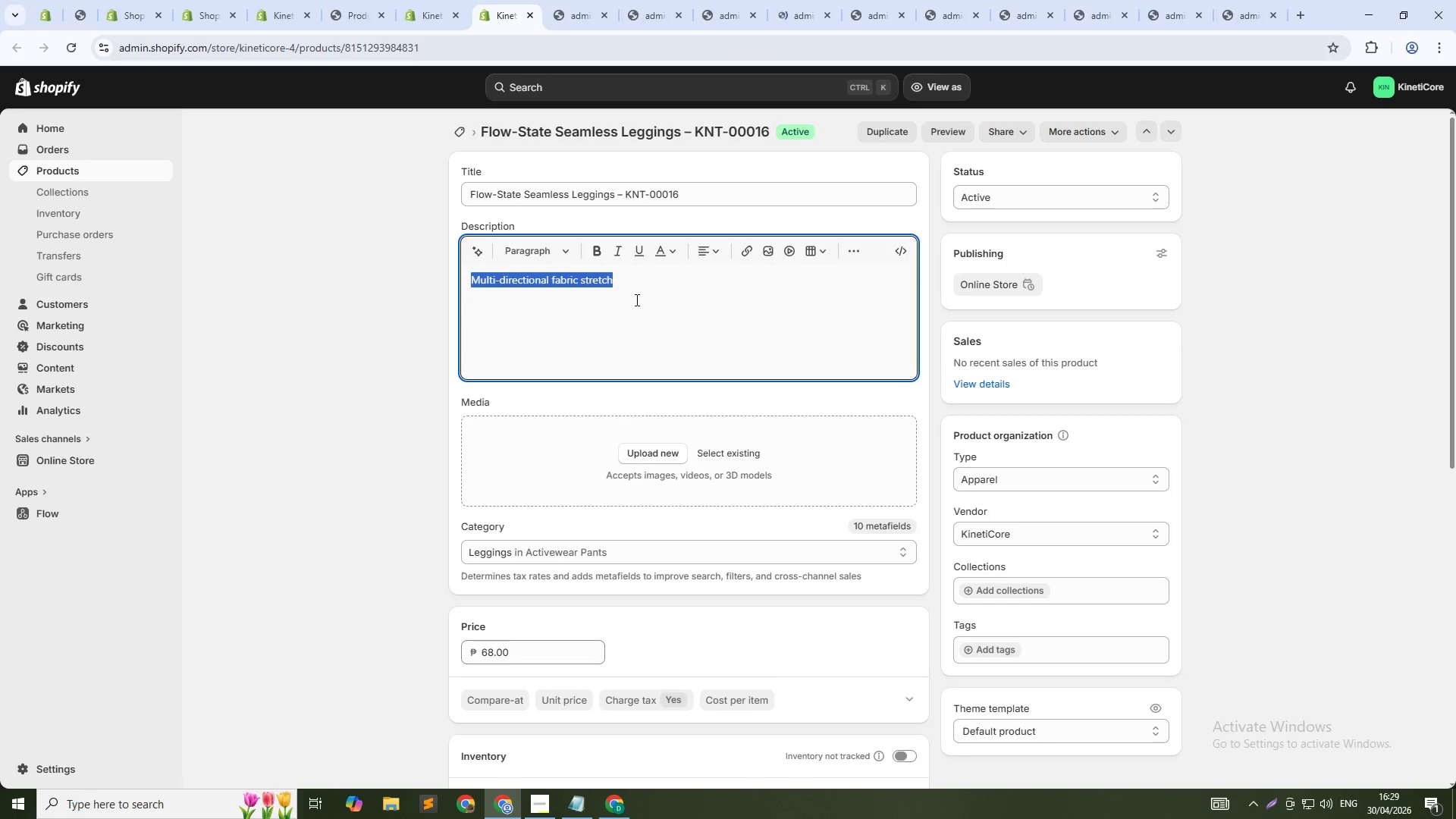 
type(Flow- )
key(Backspace)
type(State Seamless l)
key(Backspace)
type(Leggings give you unrestricted movement go )
key(Backspace)
key(Backspace)
key(Backspace)
type(for kicks, flips, and floorwork. THe seamless construction eliminates chafing during power moves and slides. Four-way stretch fabric follows)
 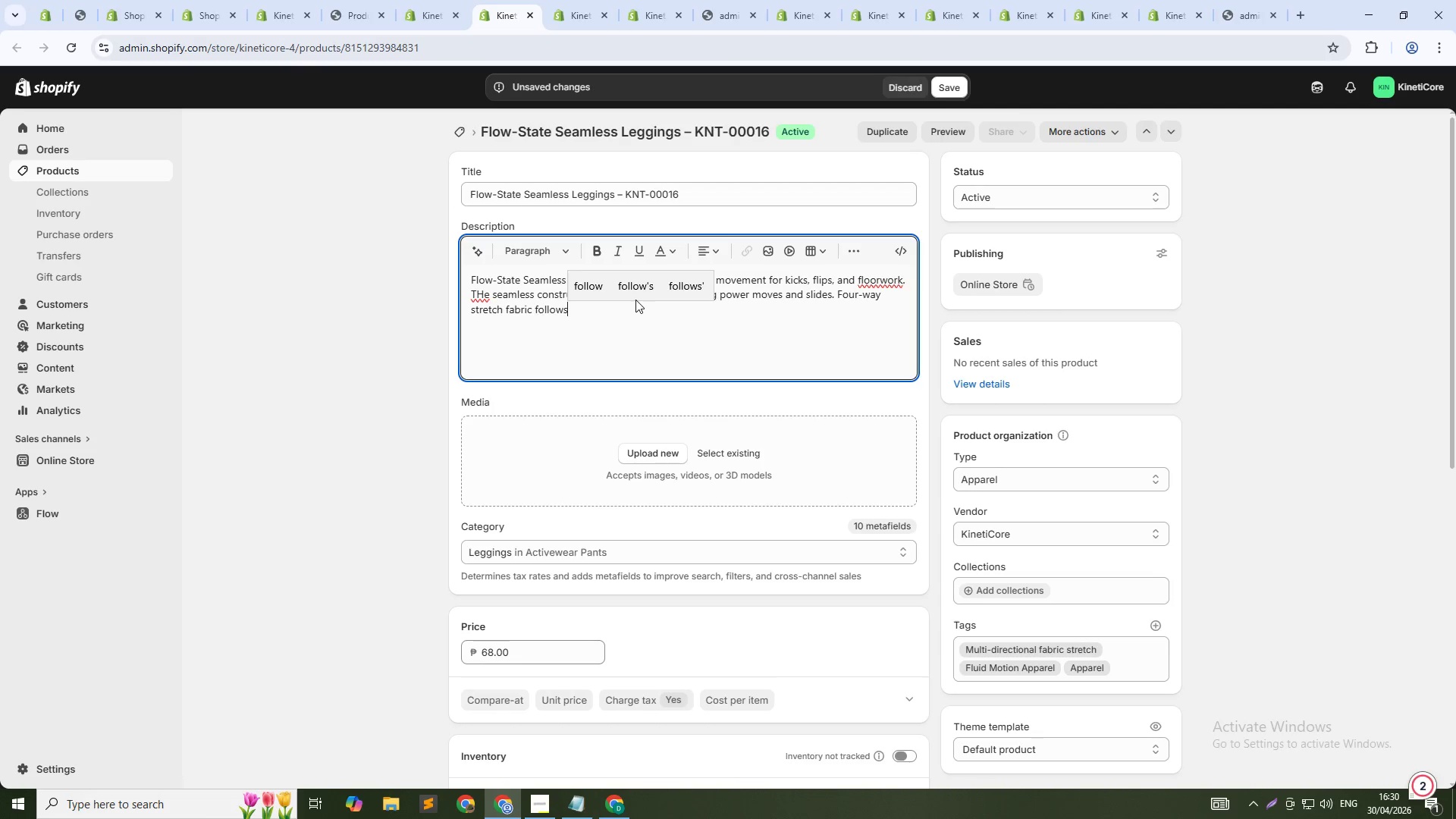 
 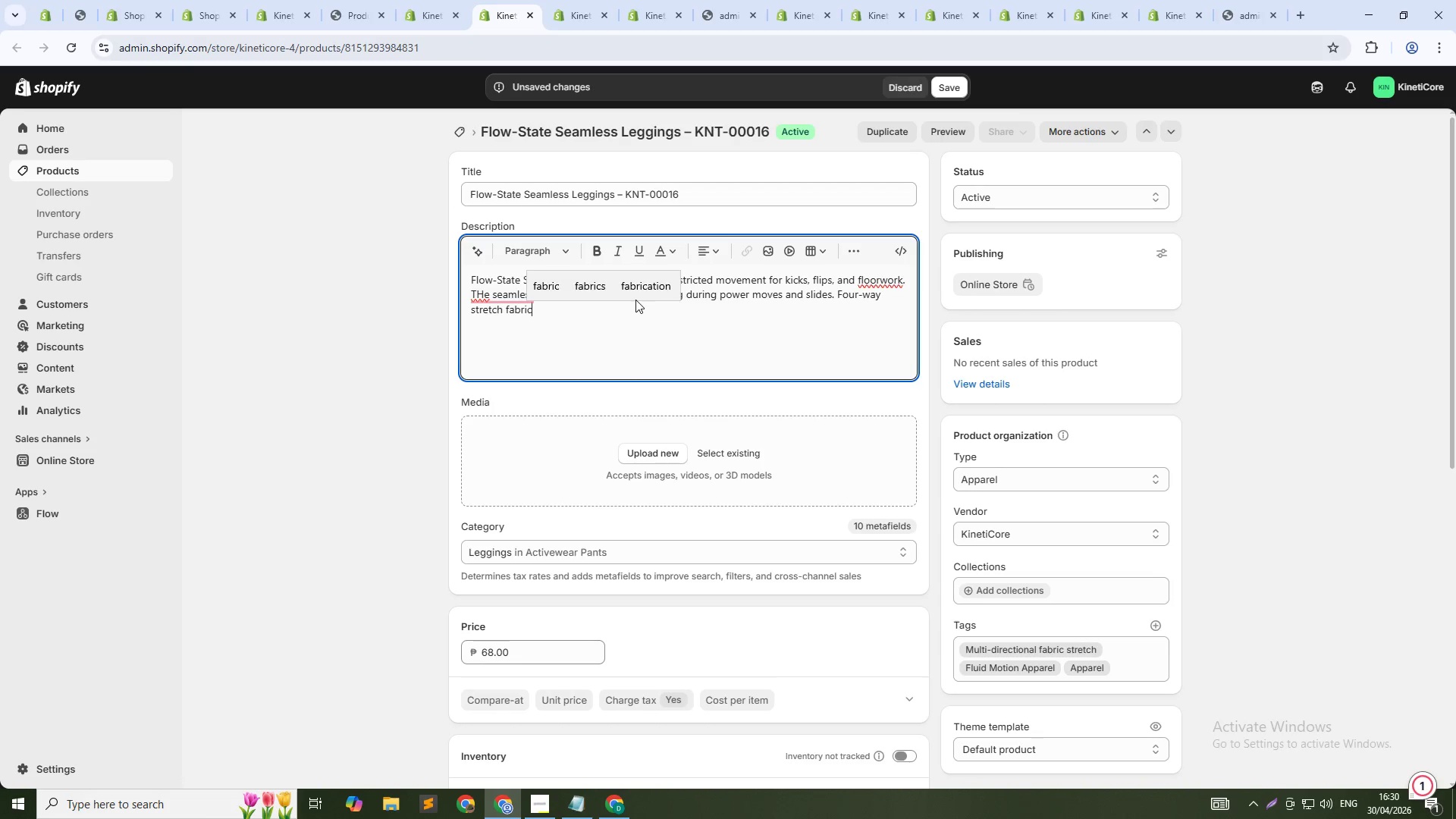 
hold_key(key=ArrowLeft, duration=1.17)
 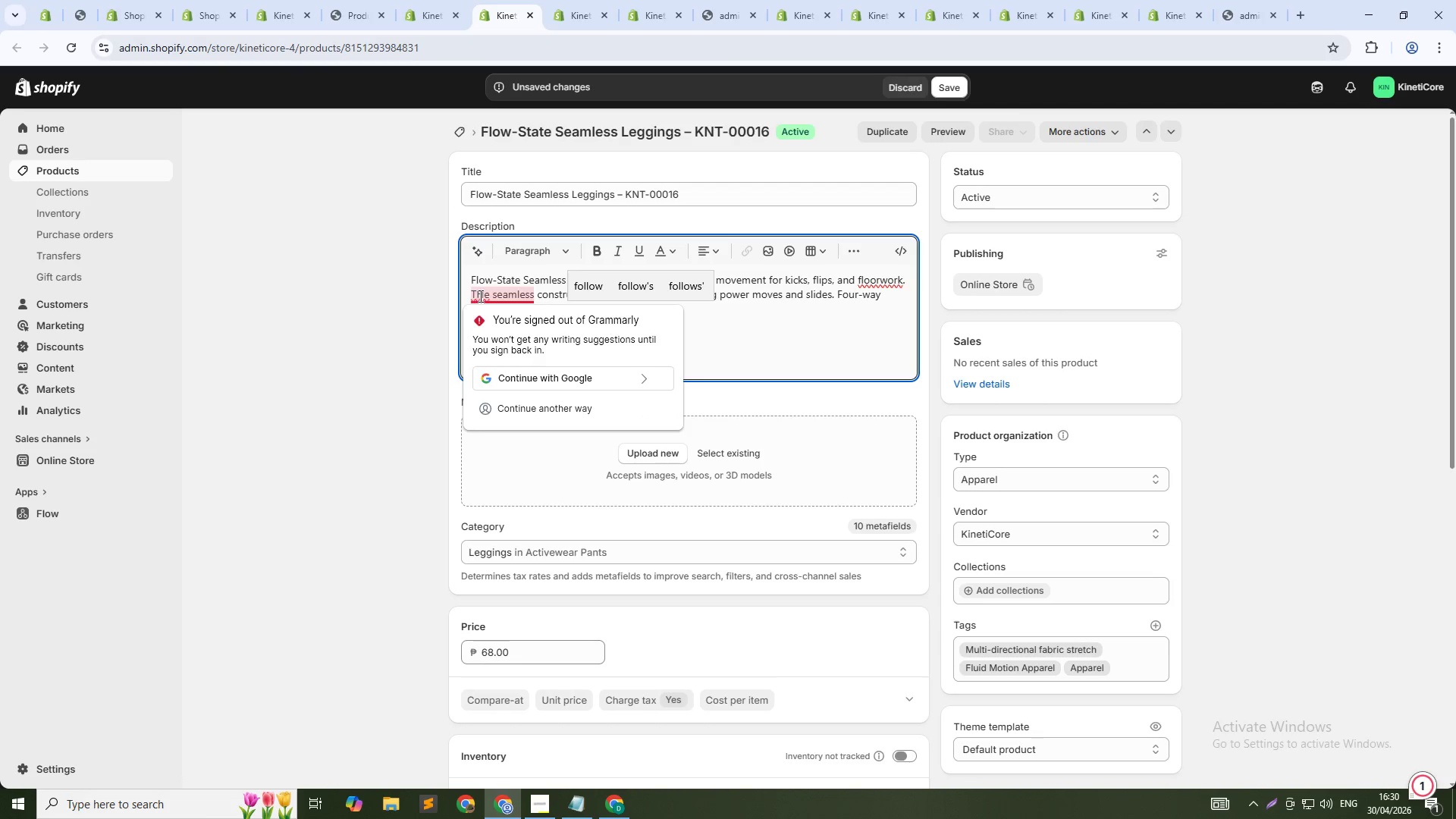 
left_click([480, 296])
 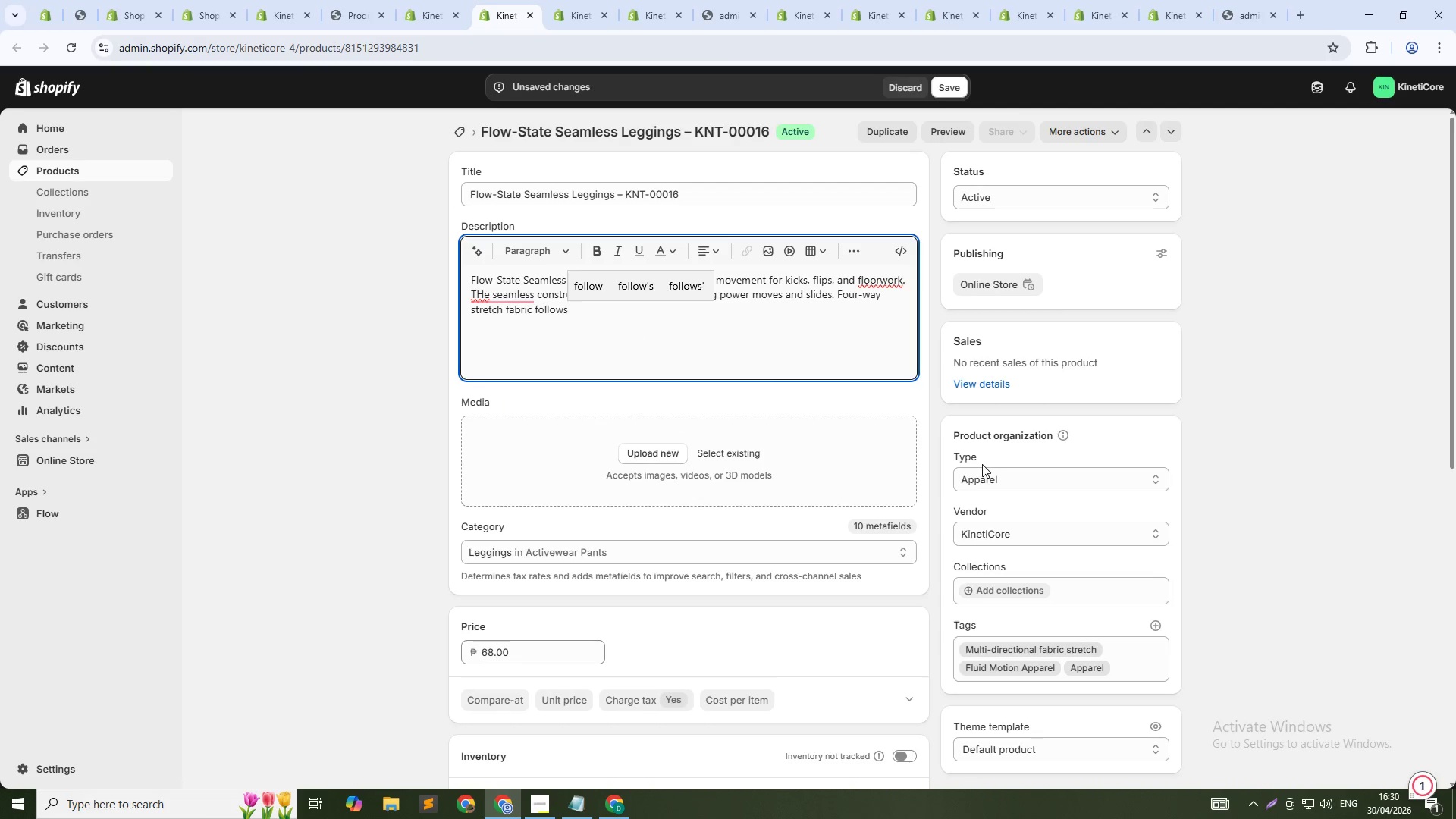 
key(Delete)
 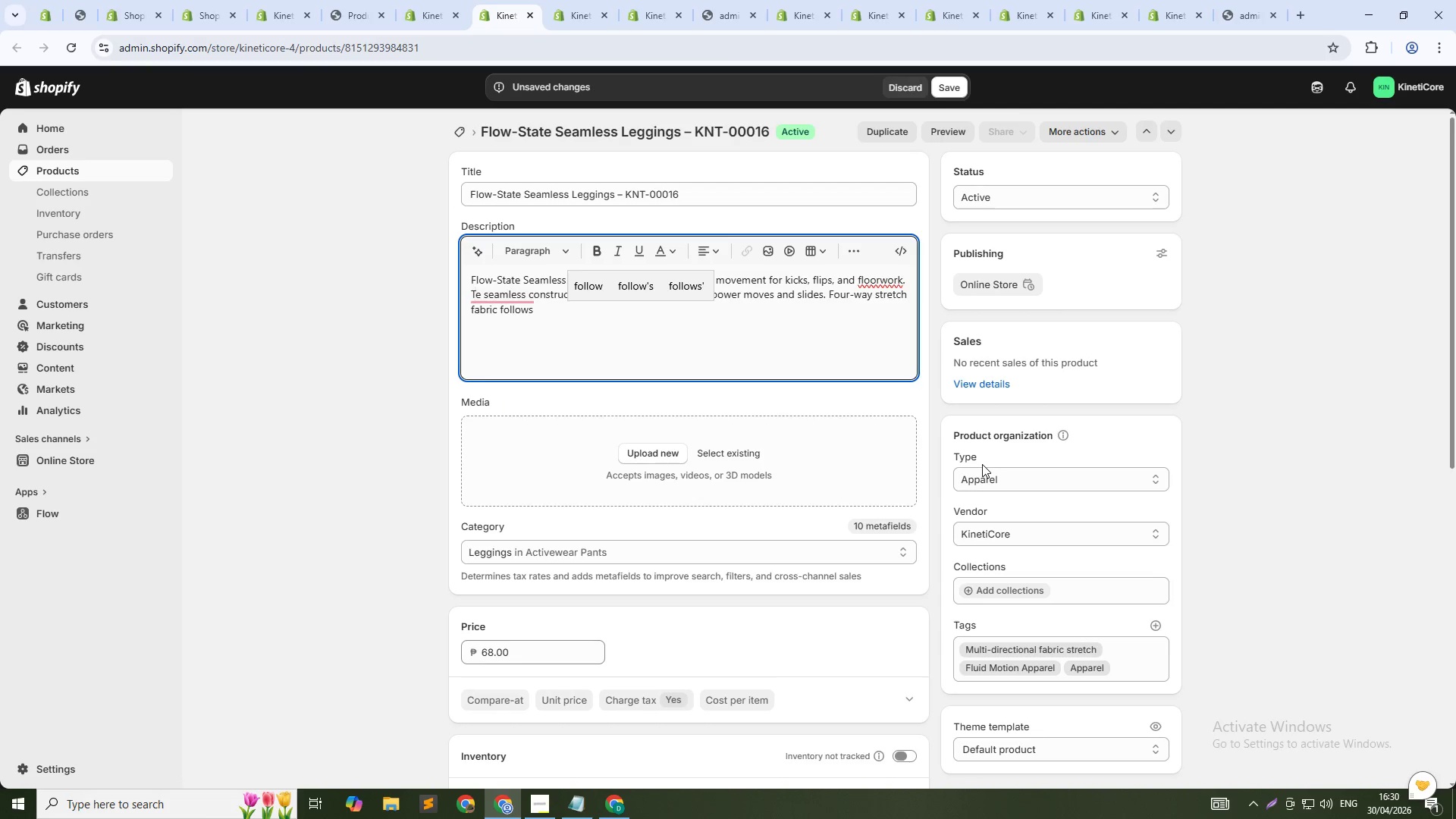 
key(H)
 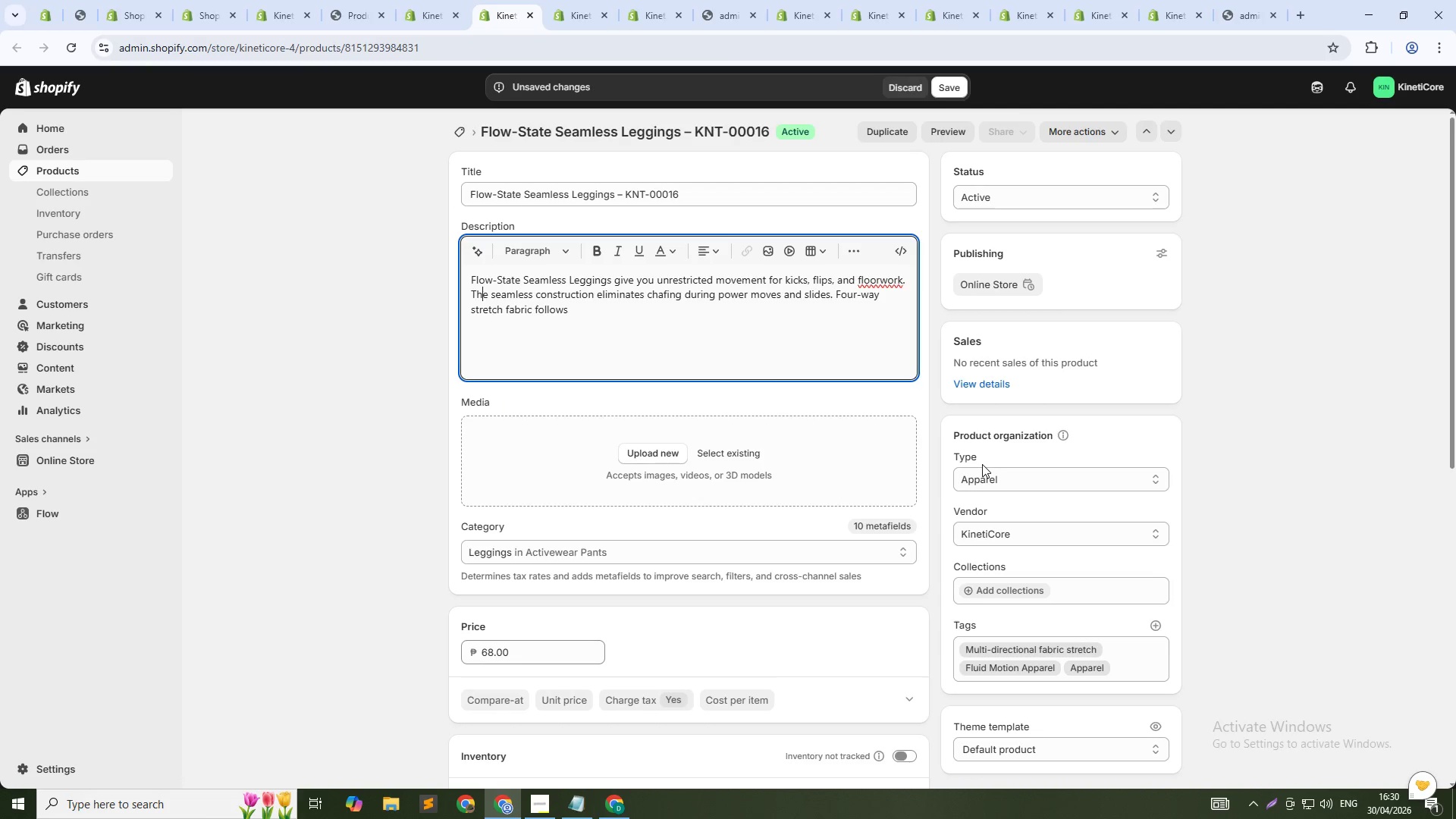 
key(ArrowDown)
 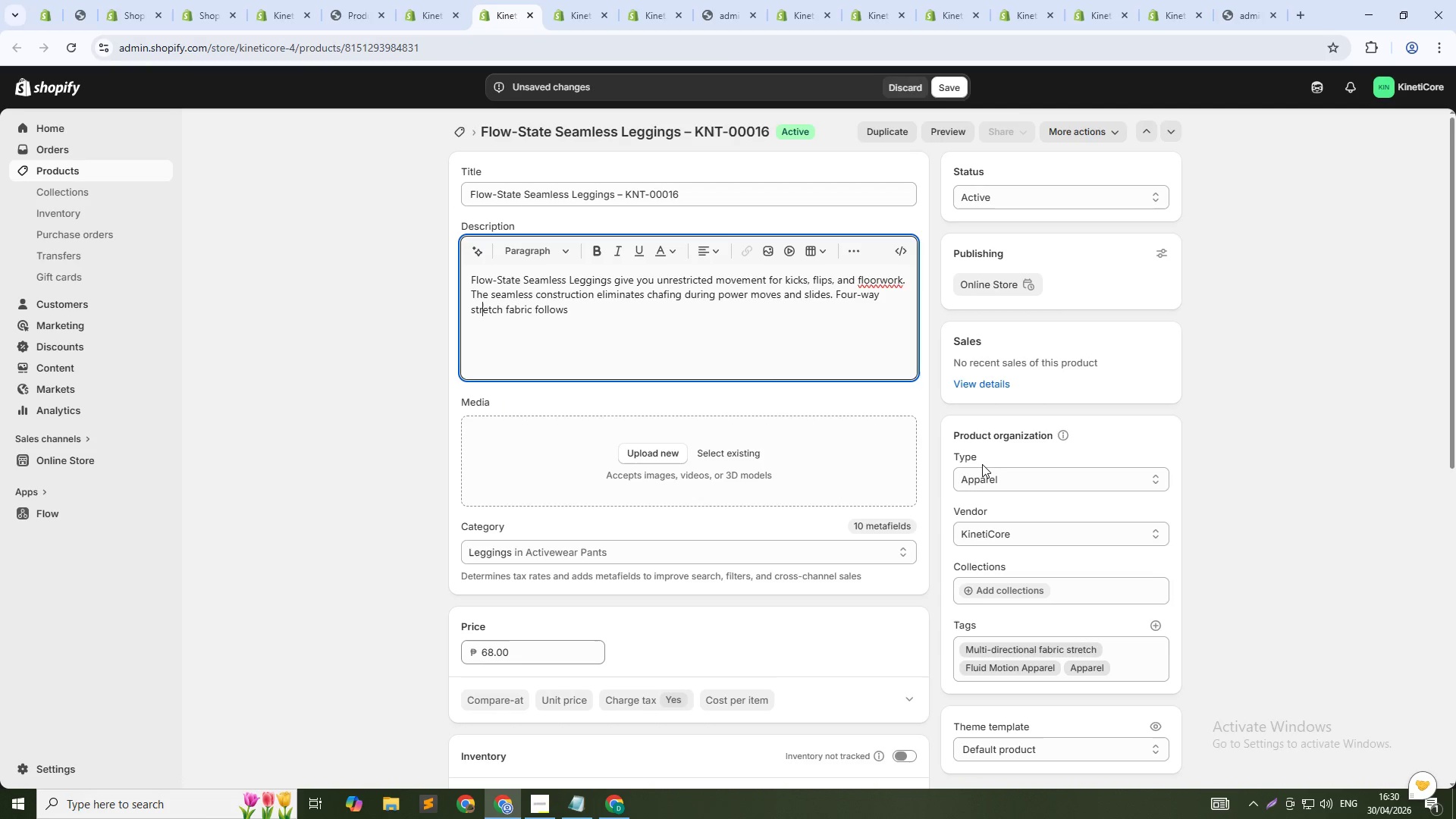 
key(ArrowDown)
 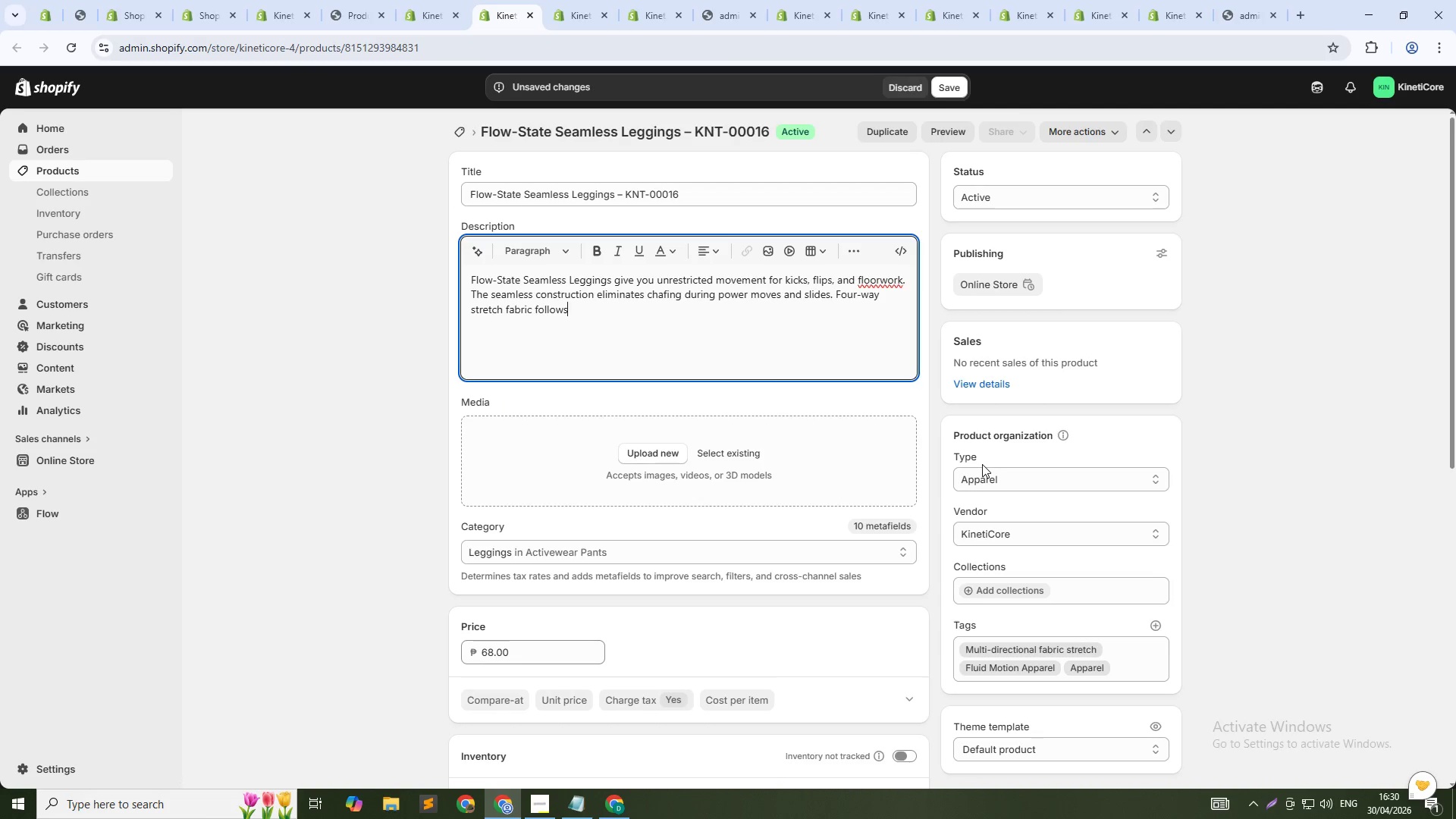 
type( your body through full splits and twist landings. Compressions fi )
key(Backspace)
type(t provides muscle support without resctriction. MOisture-wicking keeps you dry during intense training. Built for tricking athletes who demand mobility and comfort.)
 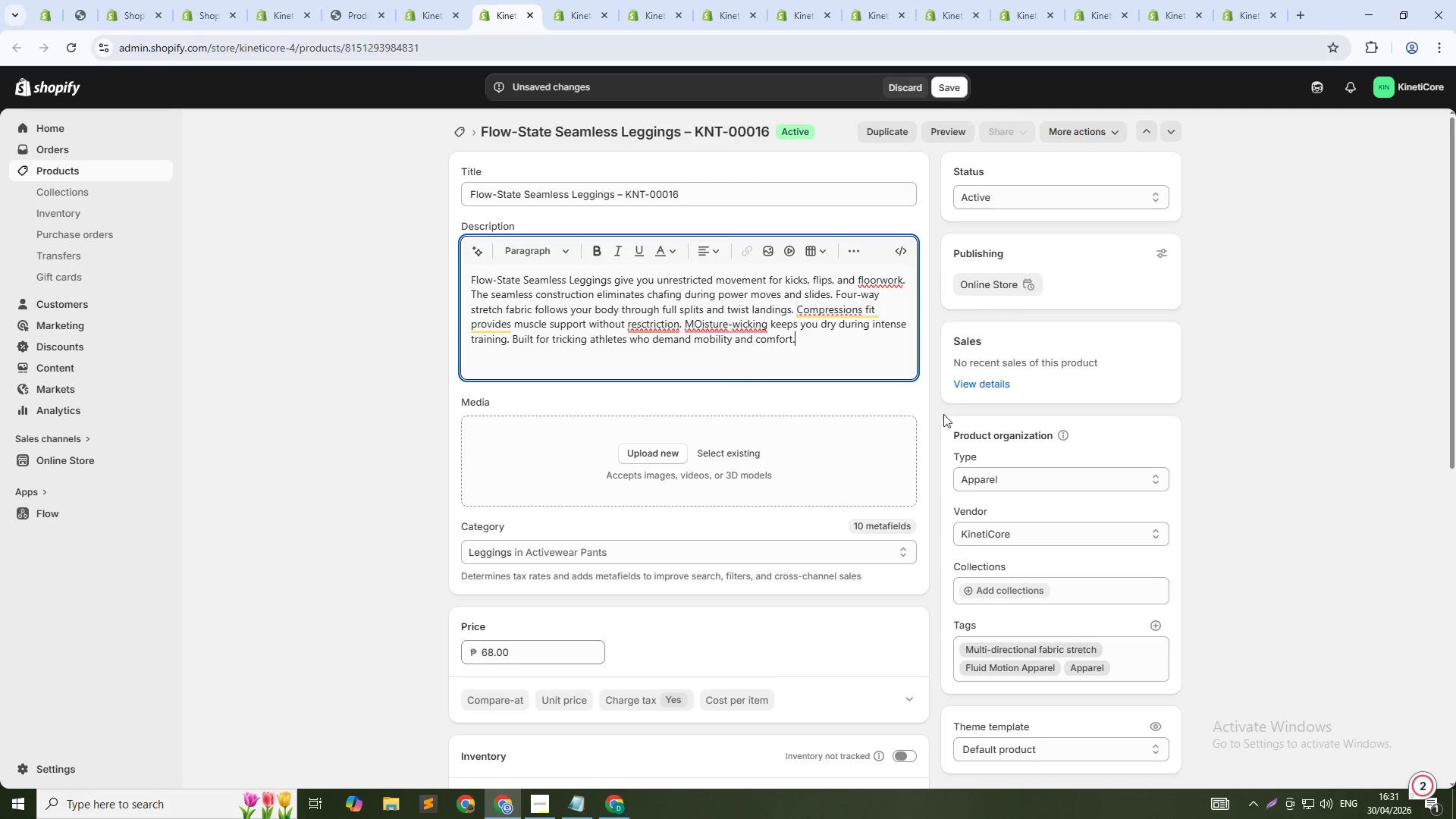 
left_click([702, 332])
 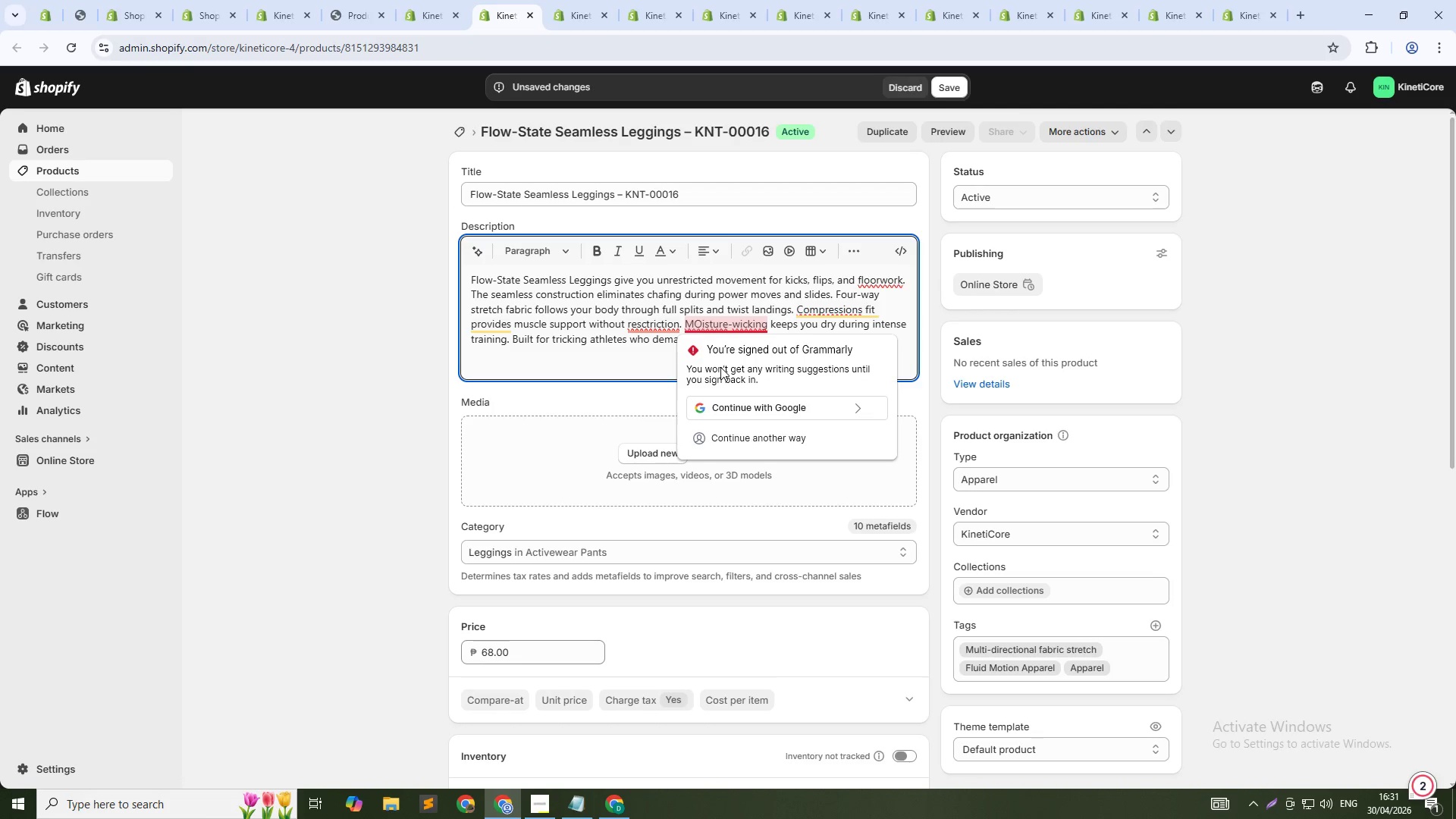 
key(ArrowUp)
 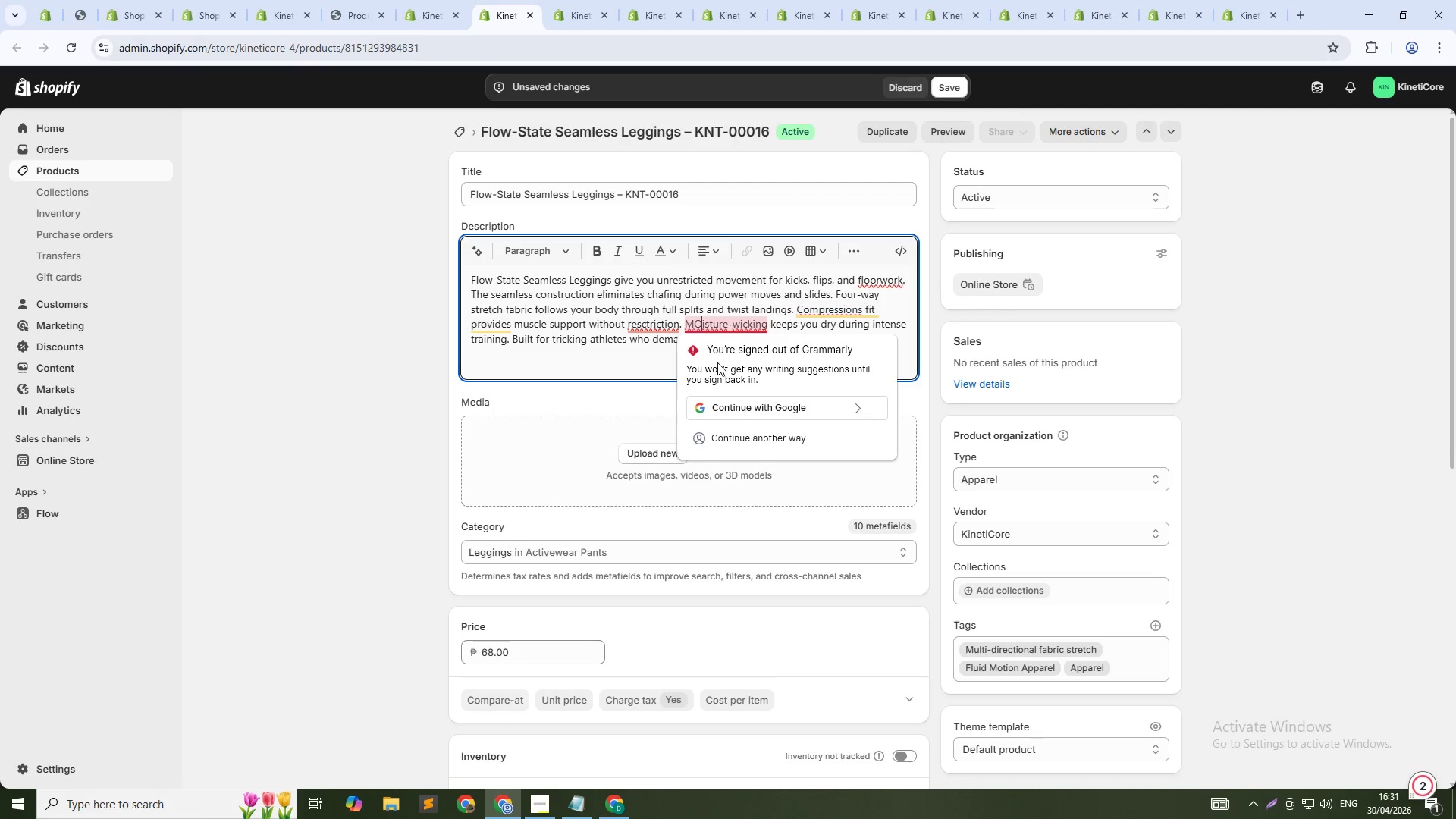 
key(Backspace)
 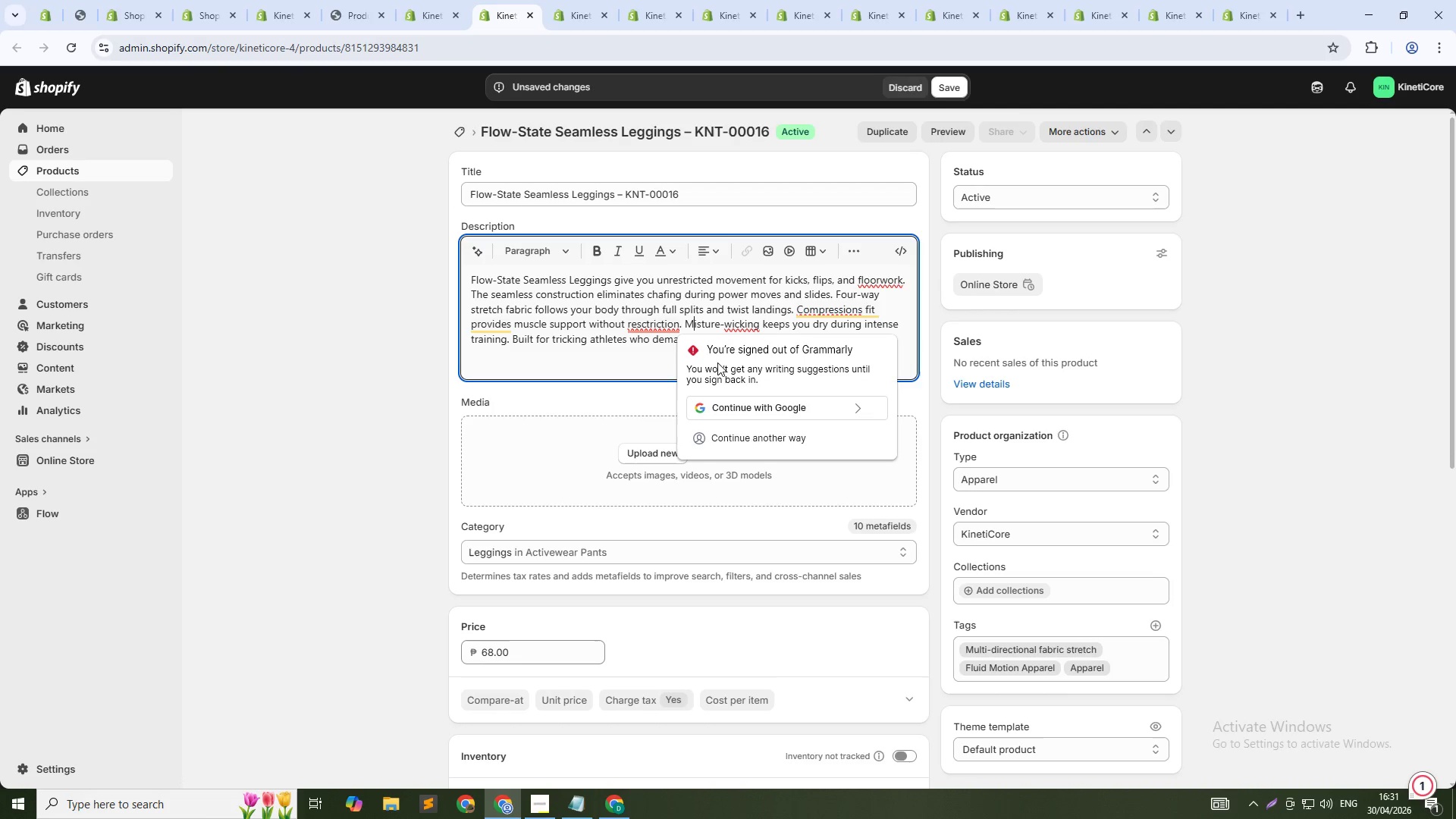 
key(O)
 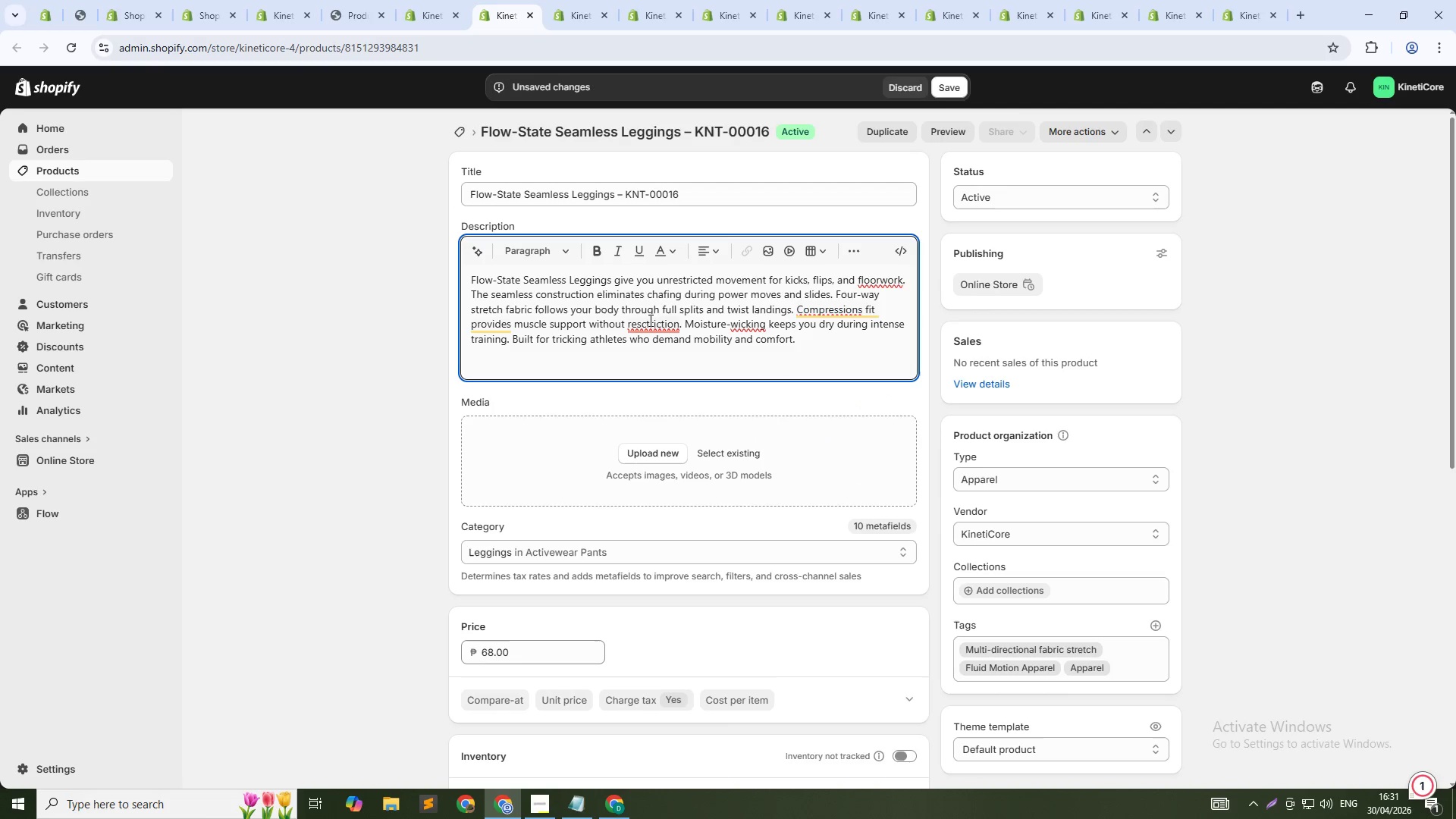 
left_click_drag(start_coordinate=[649, 320], to_coordinate=[649, 324])
 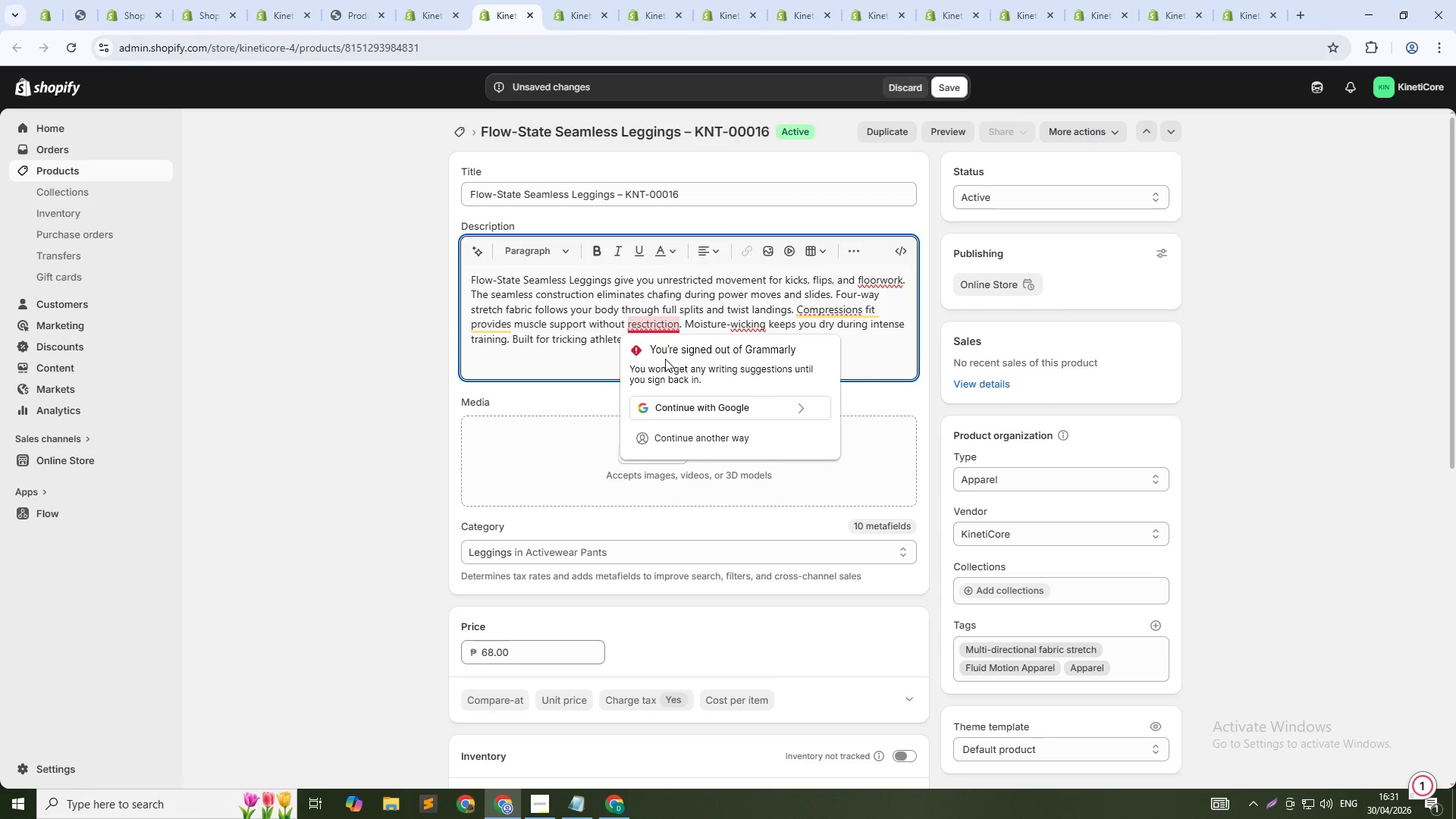 
key(Backspace)
 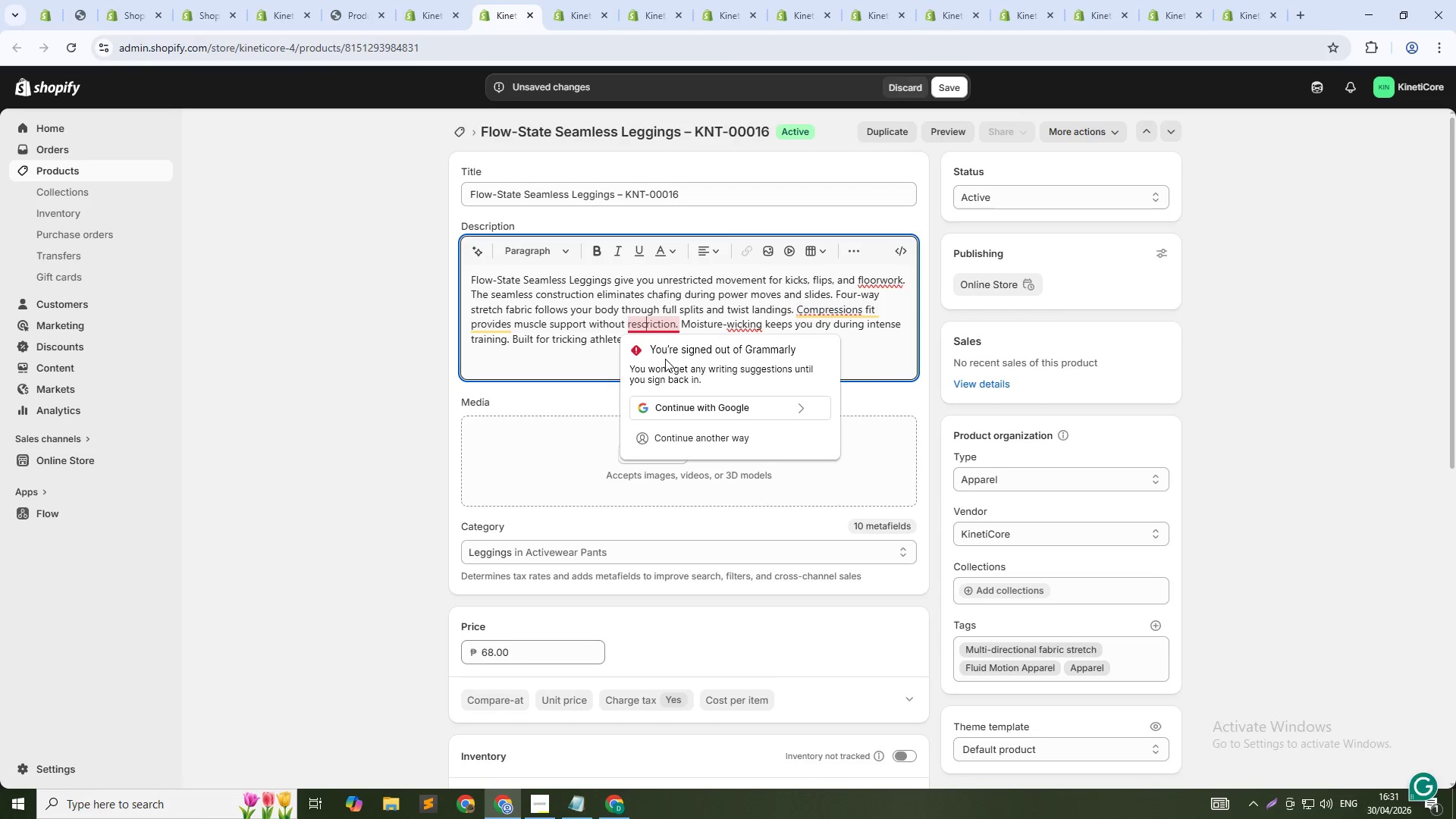 
key(Backspace)
 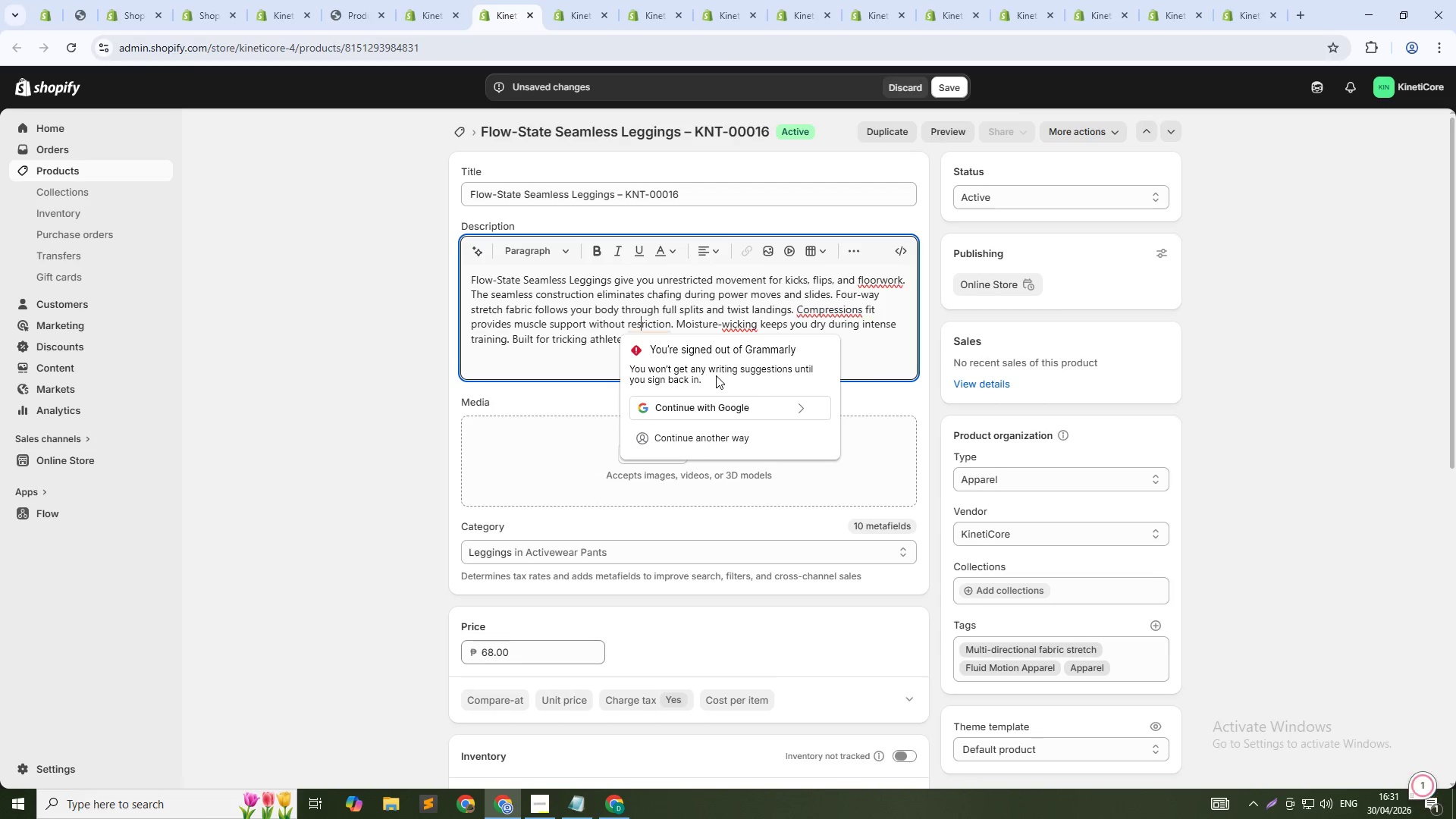 
key(T)
 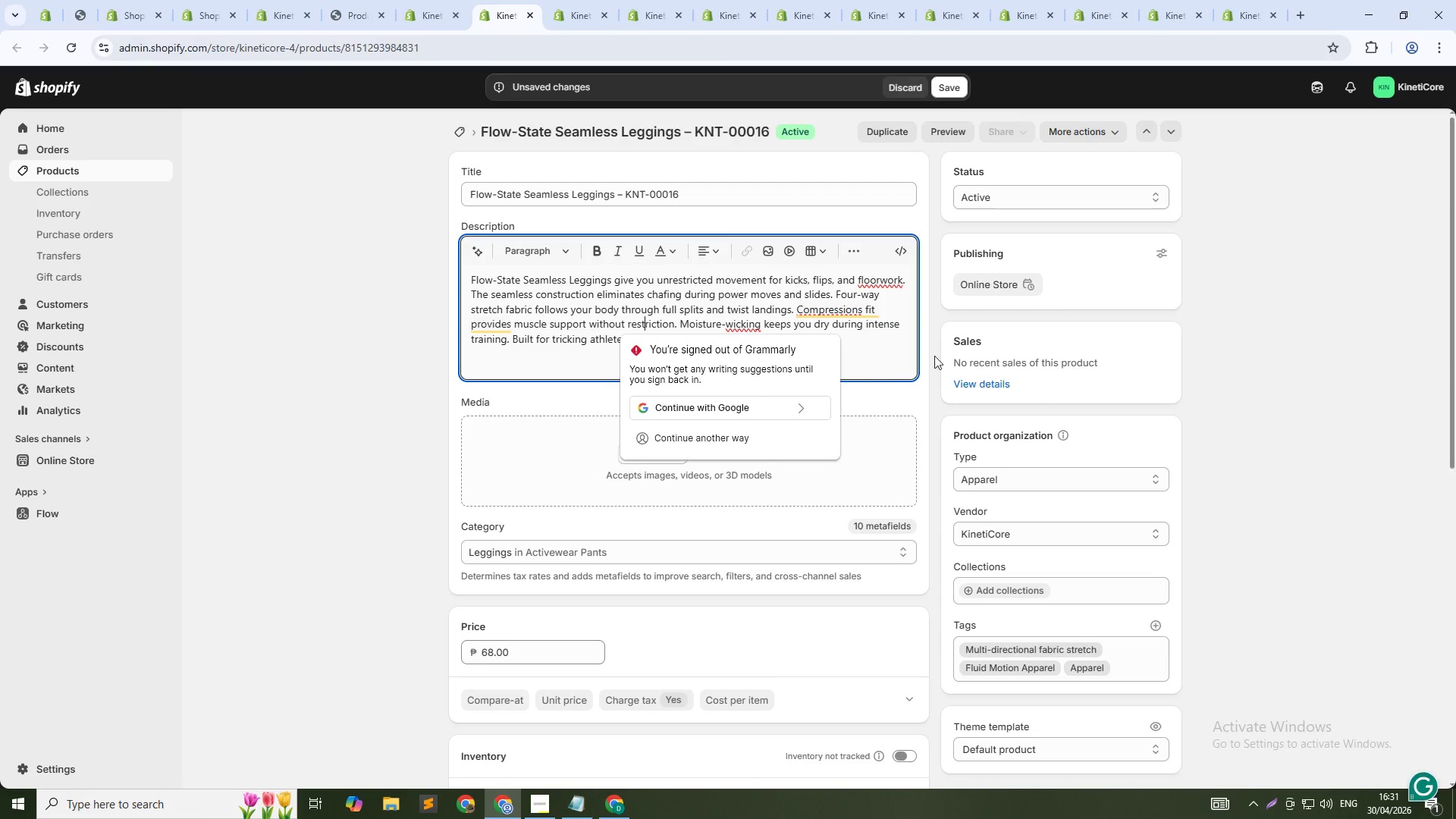 
left_click([854, 310])
 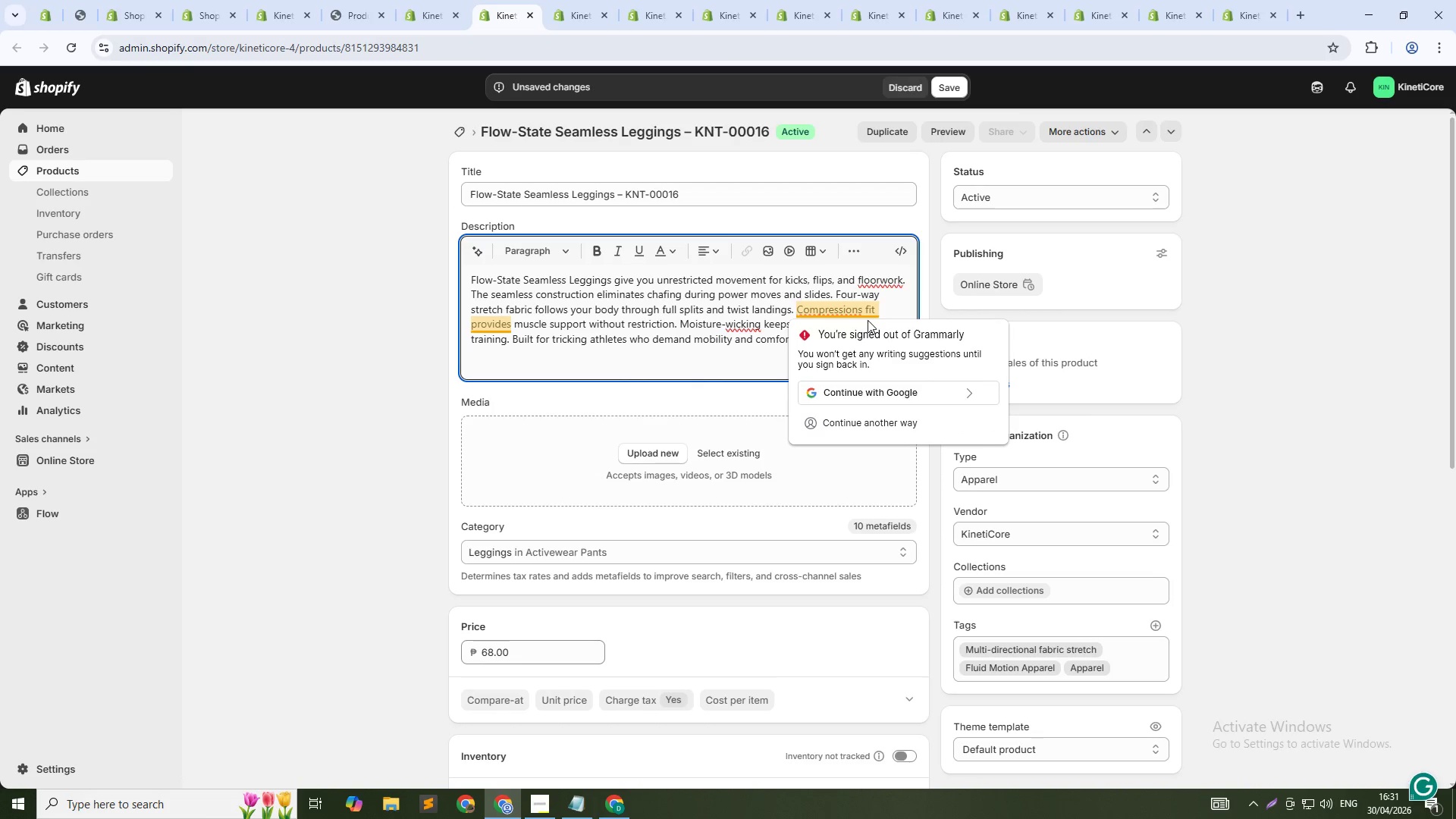 
key(ArrowRight)
 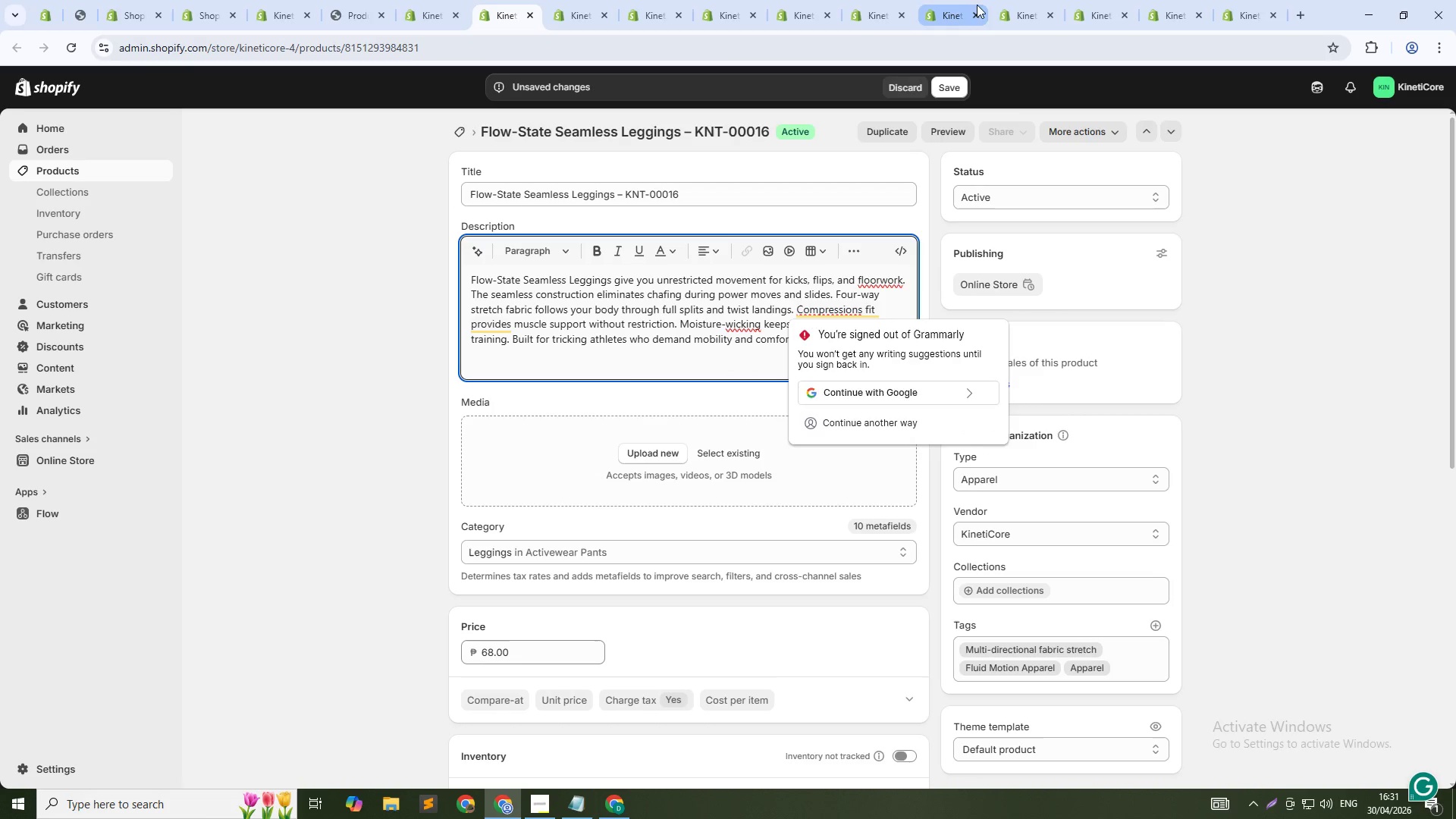 
key(ArrowRight)
 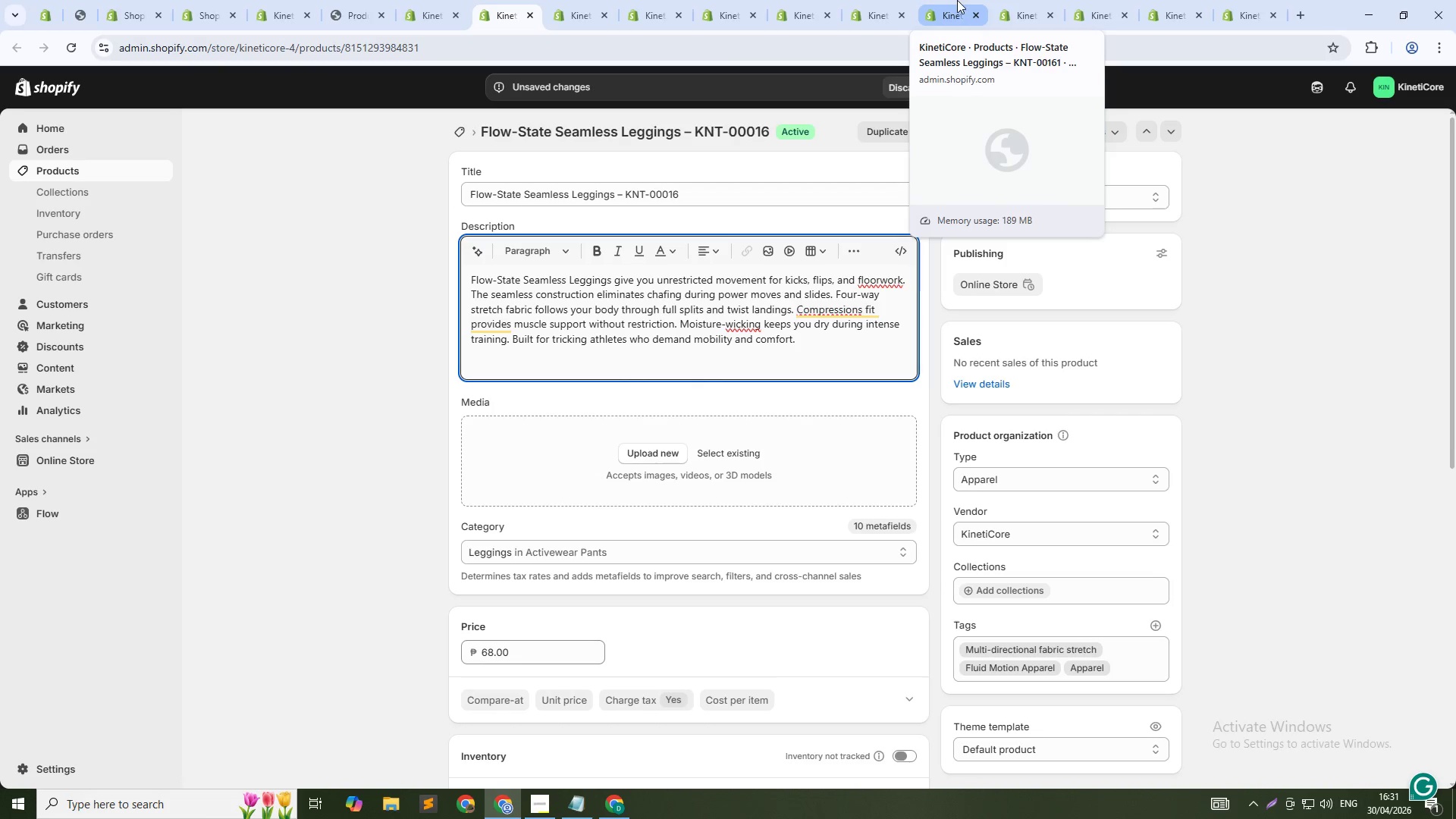 
key(Backspace)
 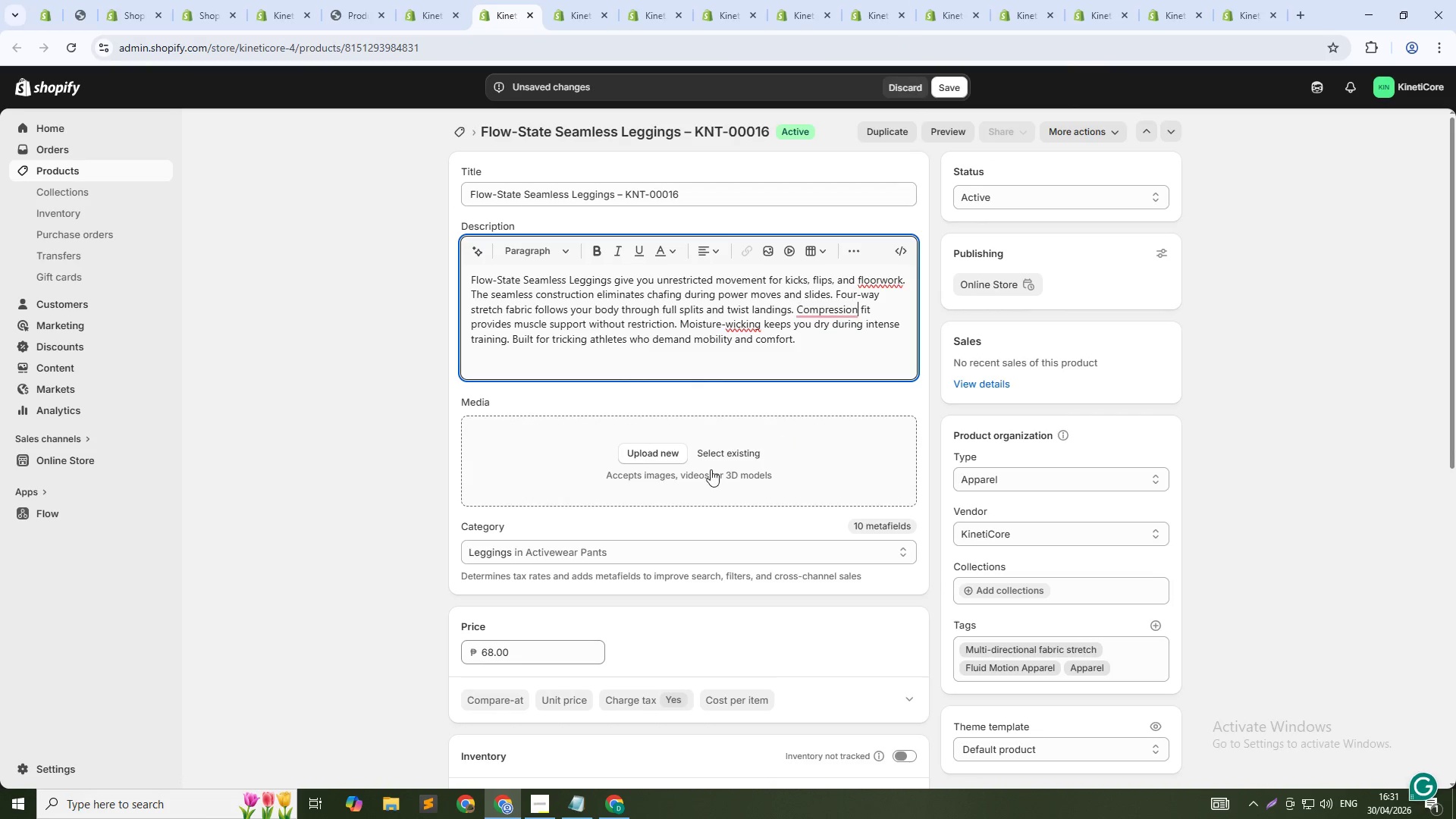 
left_click([717, 456])
 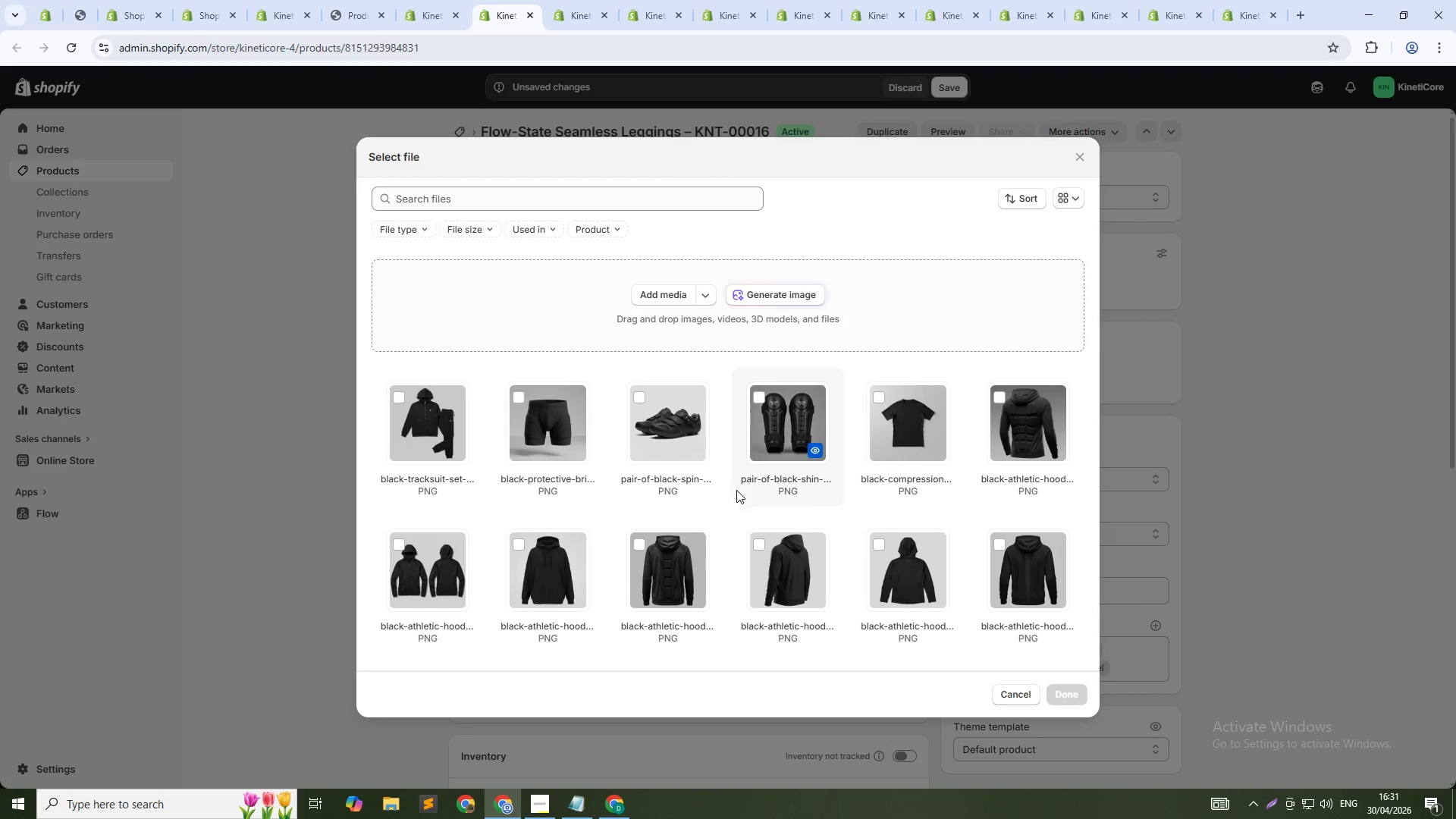 
left_click([778, 288])
 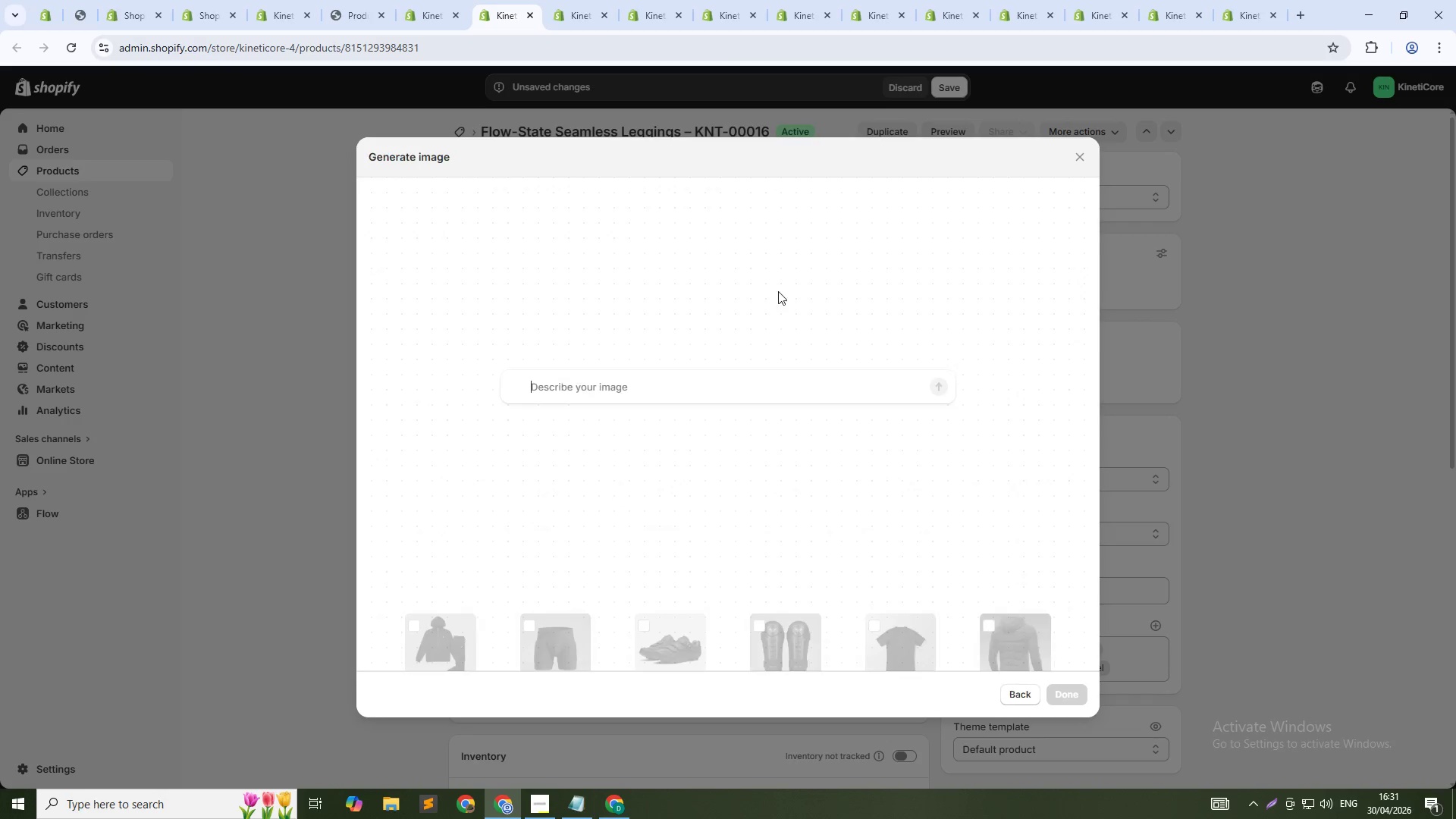 
type(Black seamless leggings on gray background, front view fa)
key(Backspace)
type(lat lay, clean studio lighting, 1:! squre)
 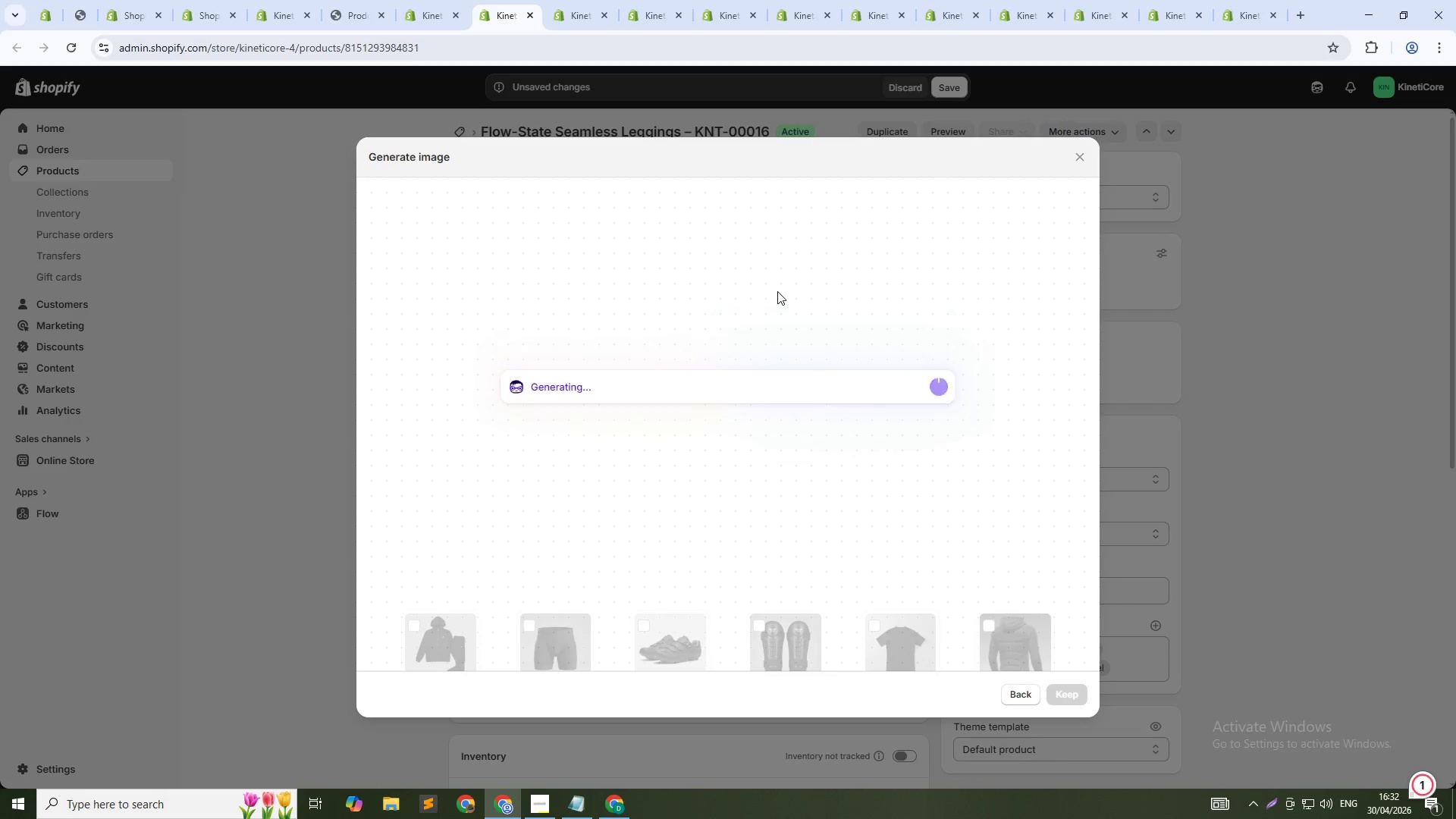 
 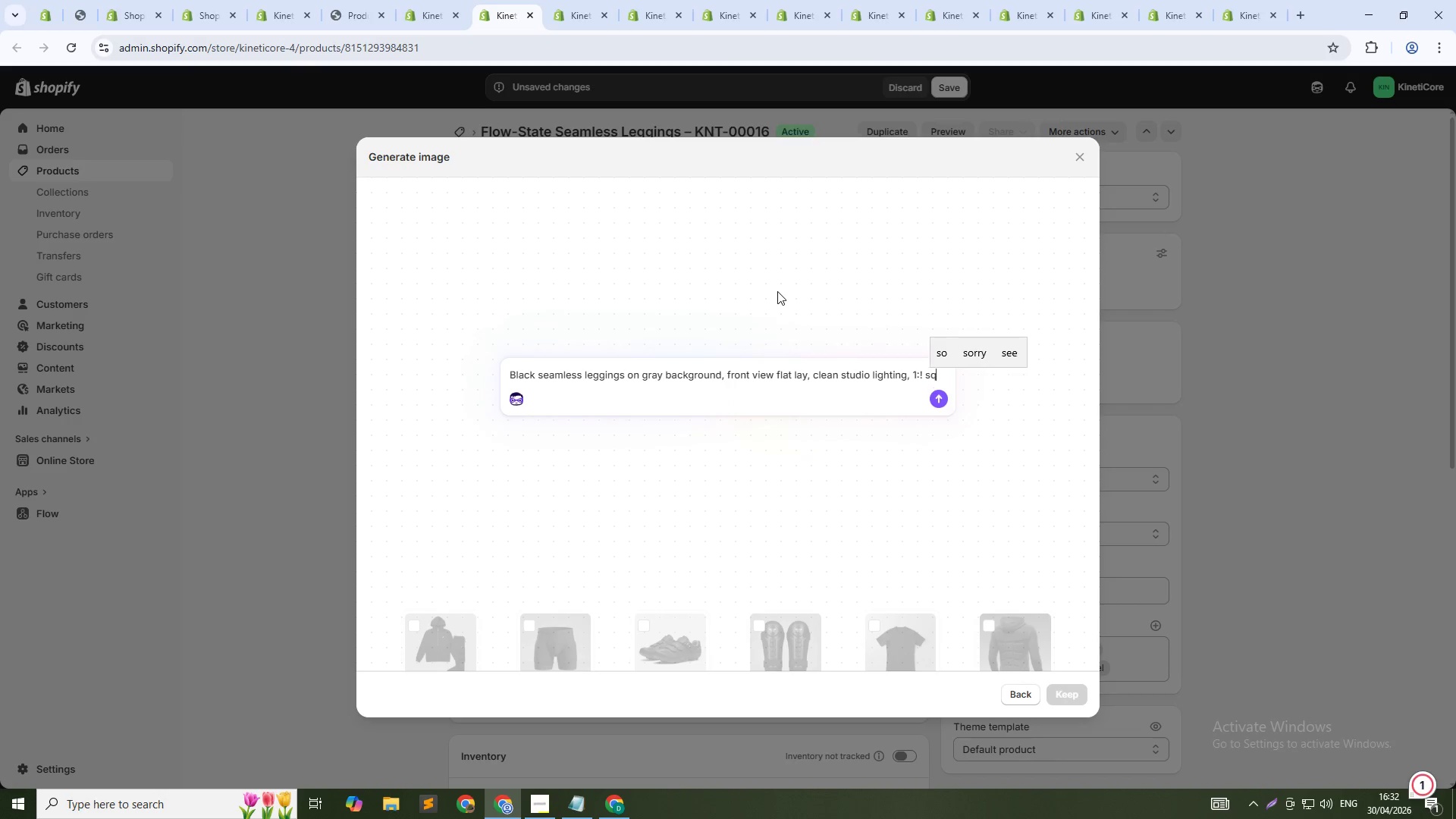 
hold_key(key=A, duration=0.34)
 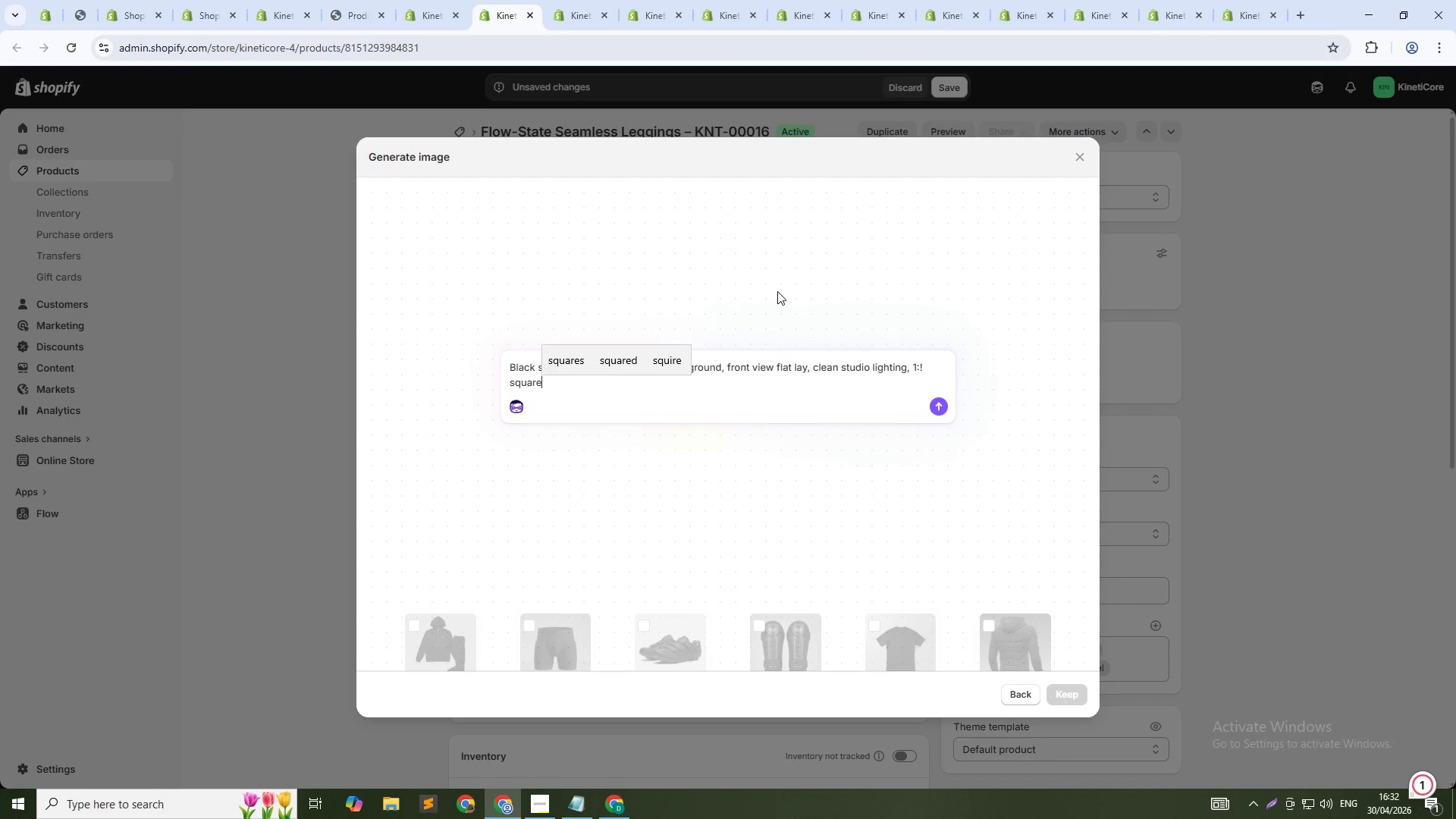 
key(Enter)
 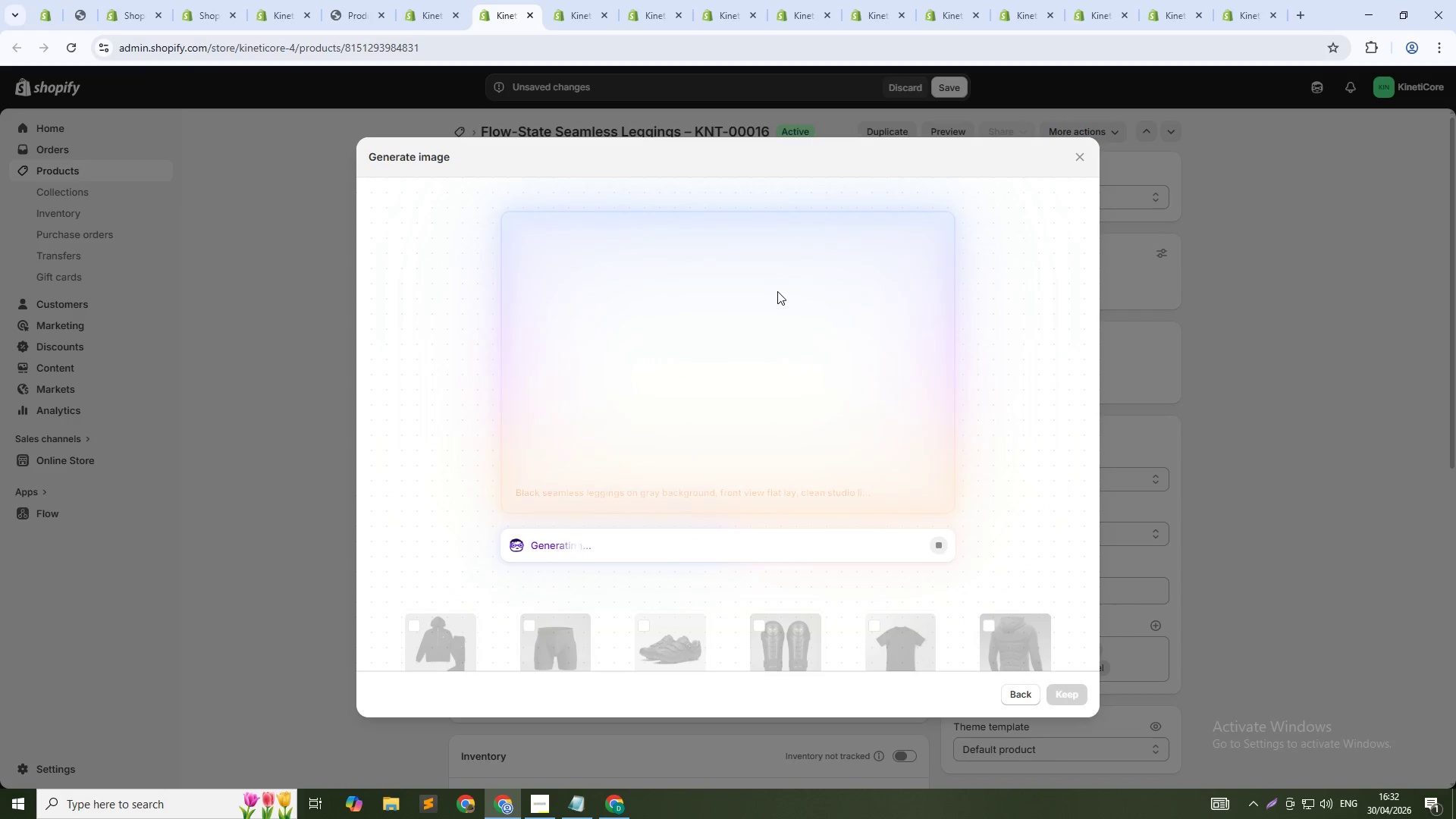 
wait(28.11)
 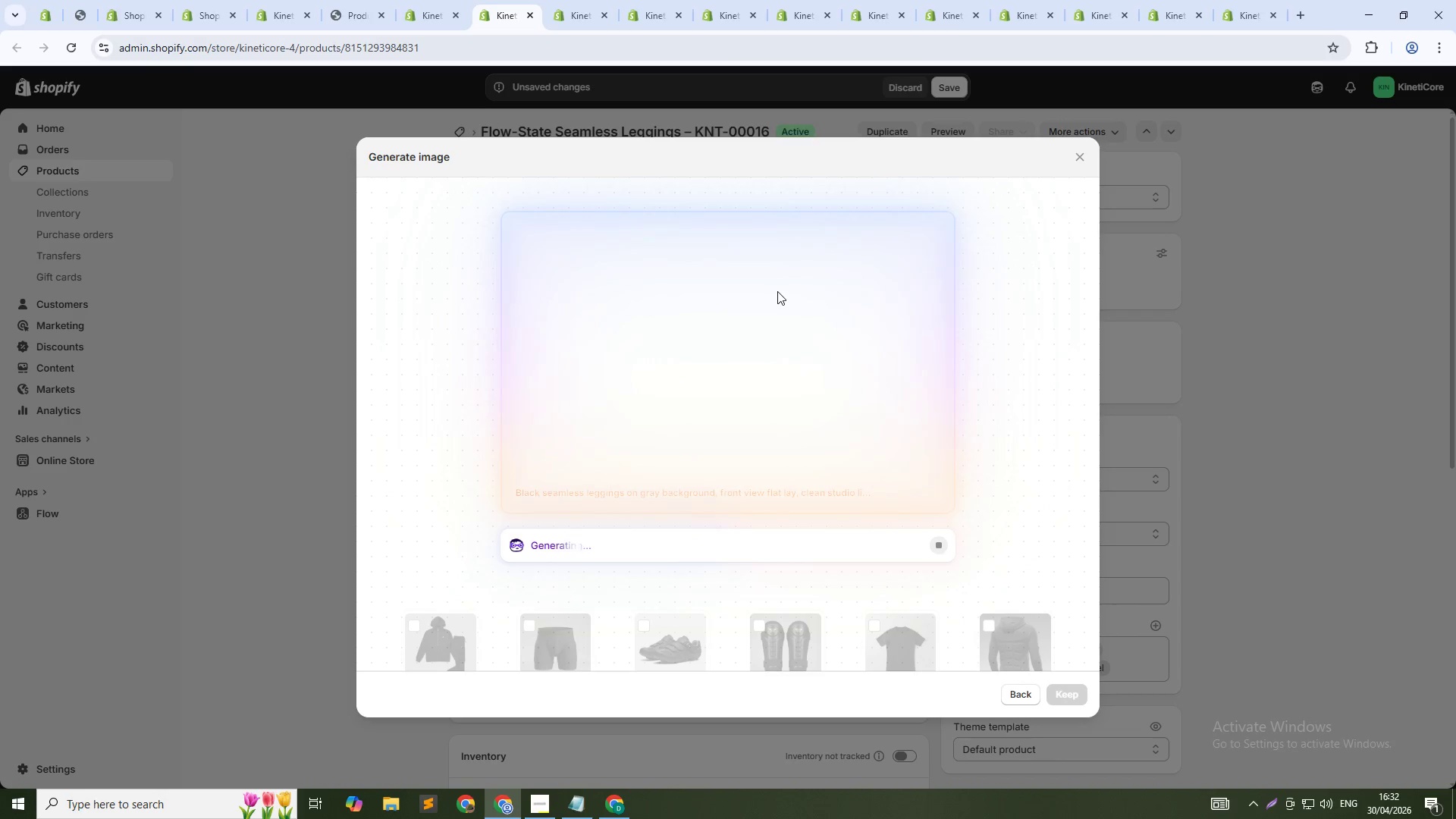 
left_click([1080, 693])
 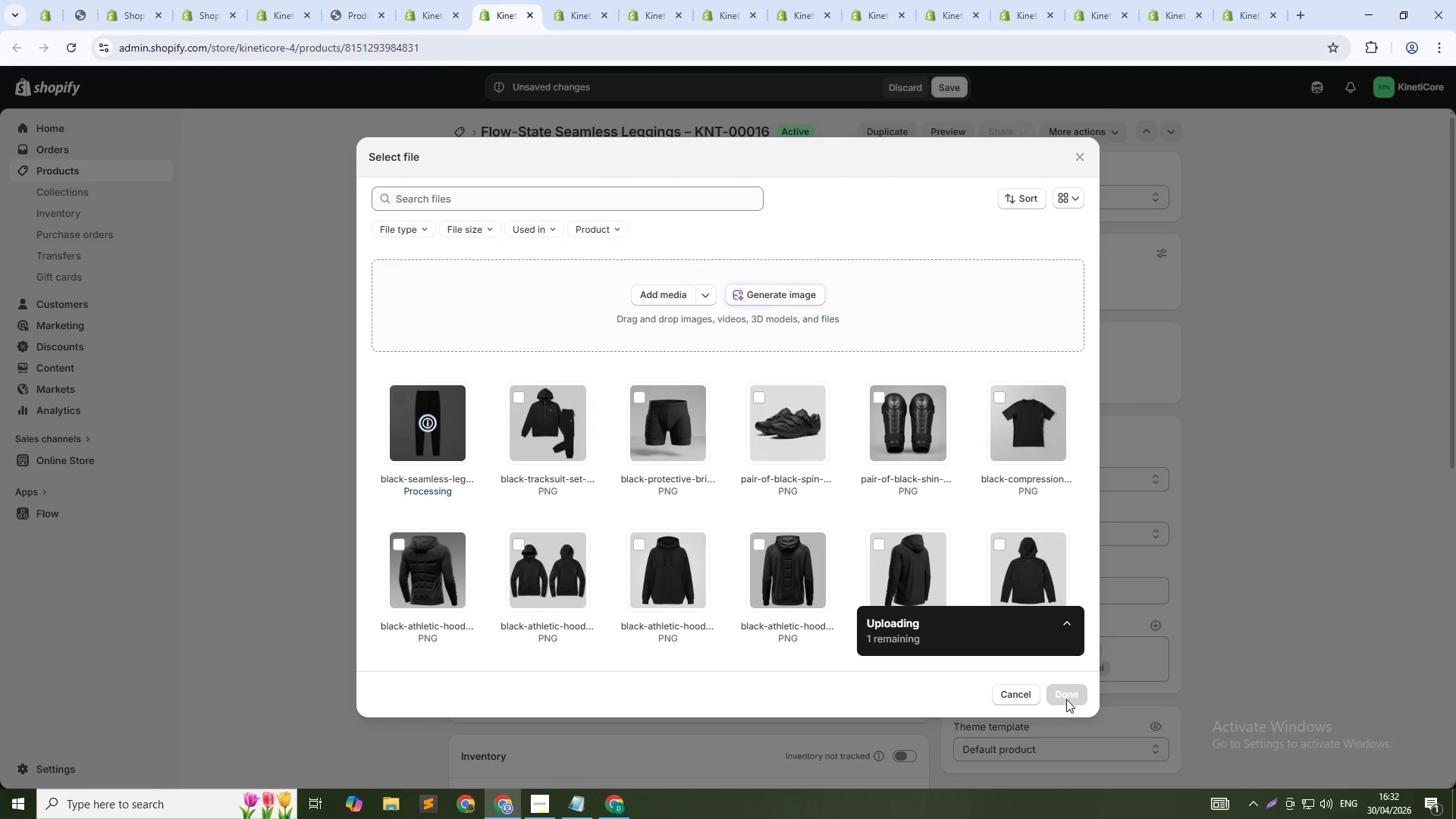 
wait(9.05)
 